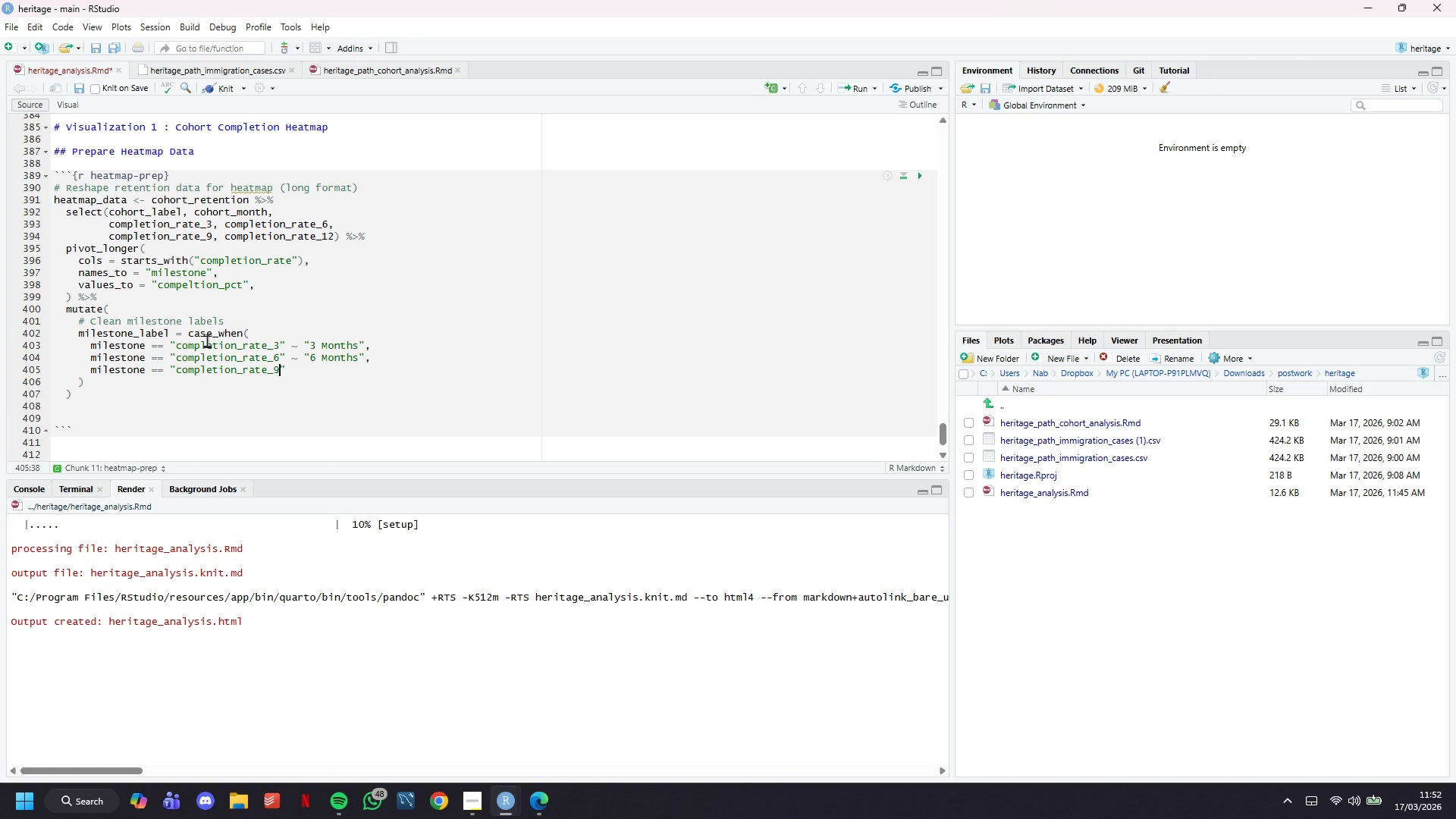 
key(ArrowRight)
 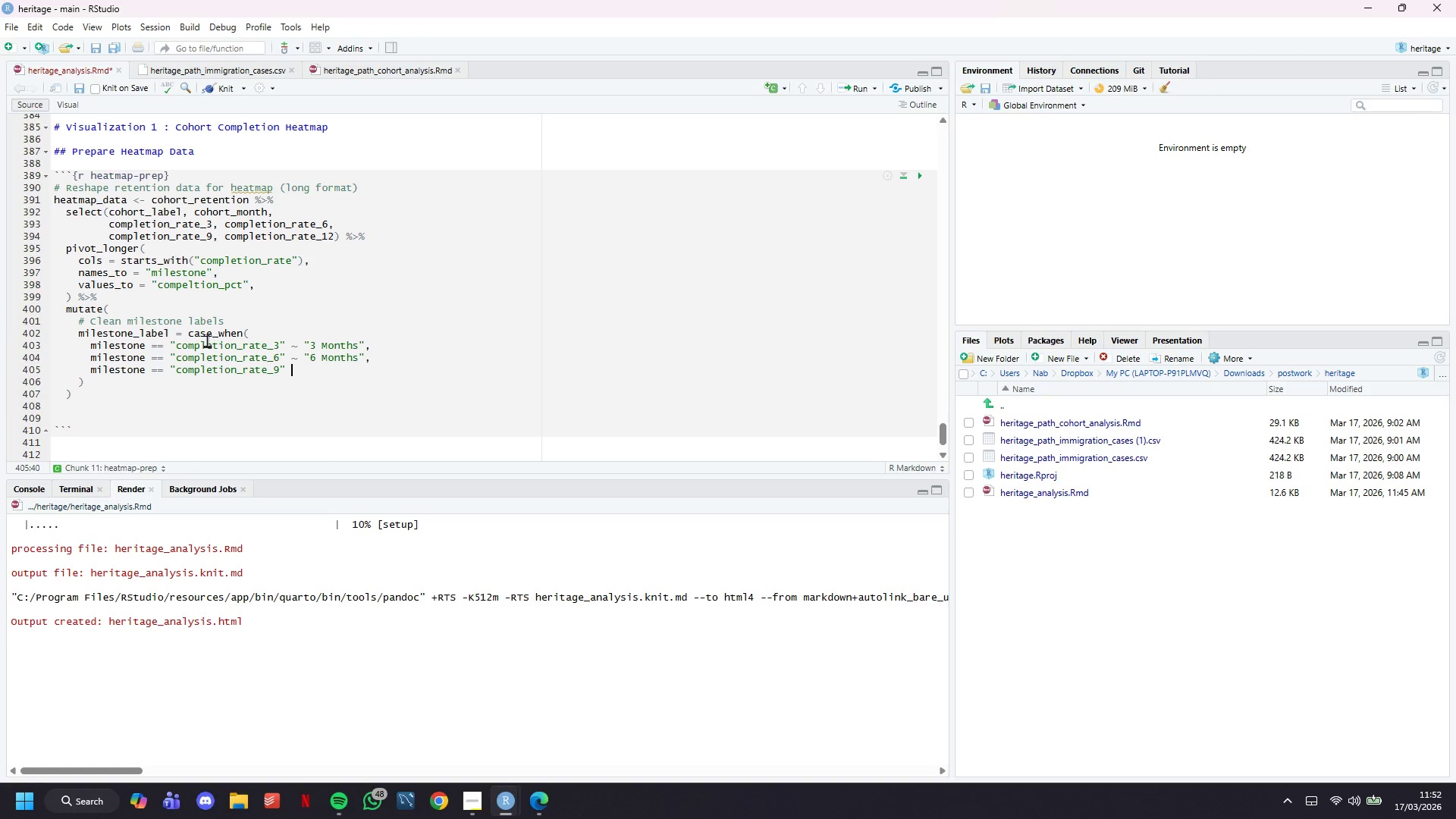 
type( ~ "9 Months)
 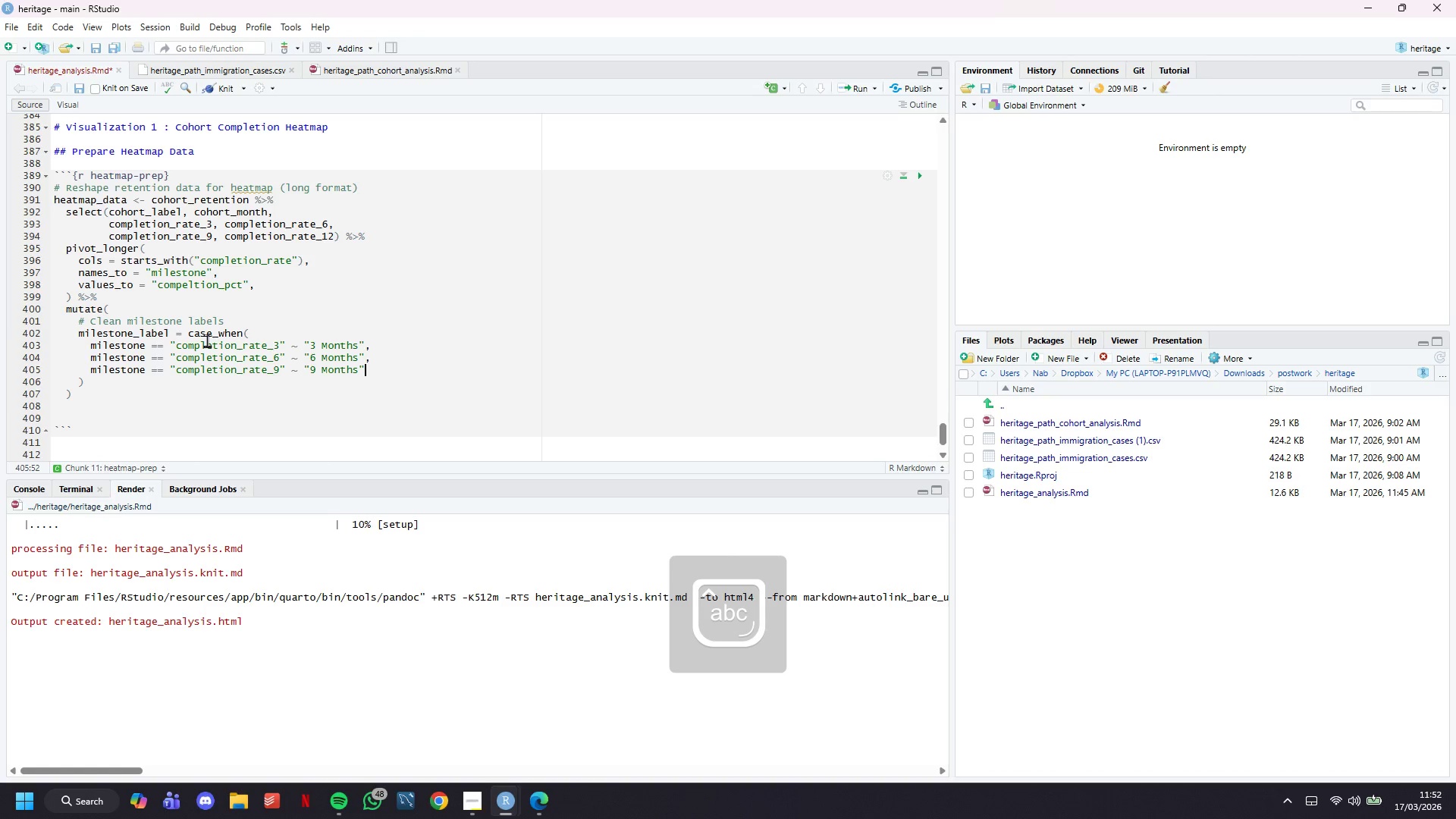 
 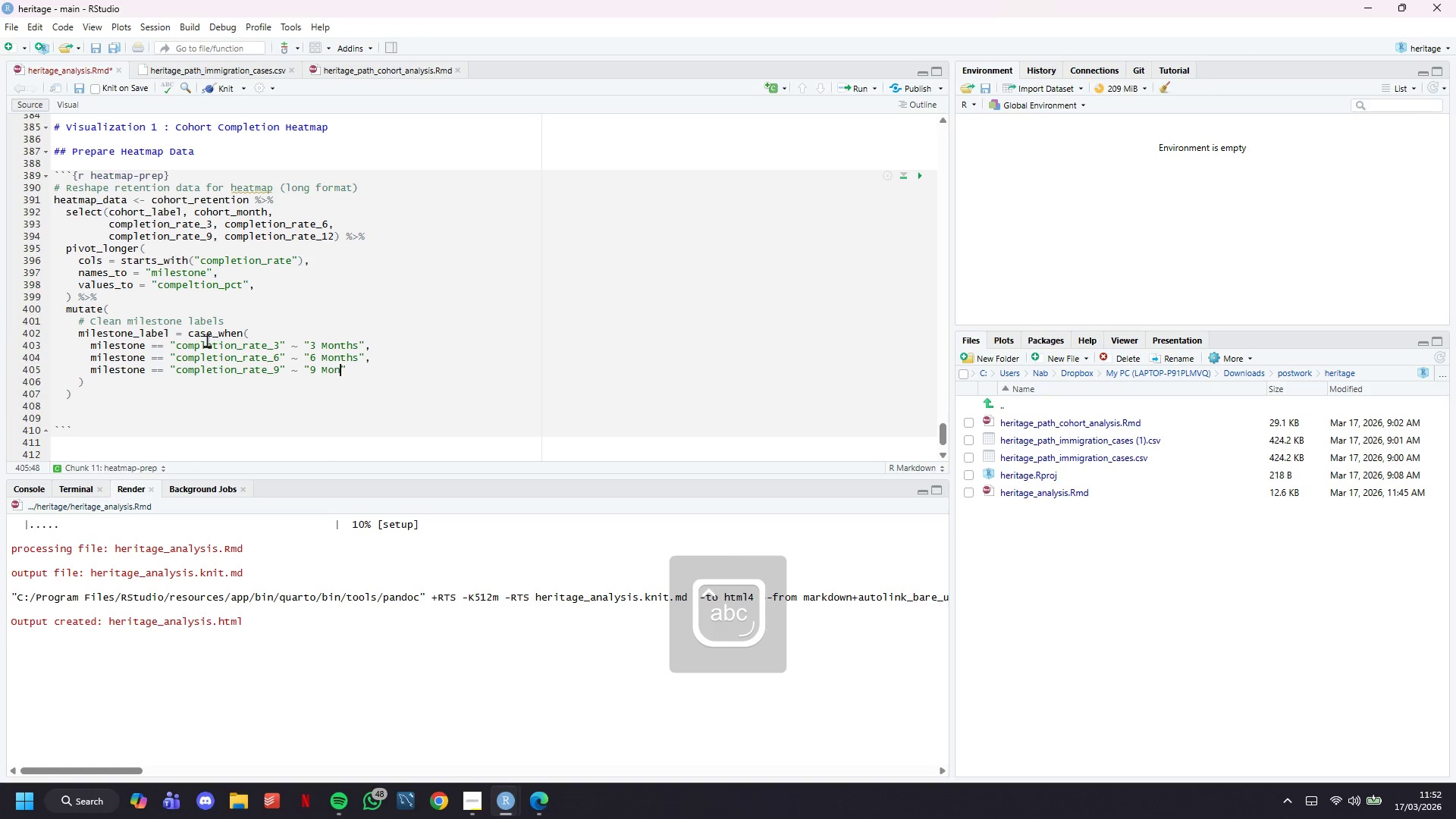 
key(ArrowRight)
 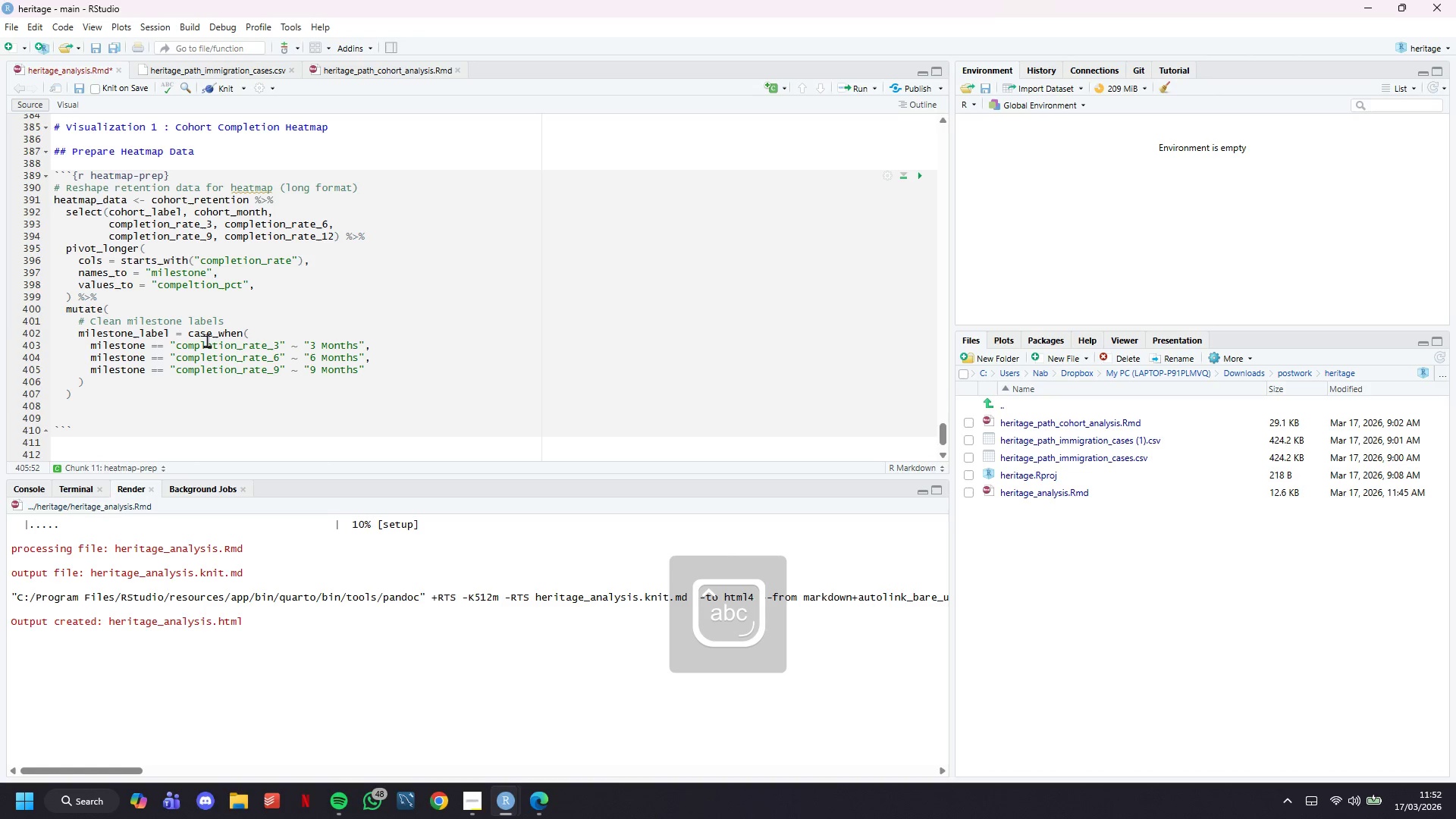 
type(,milestone == "completion_rate_12)
 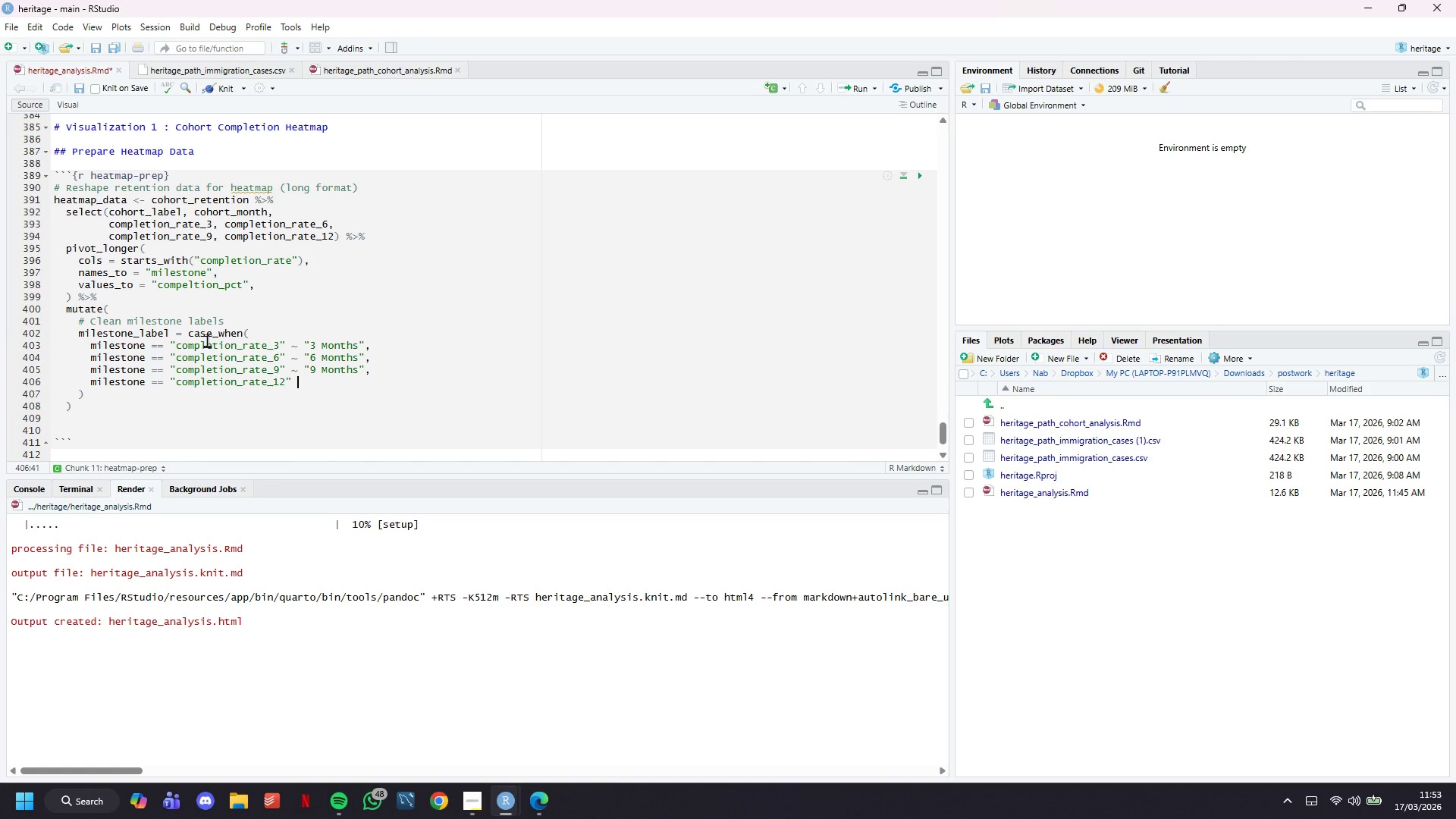 
hold_key(key=Enter, duration=16.3)
 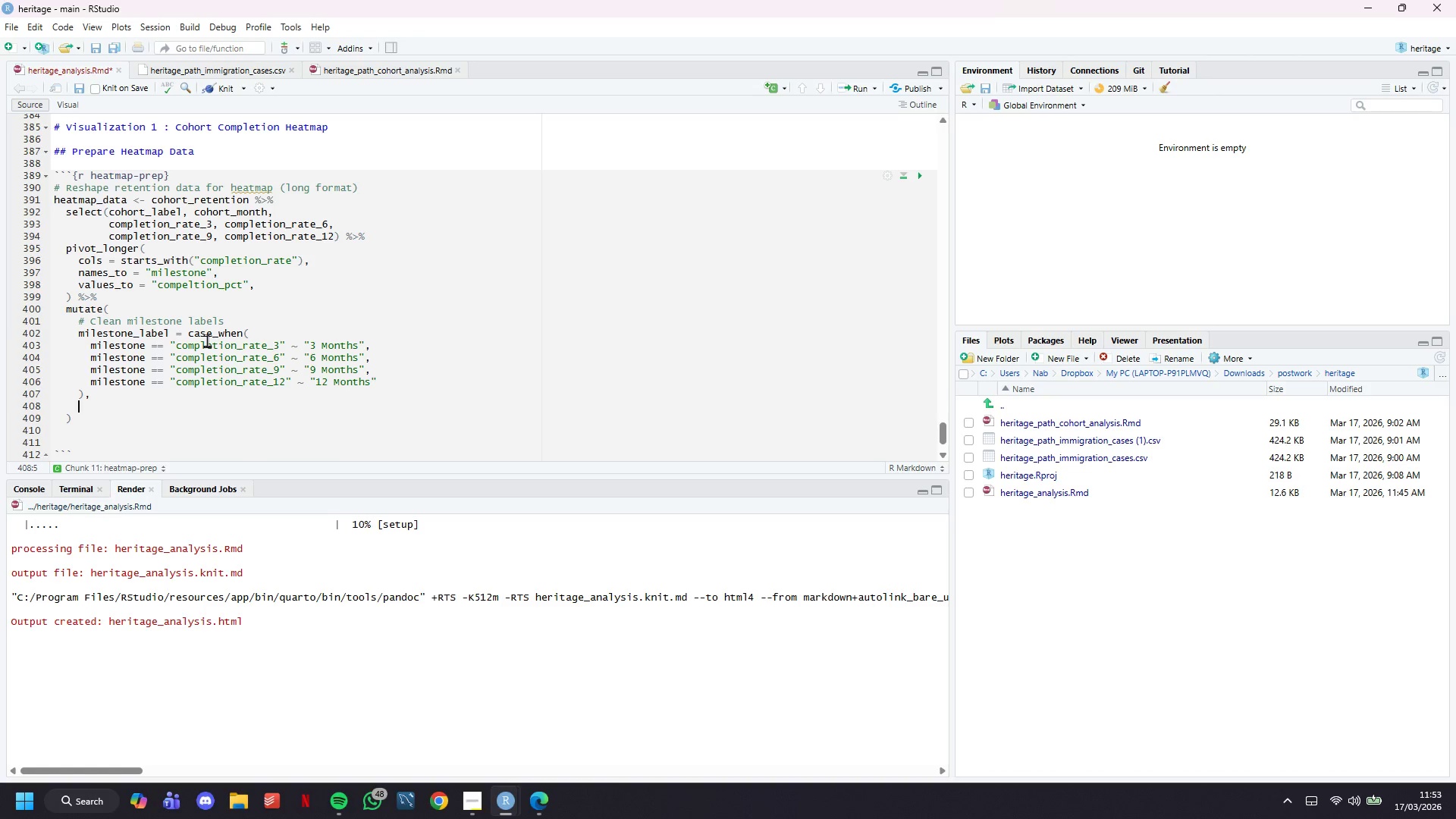 
key(ArrowRight)
 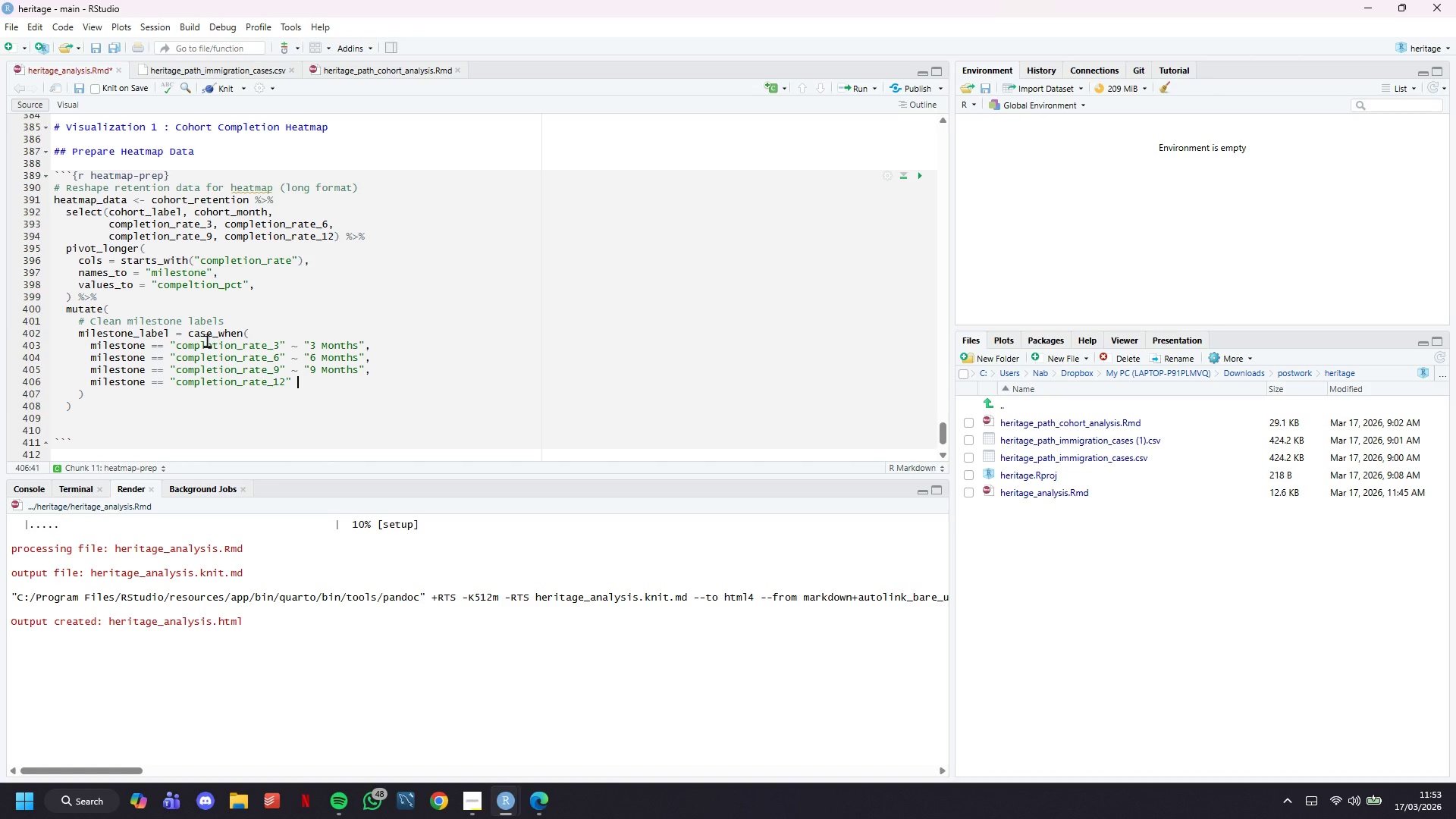 
type( ~ "12 Months)
 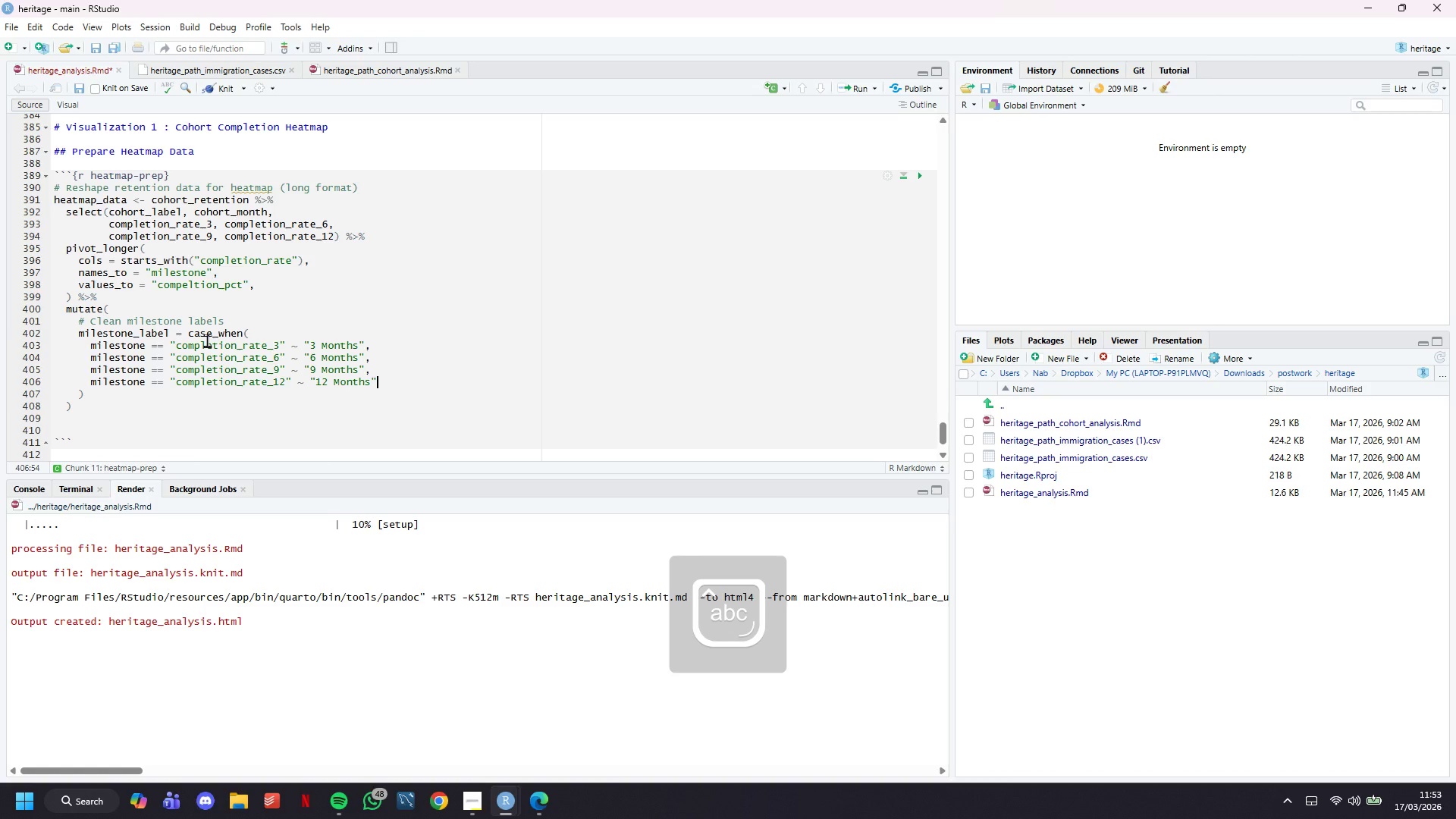 
 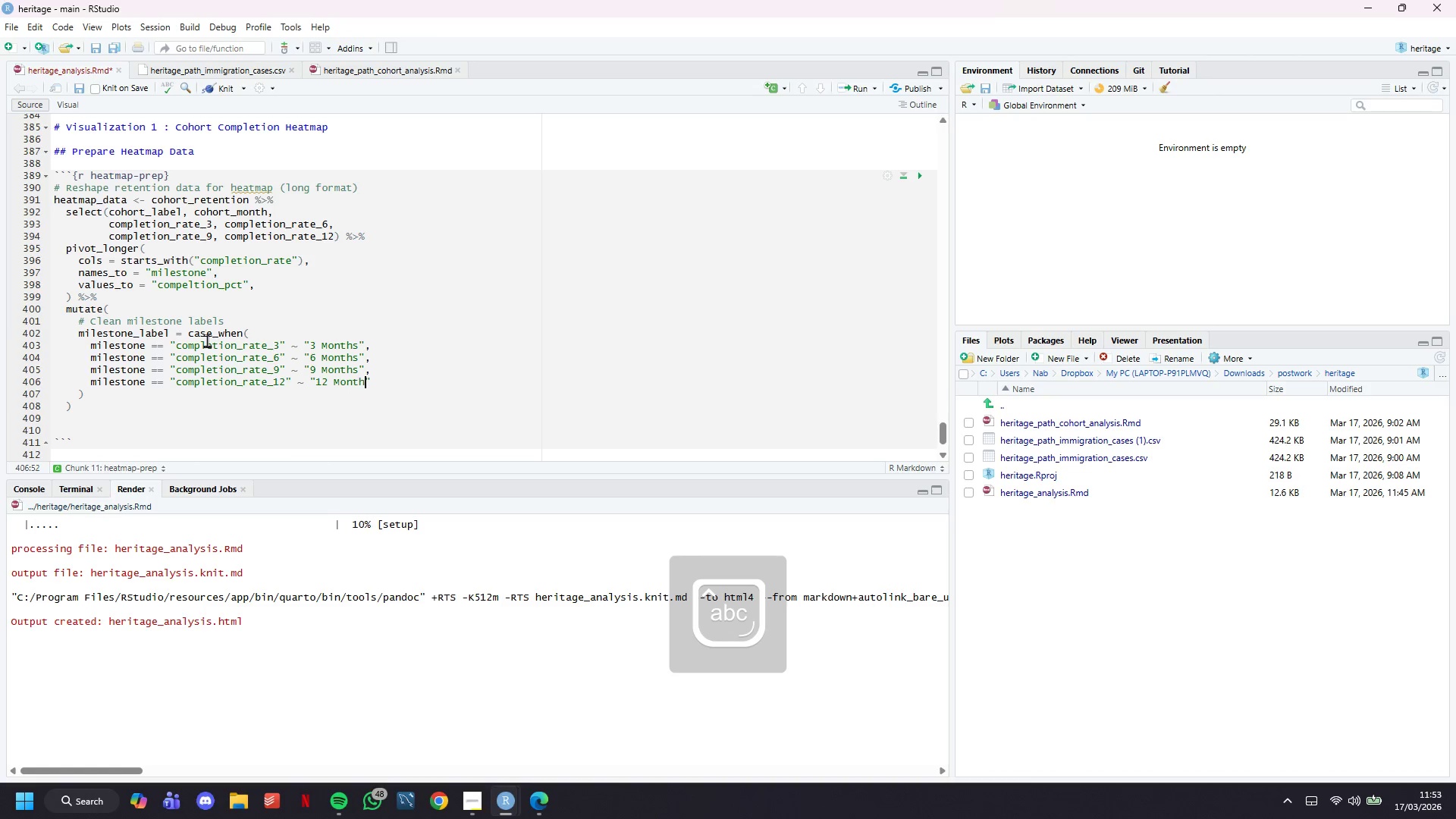 
key(ArrowRight)
 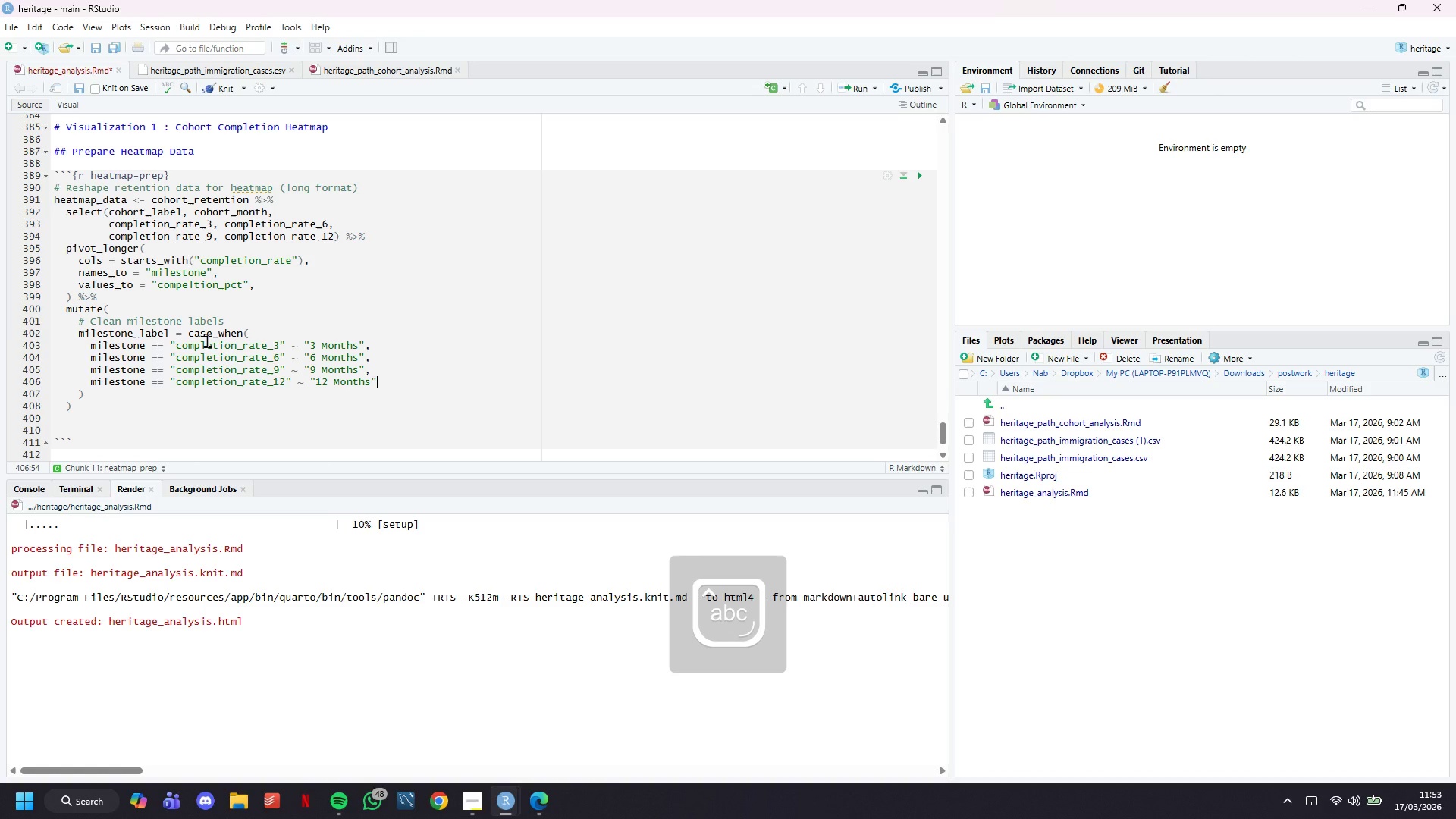 
key(ArrowDown)
 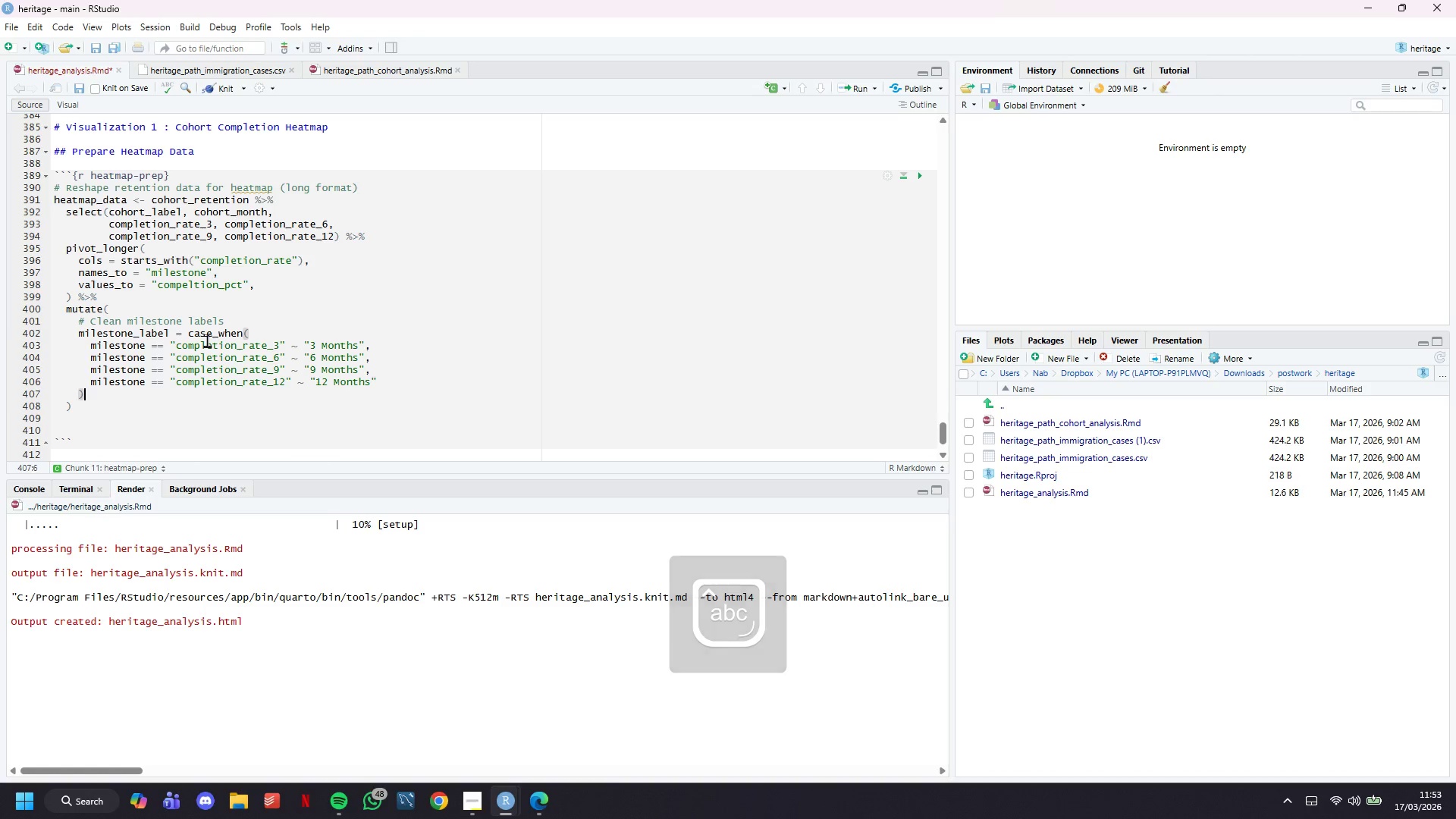 
type(,# Convert to ordered factor for correct plotting)
 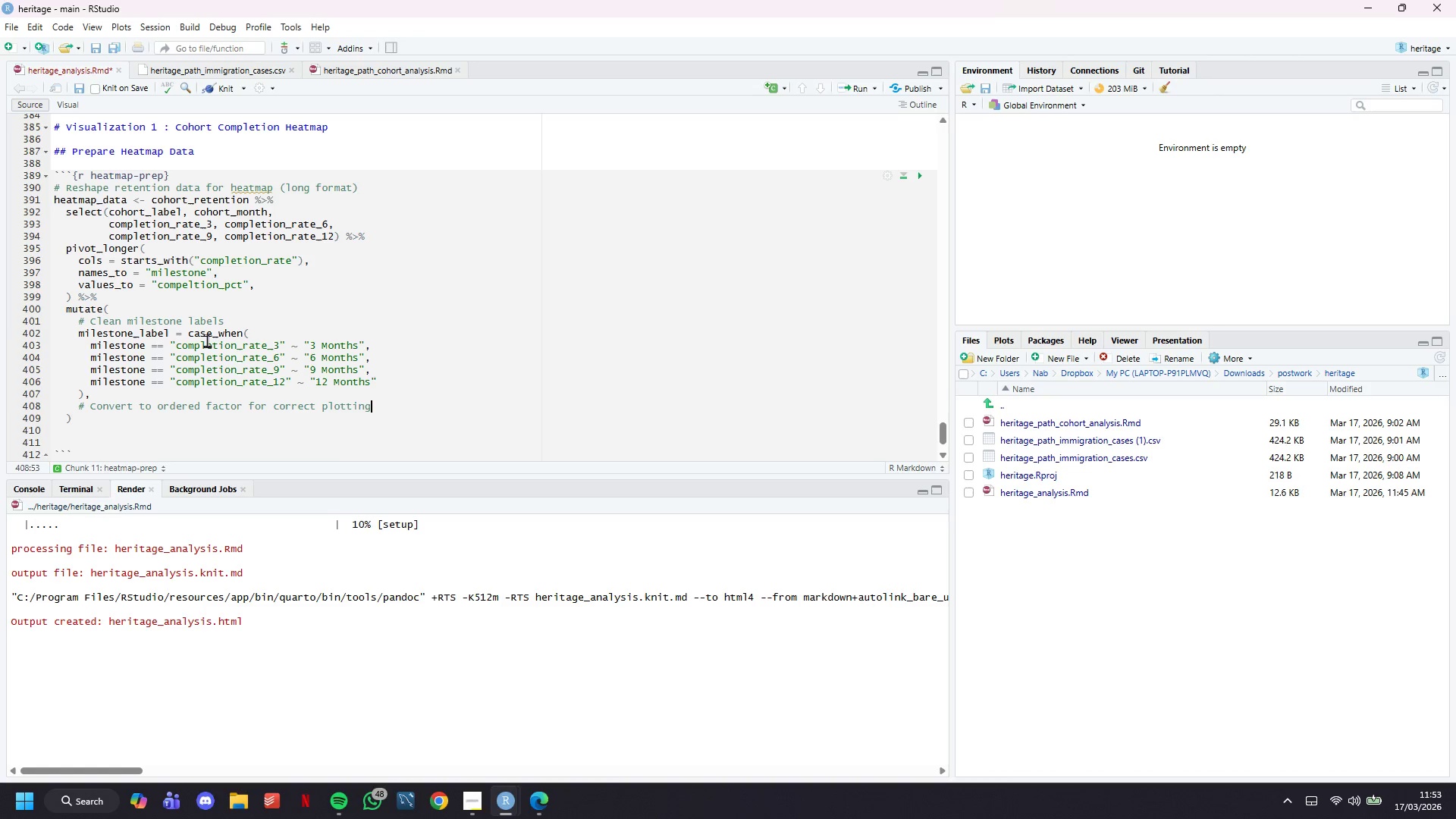 
key(Enter)
 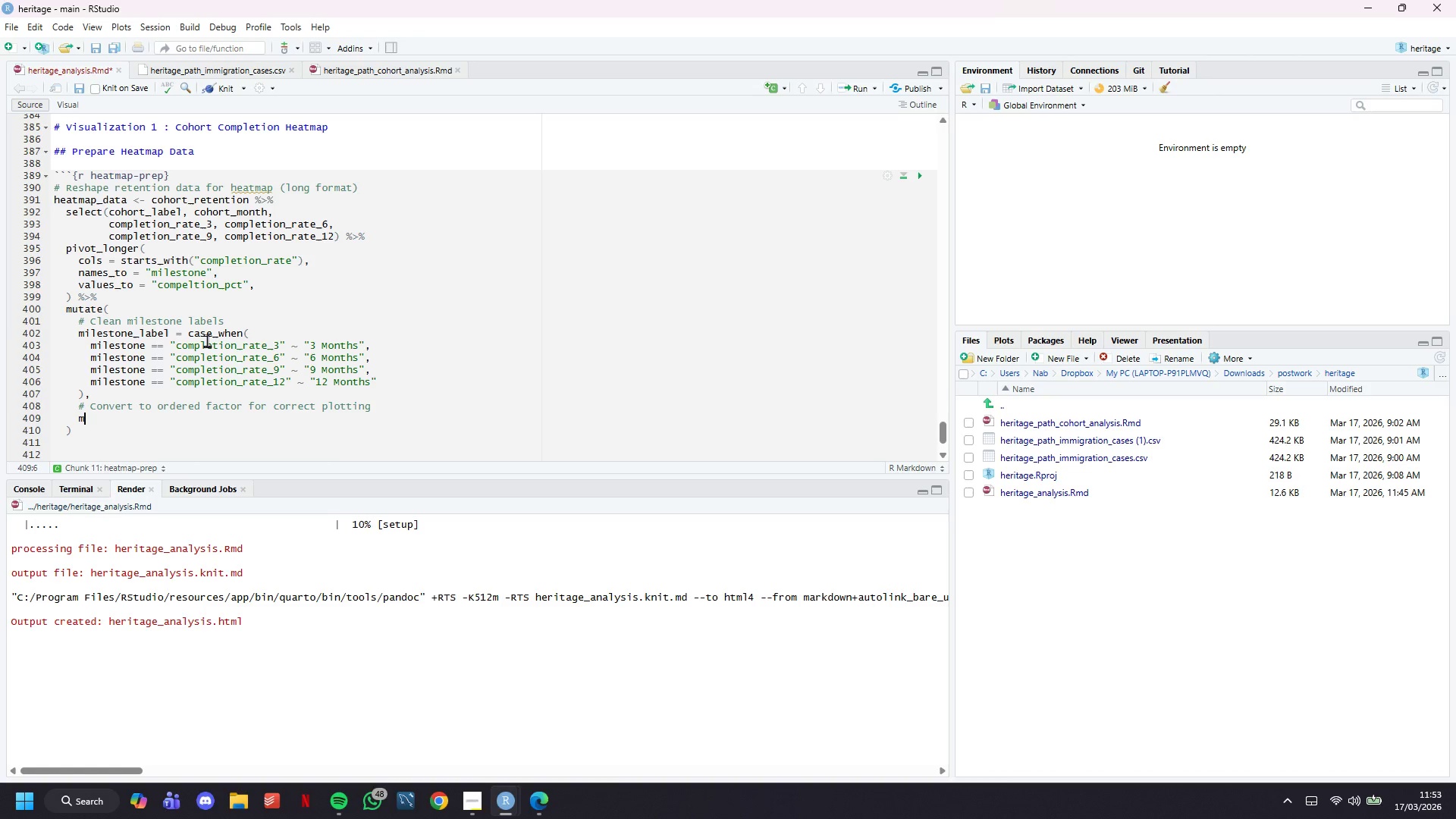 
type(milestone_label = factor(milestone_label,)
 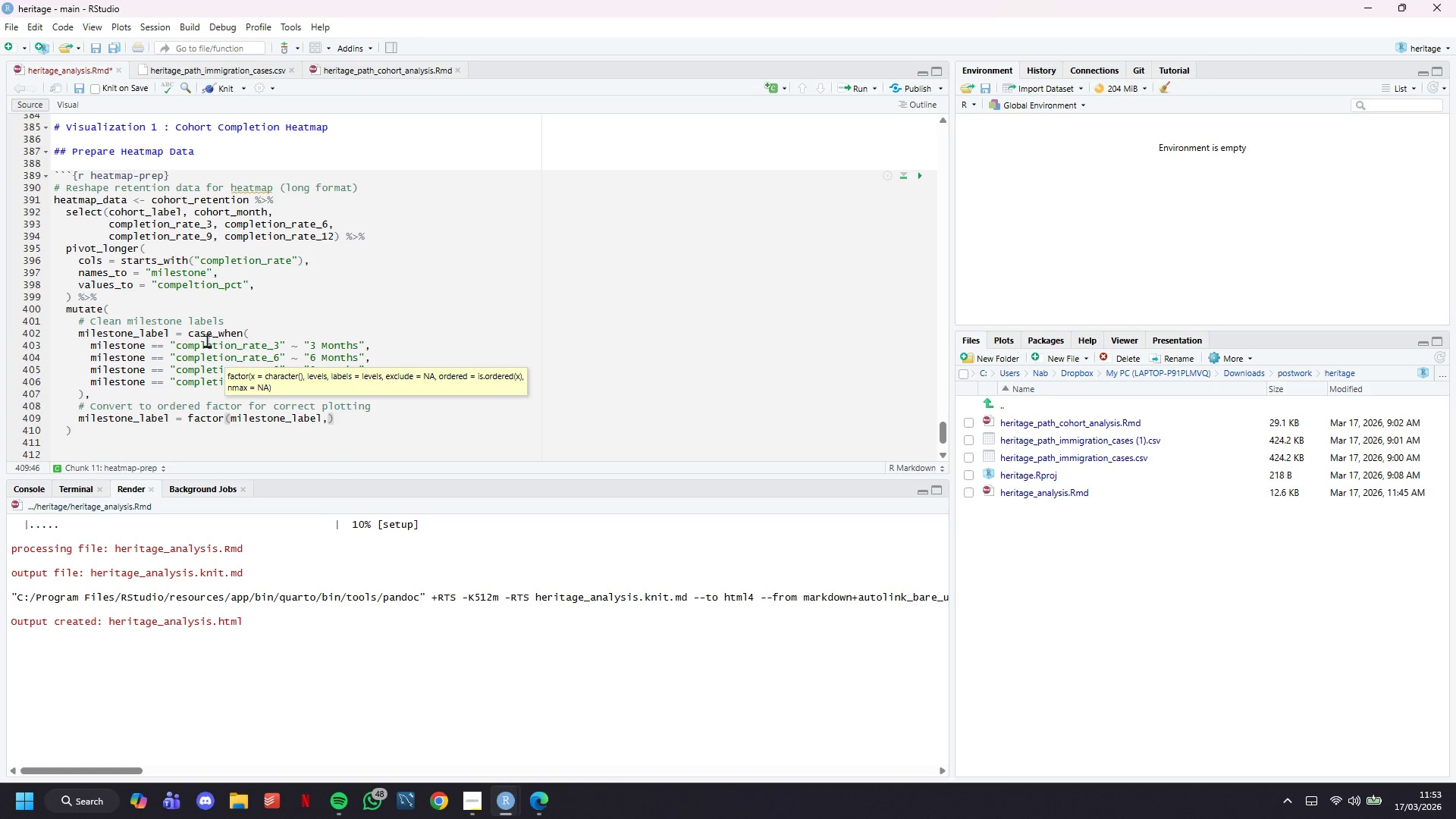 
key(Enter)
 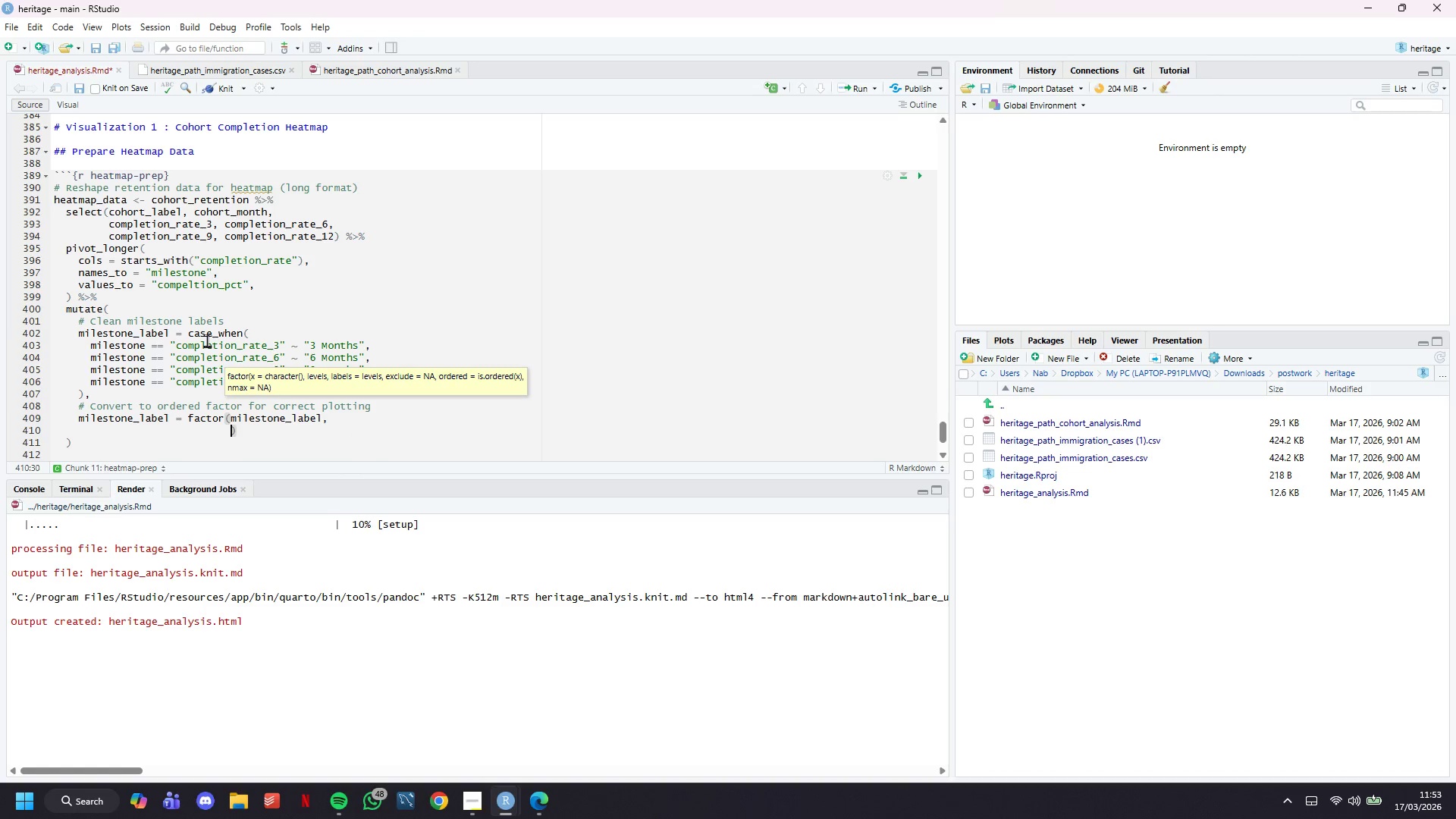 
key(Enter)
 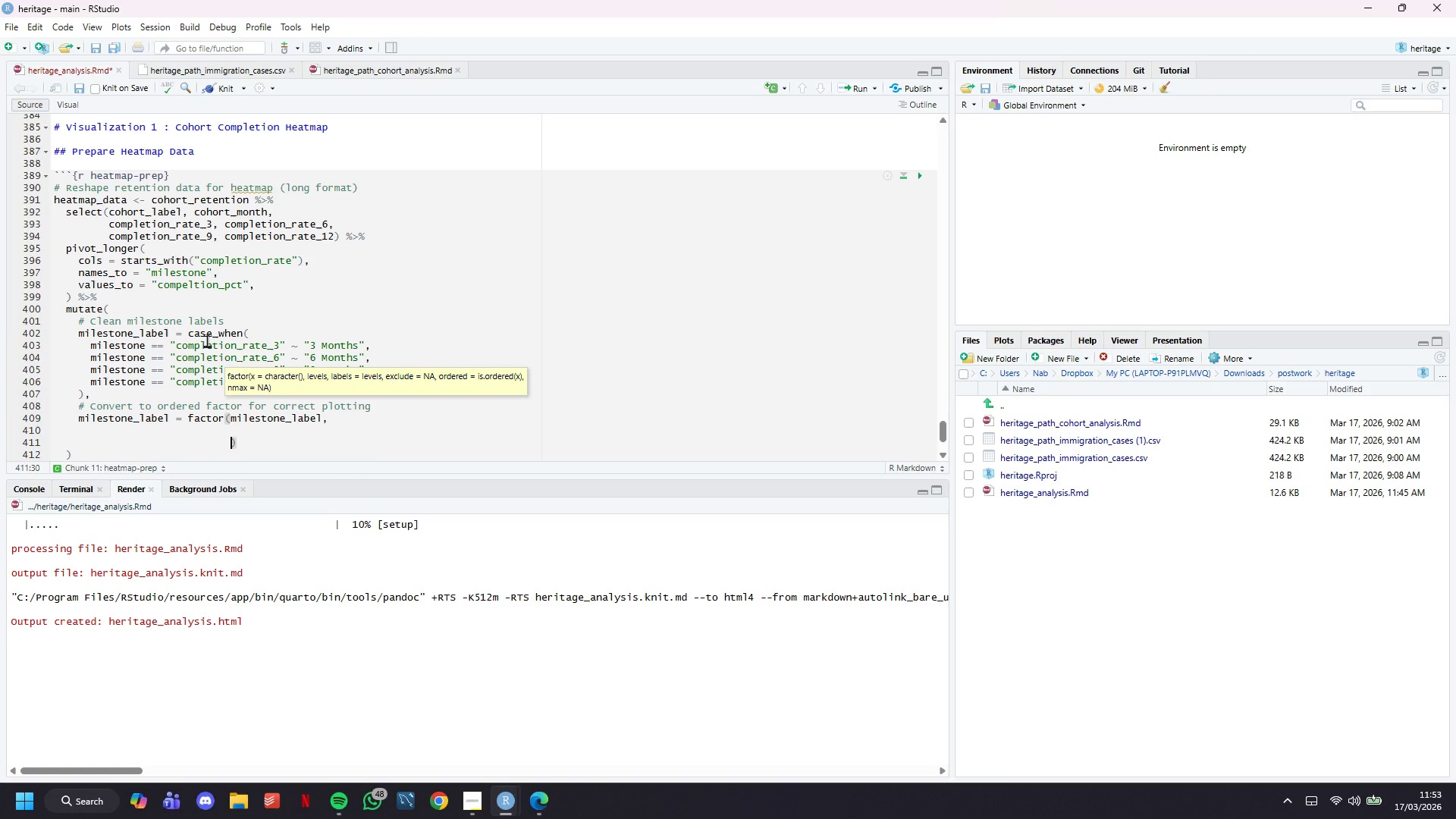 
key(Backspace)
 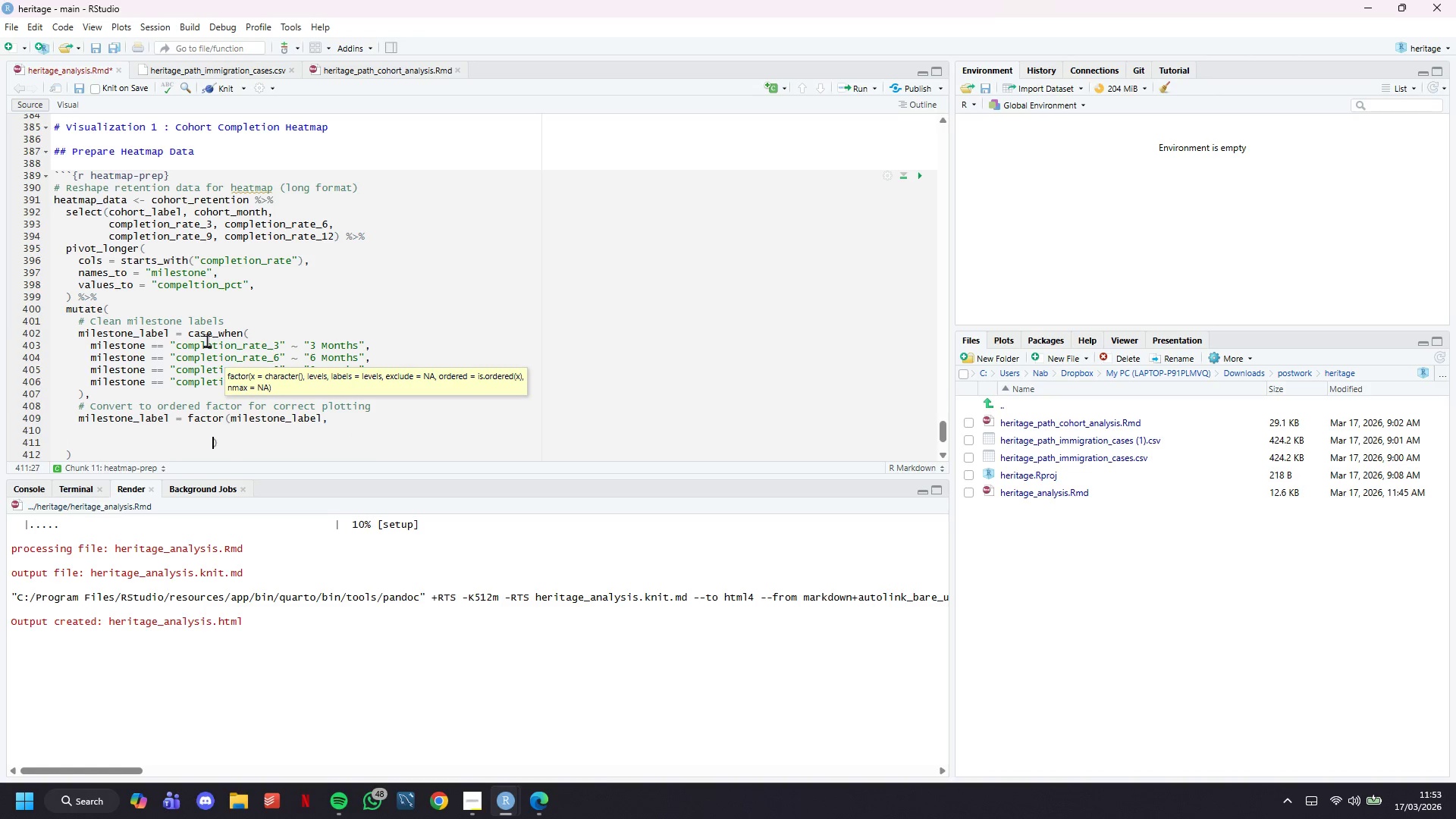 
key(Backspace)
 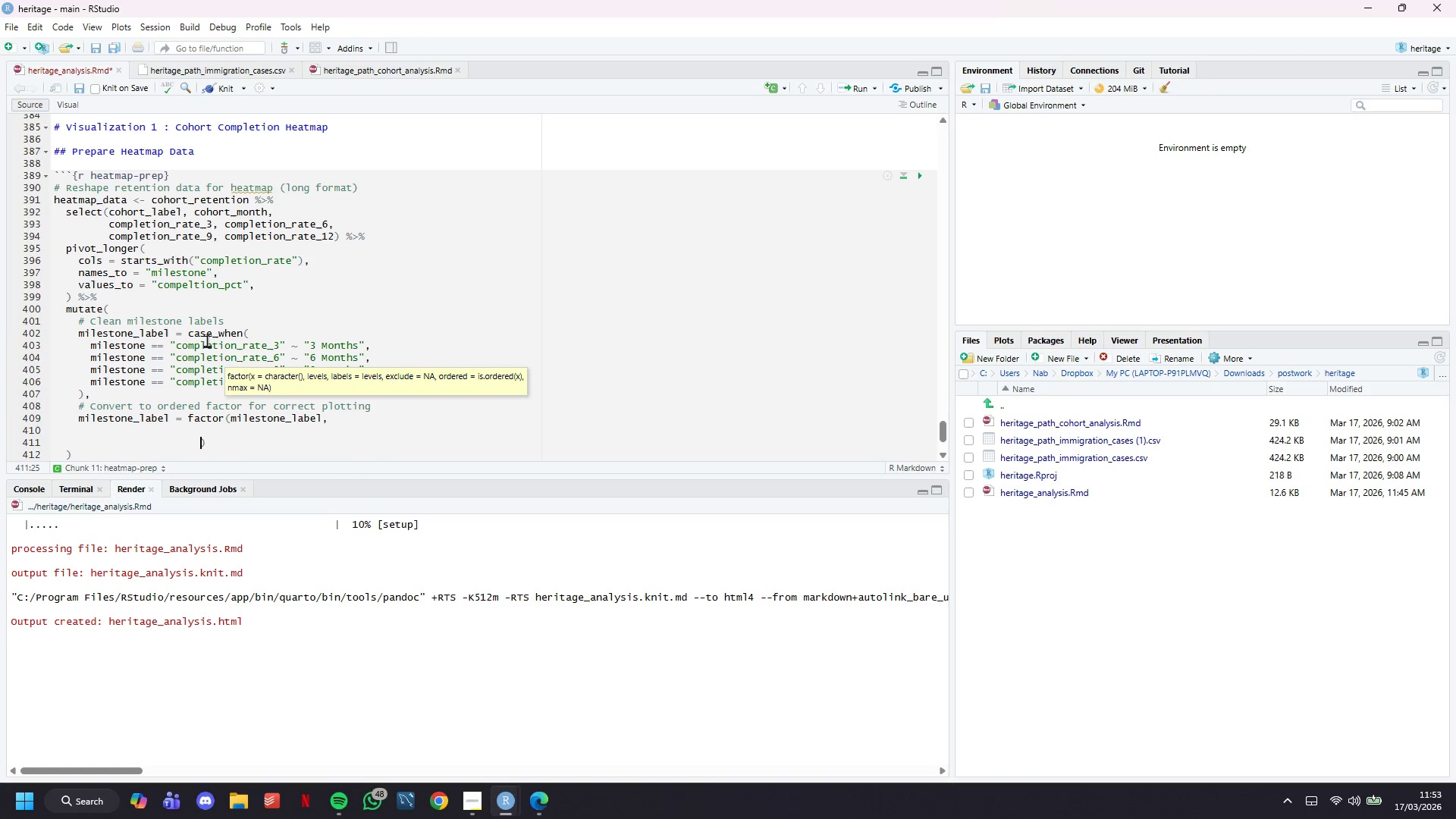 
key(Backspace)
 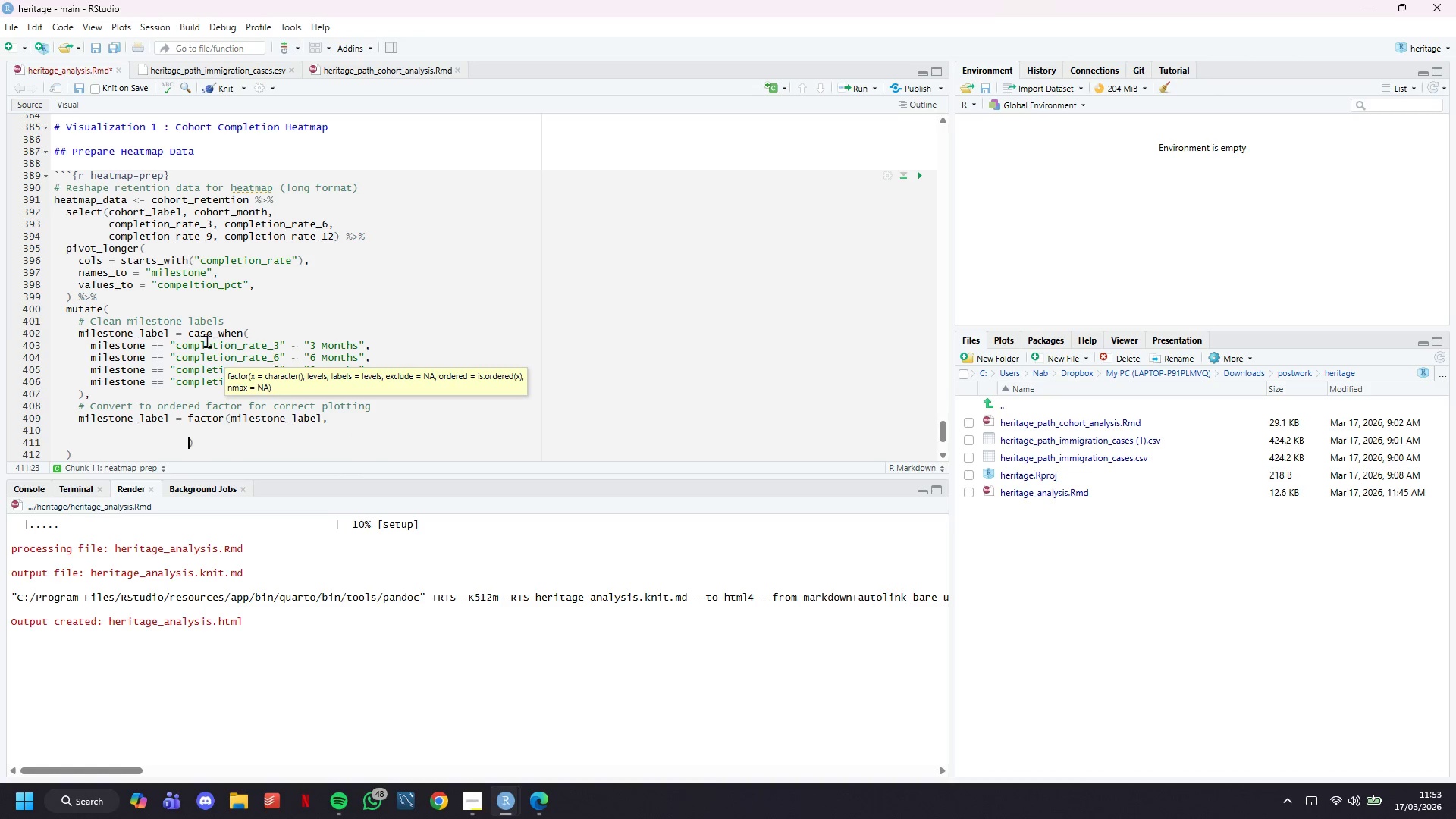 
key(Backspace)
 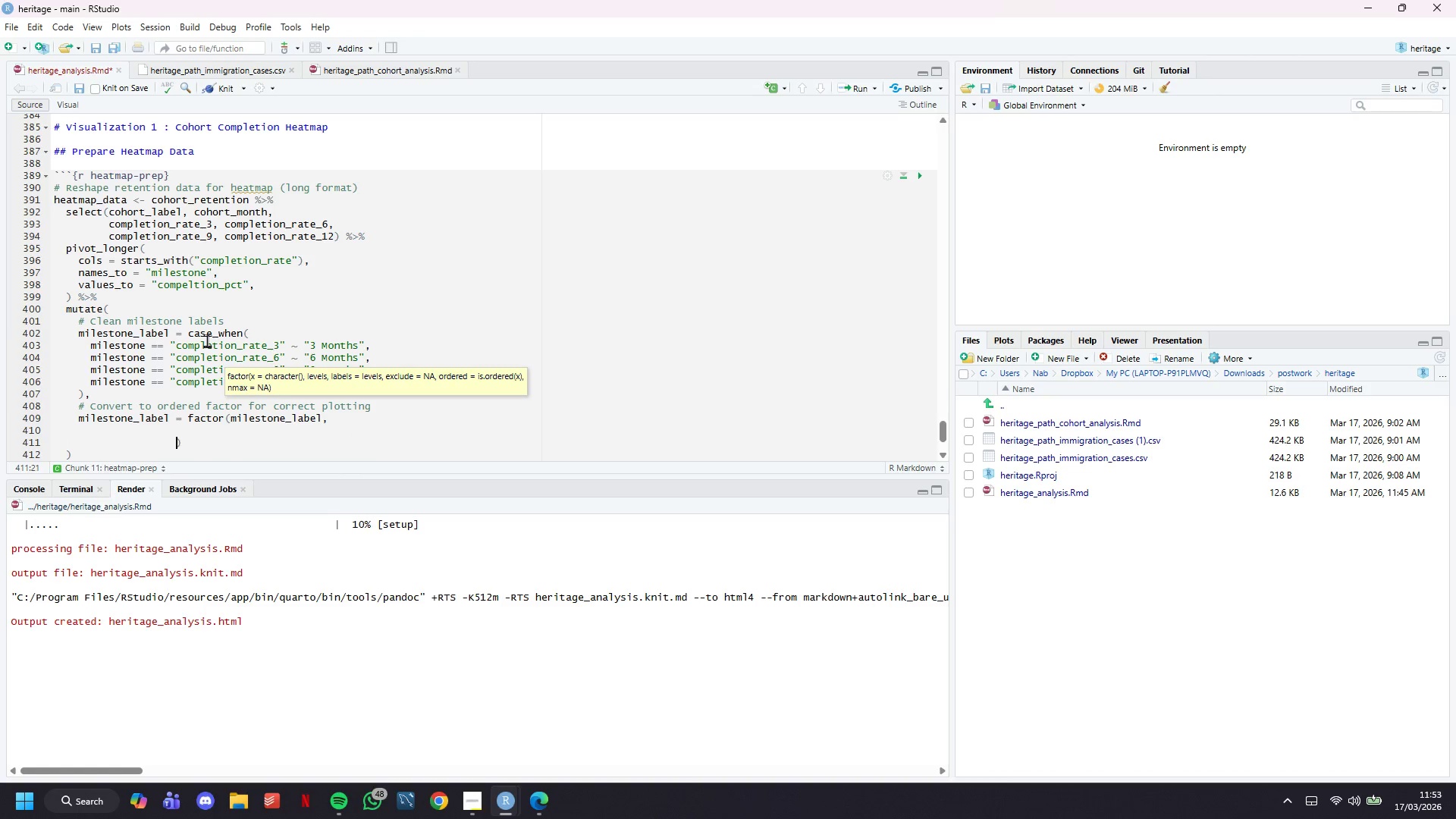 
key(Backspace)
 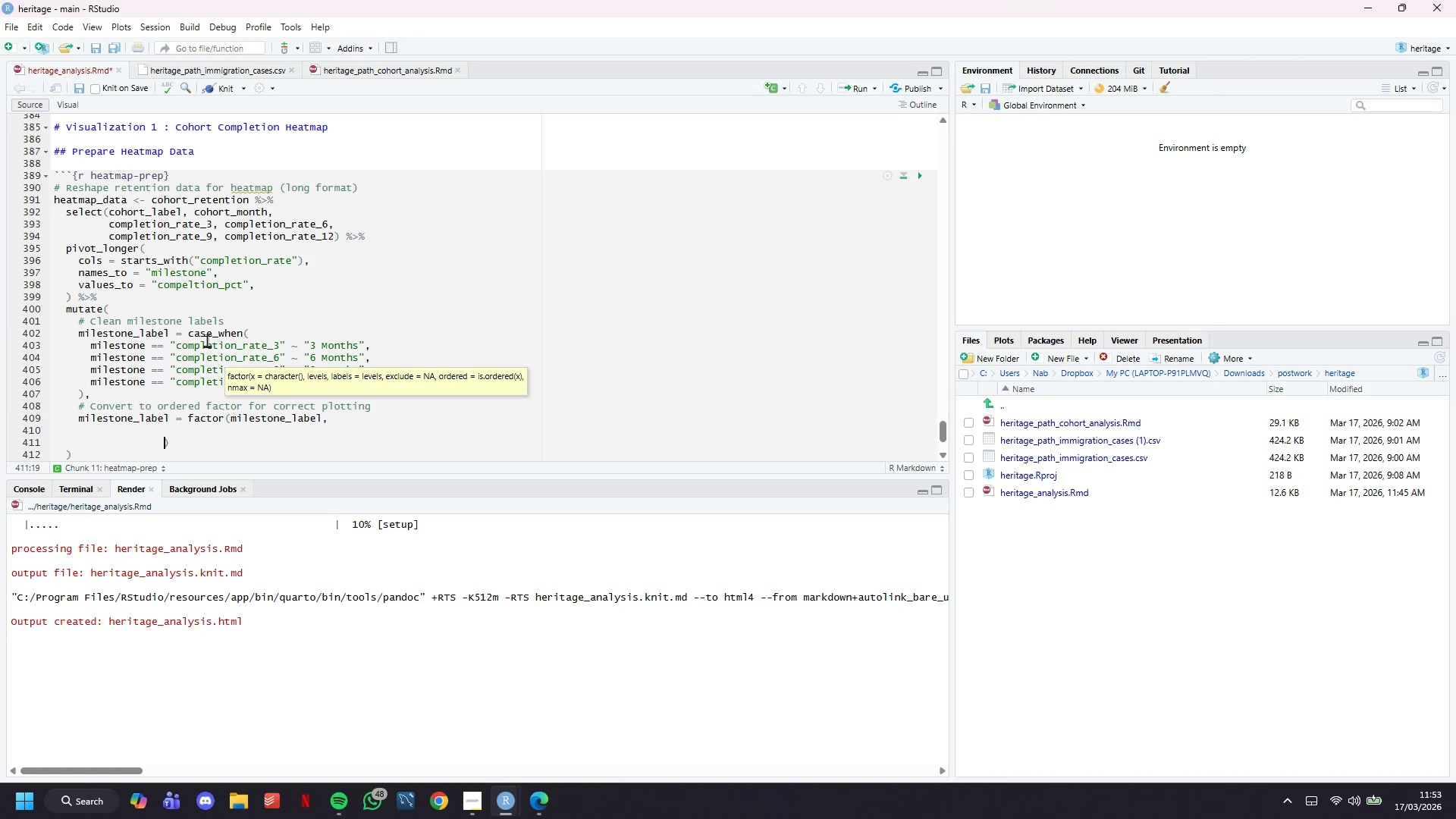 
key(Backspace)
 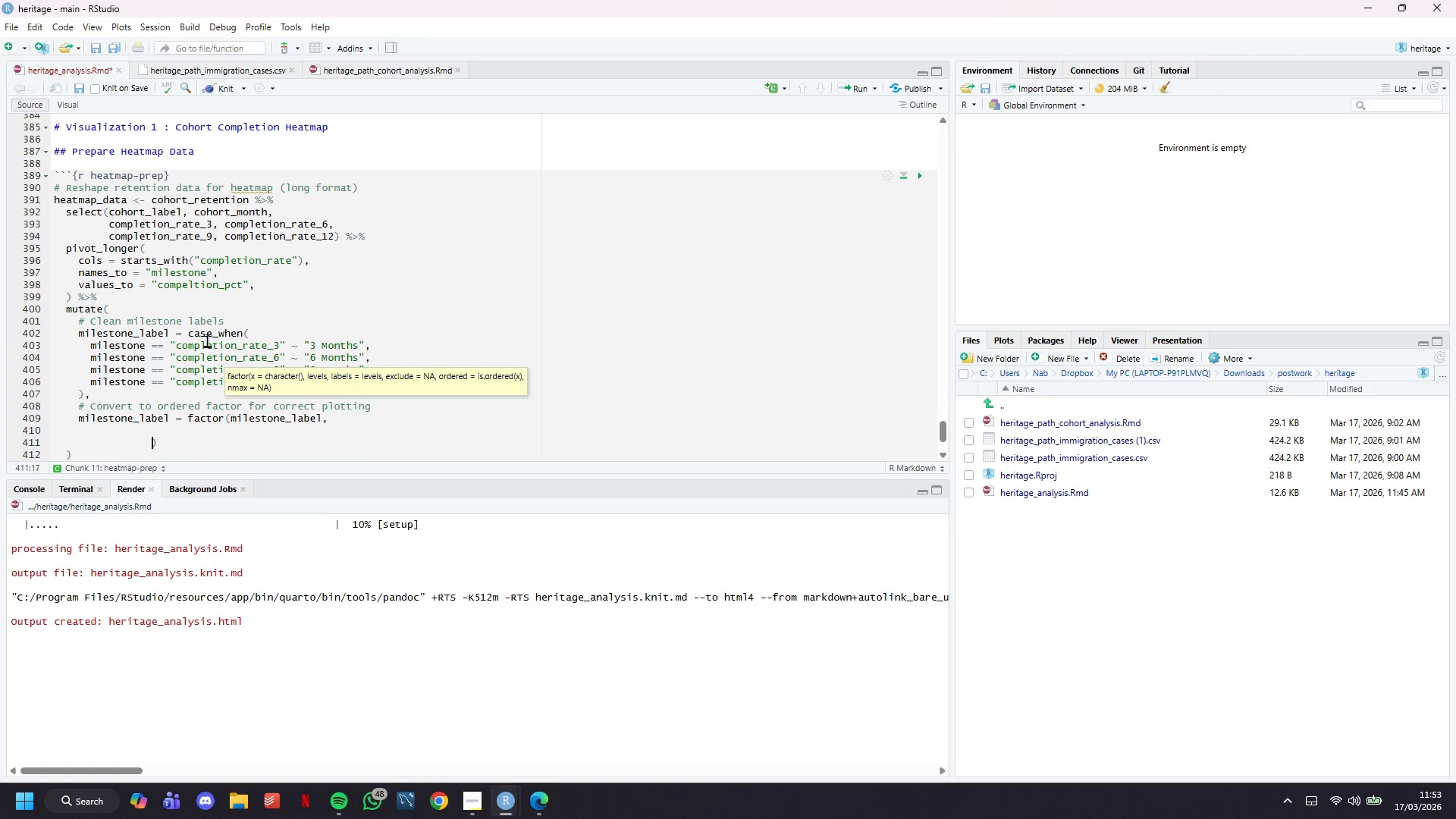 
key(Backspace)
 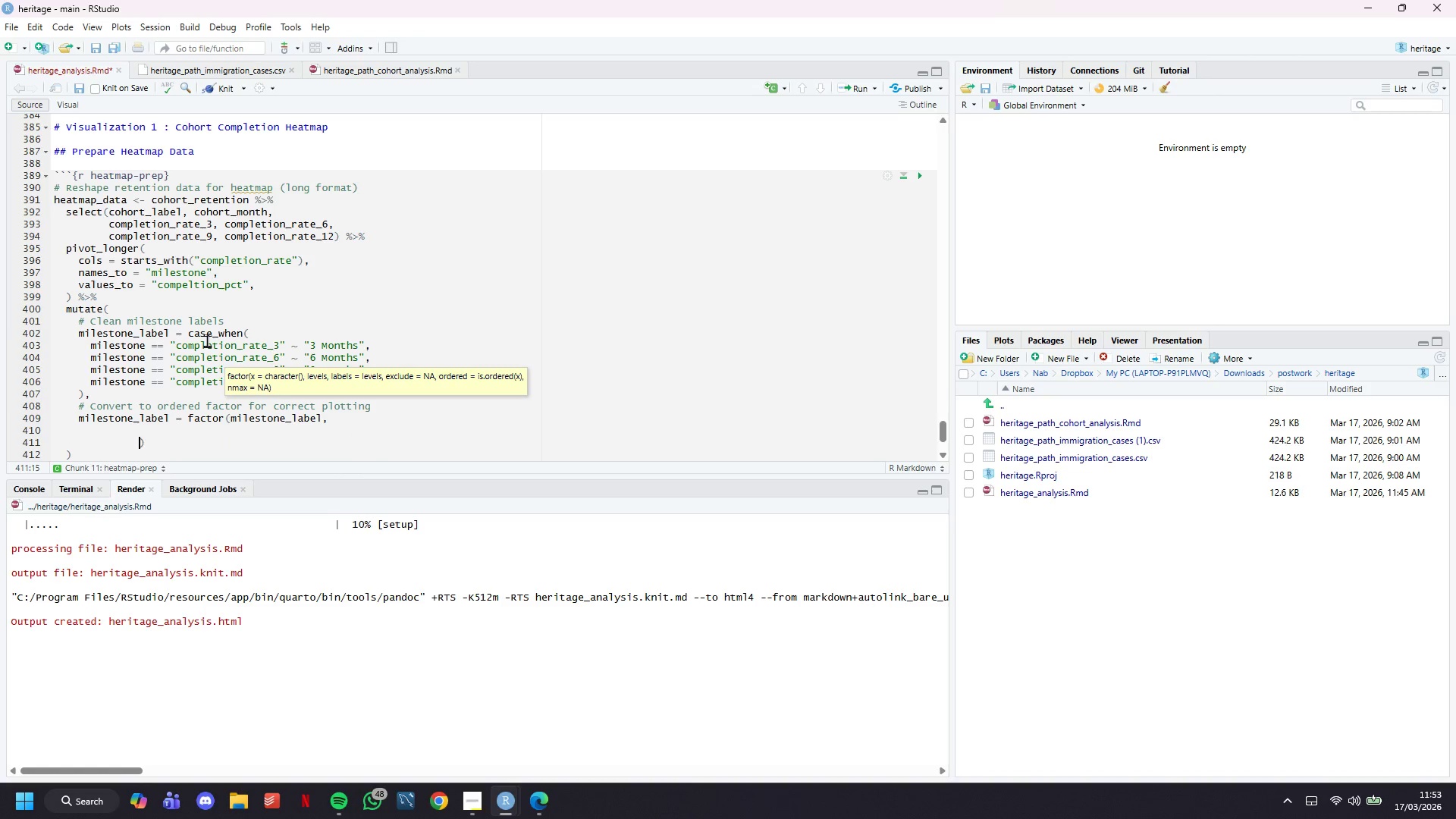 
key(Backspace)
 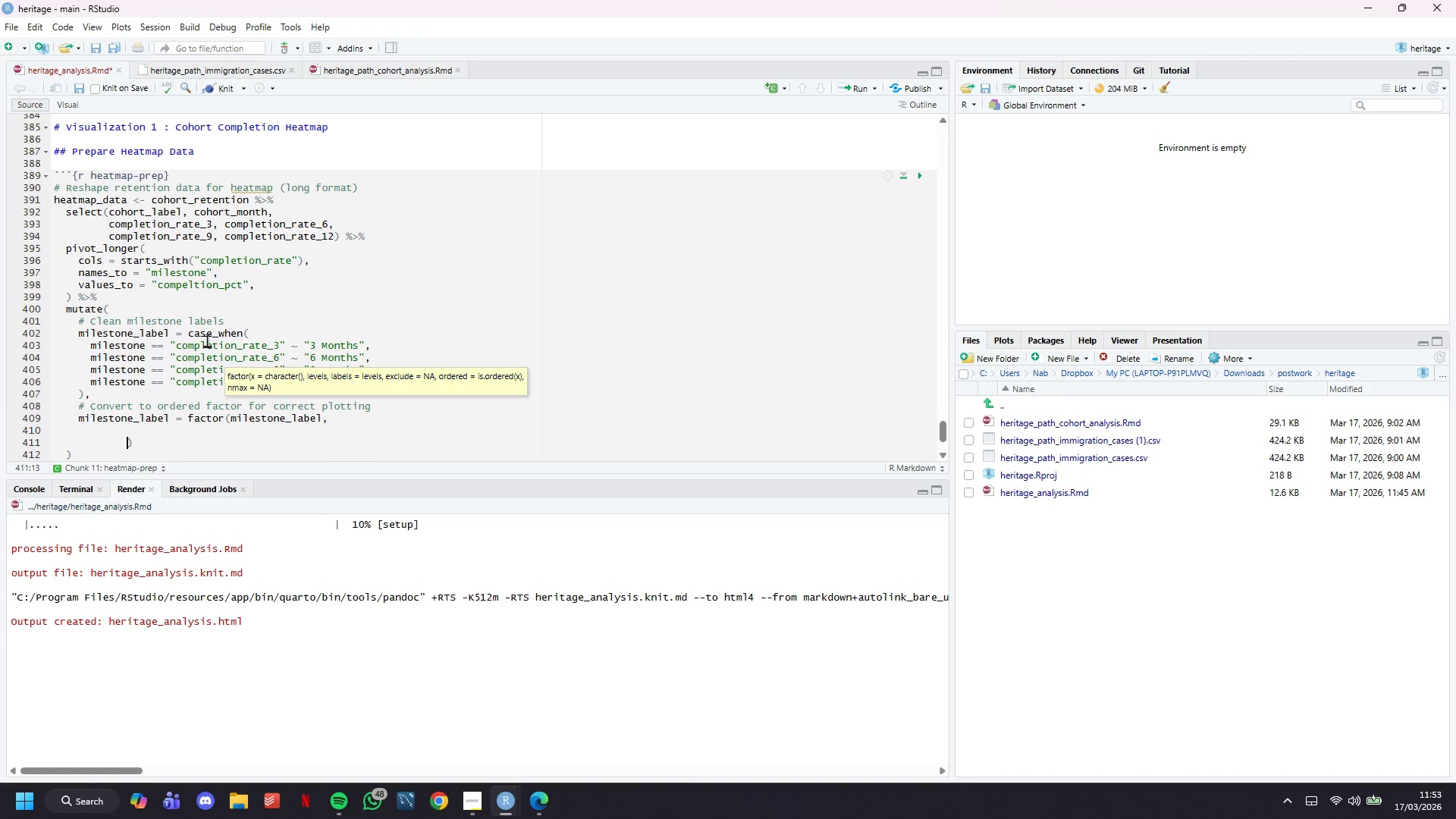 
key(Backspace)
 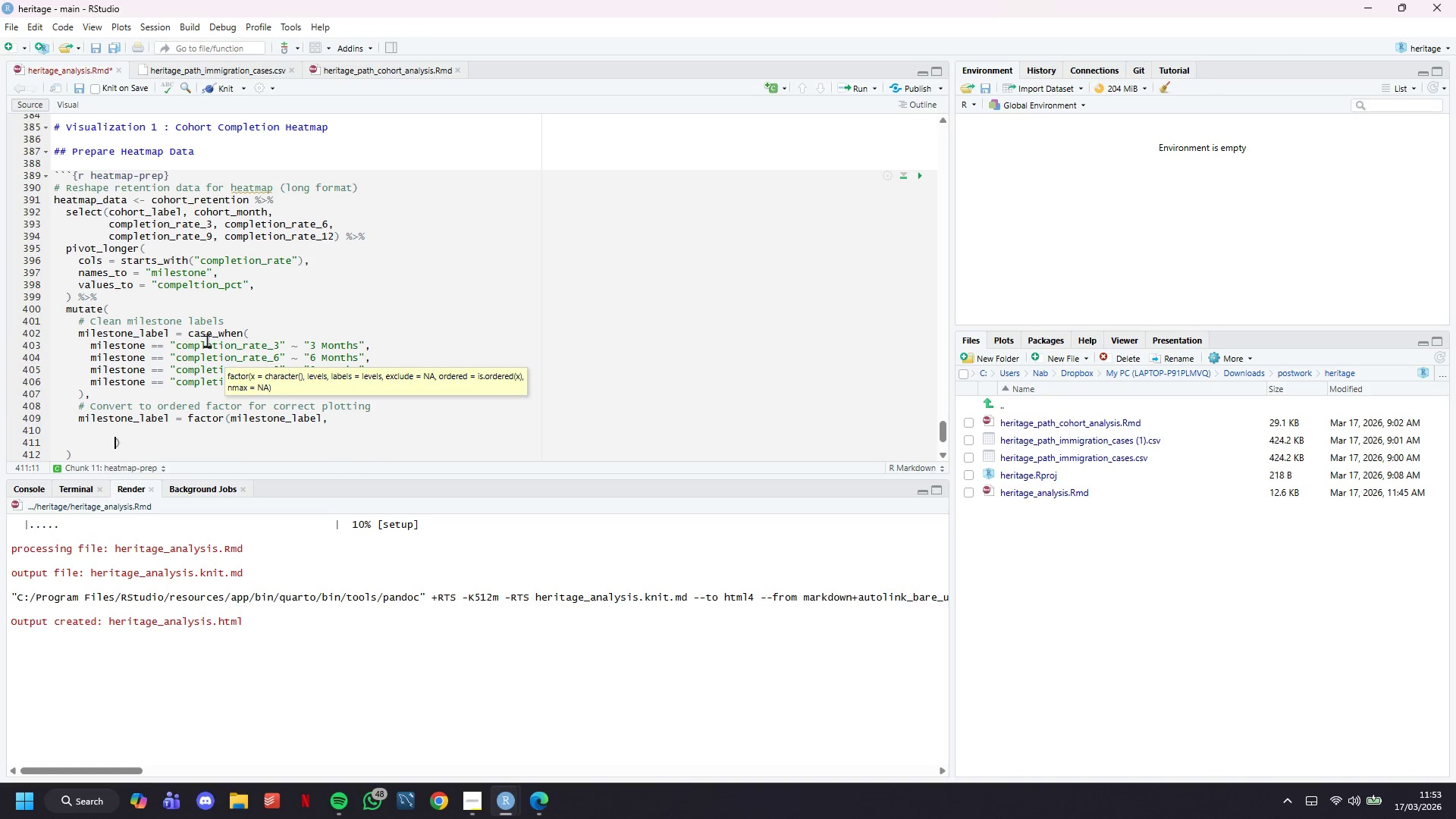 
key(Backspace)
 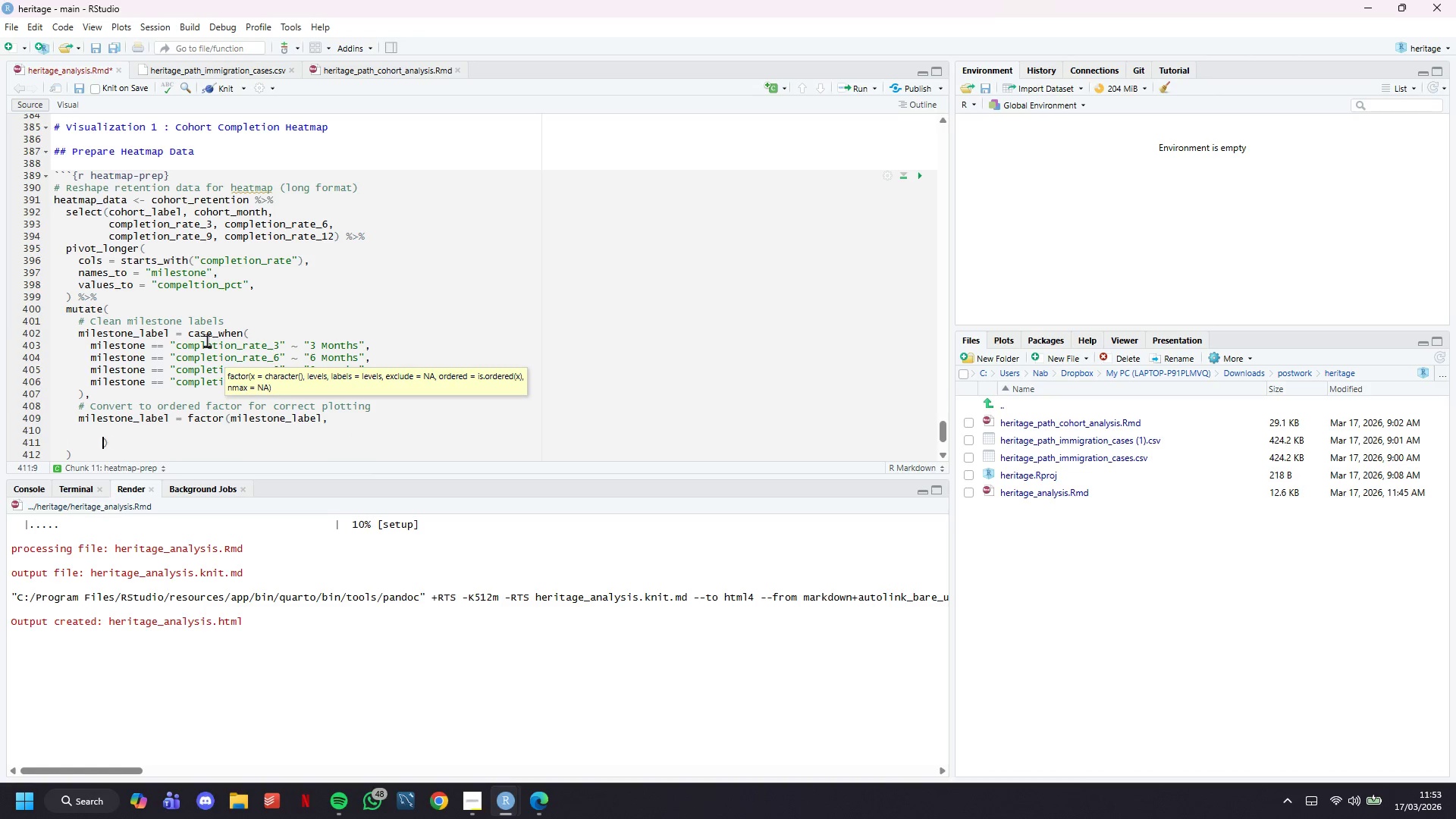 
key(Backspace)
 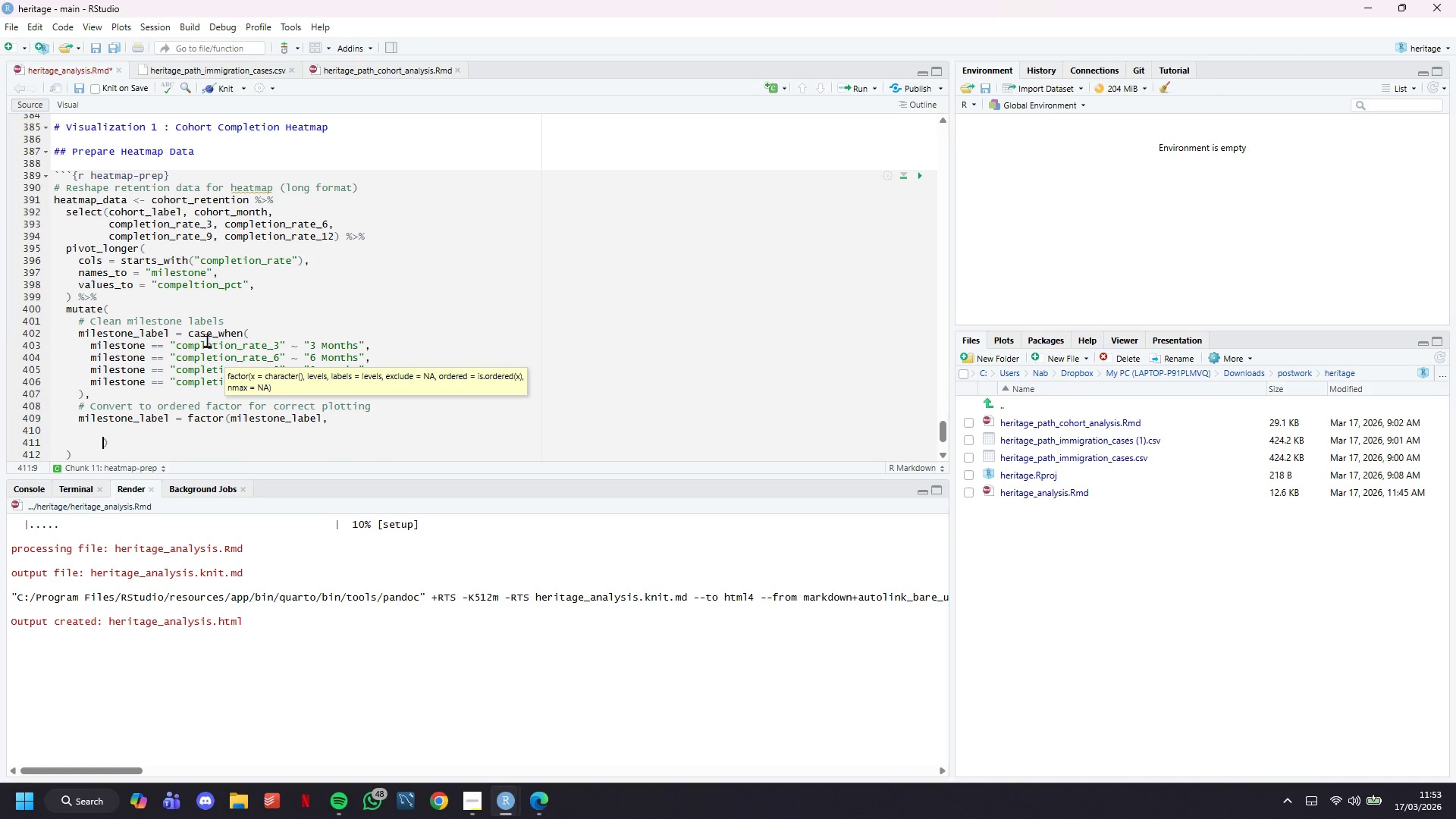 
key(Backspace)
 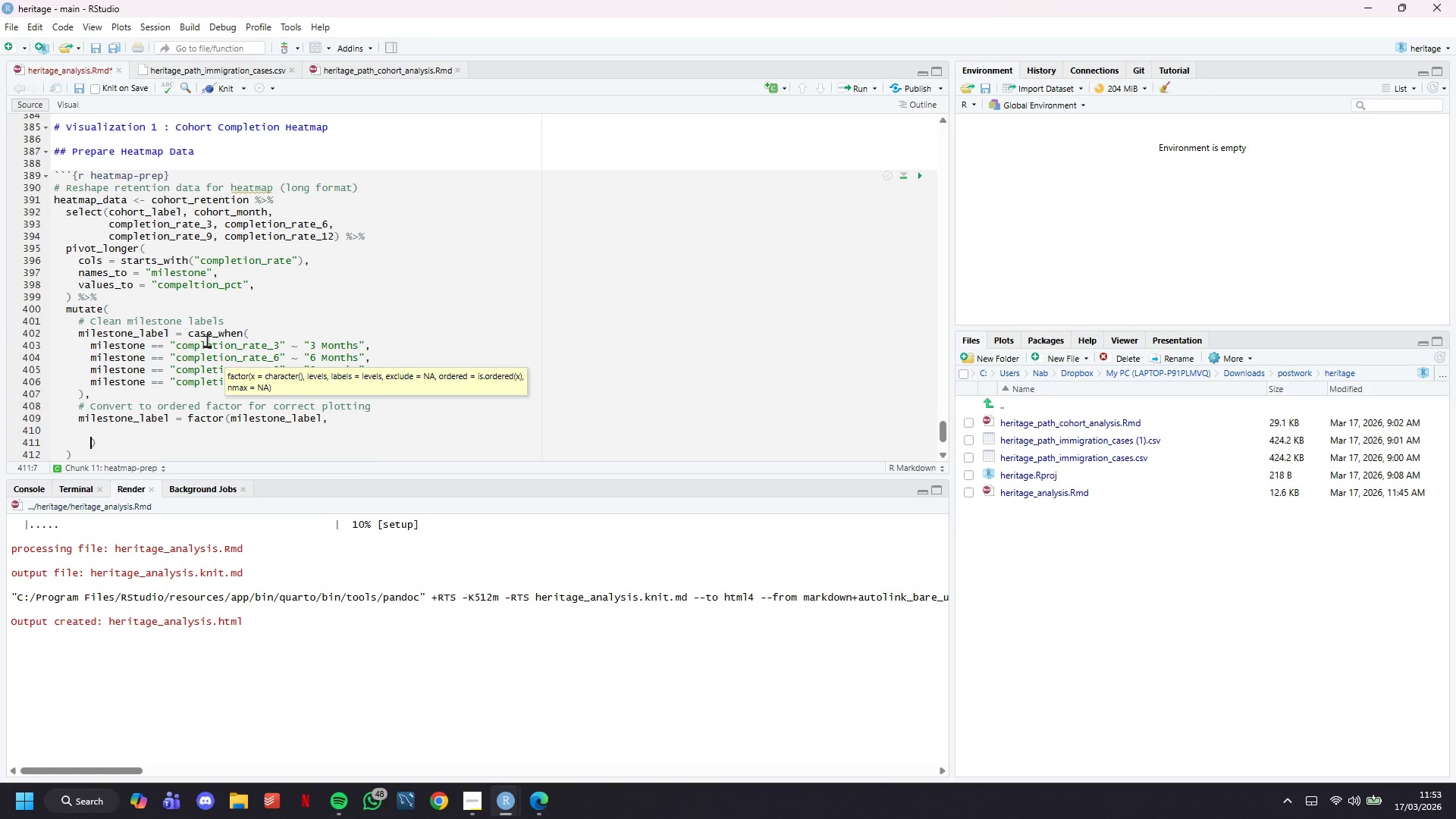 
key(Backspace)
 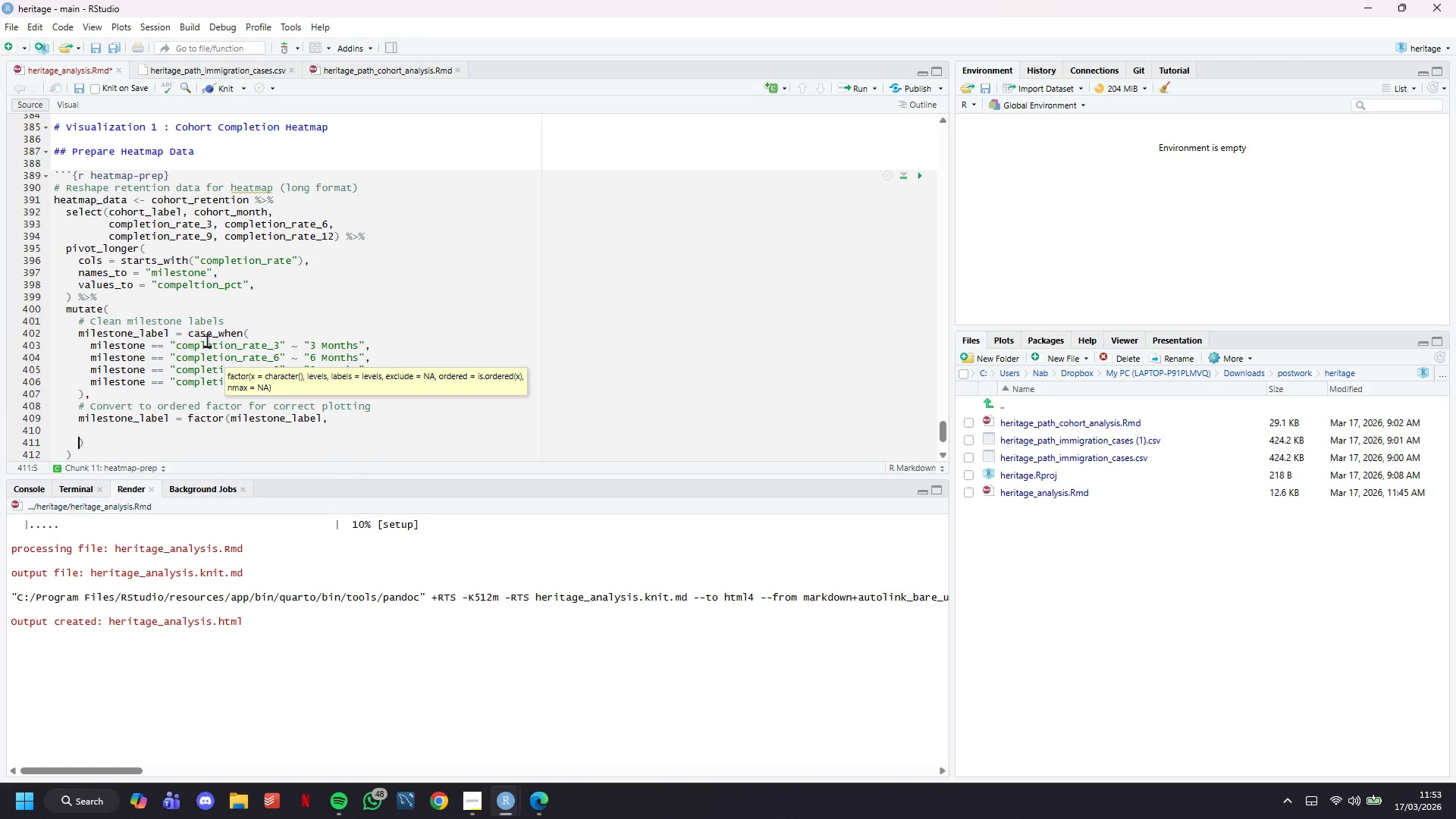 
key(Backspace)
 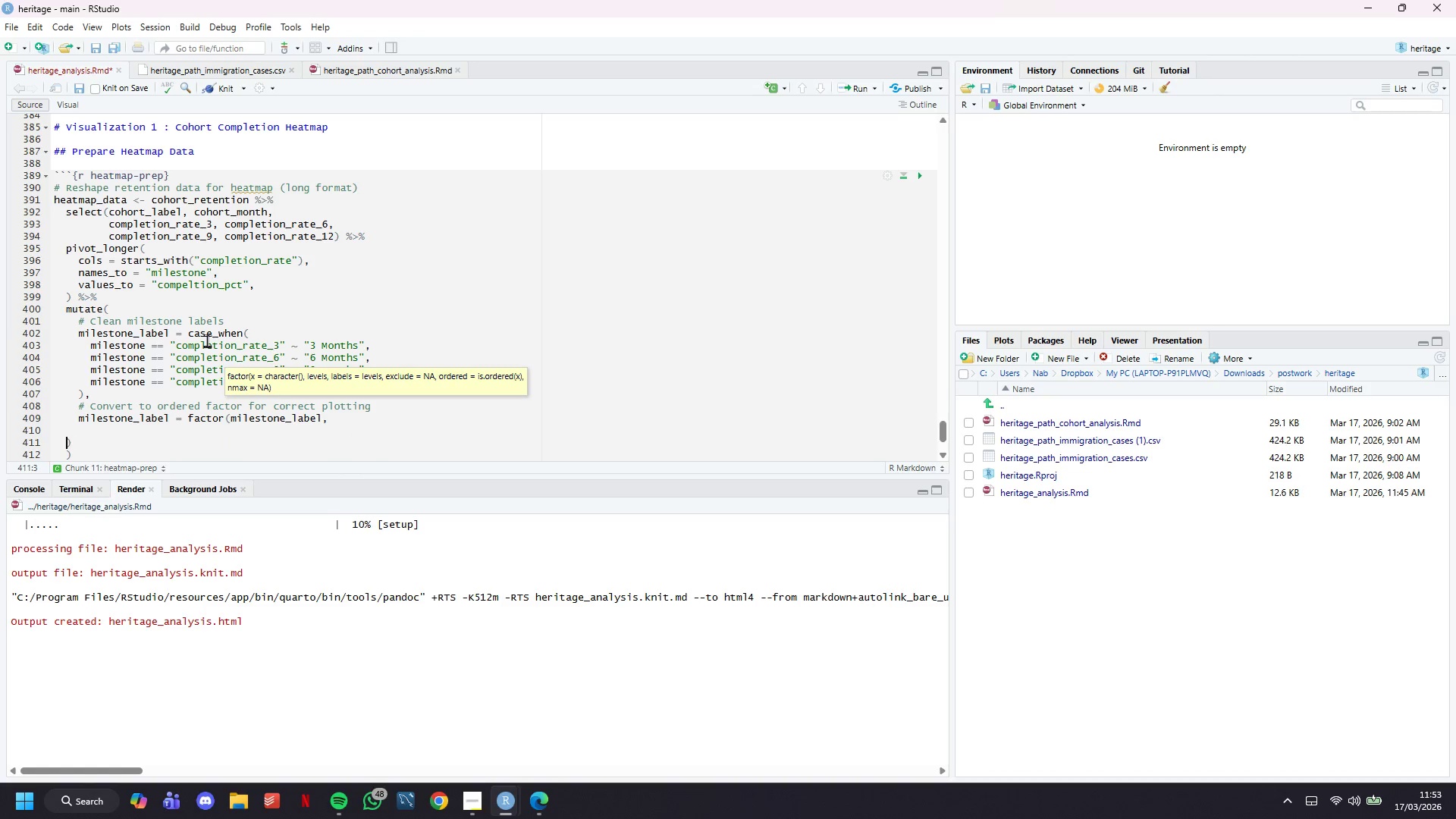 
key(Backspace)
 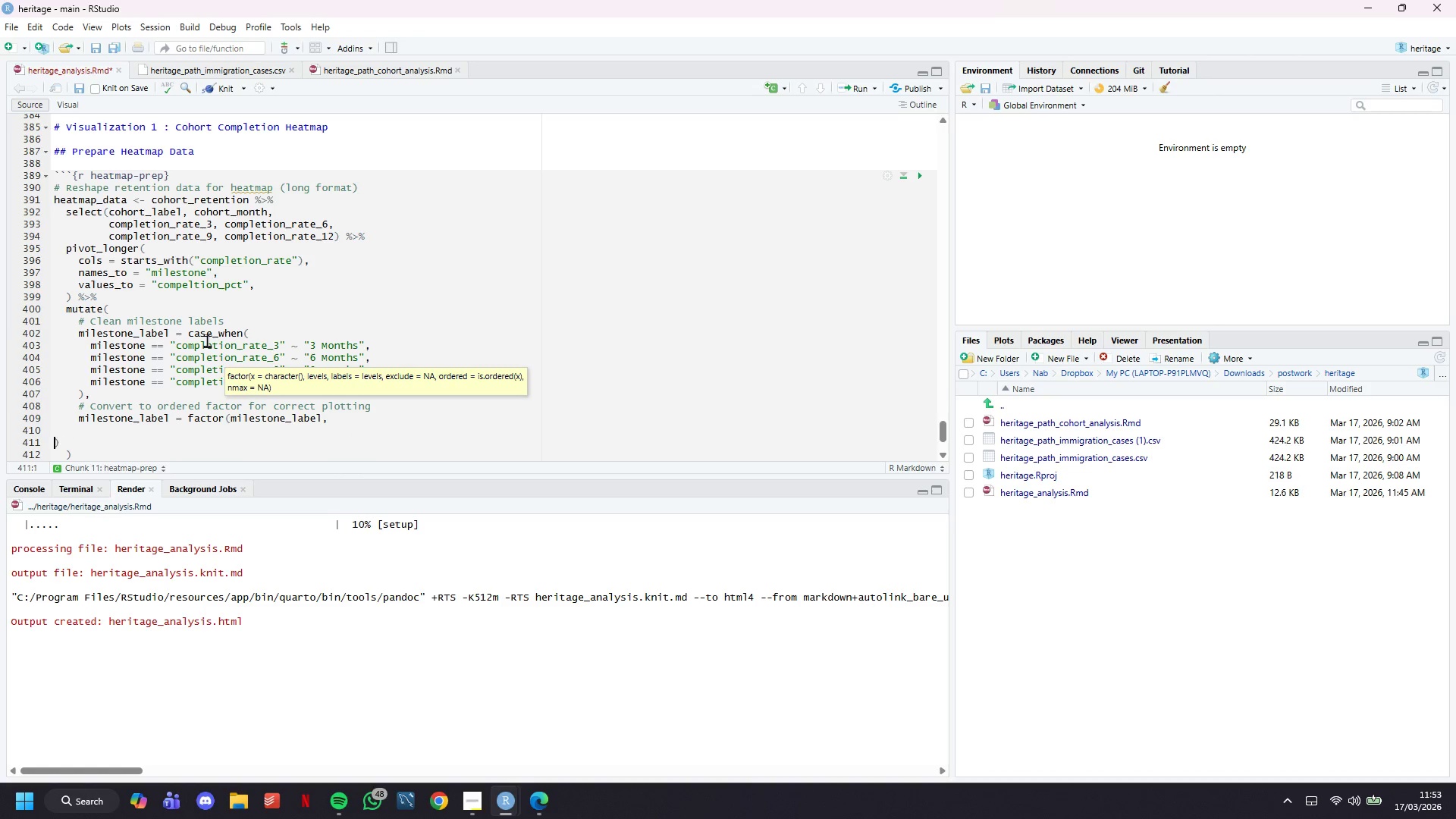 
key(Backspace)
 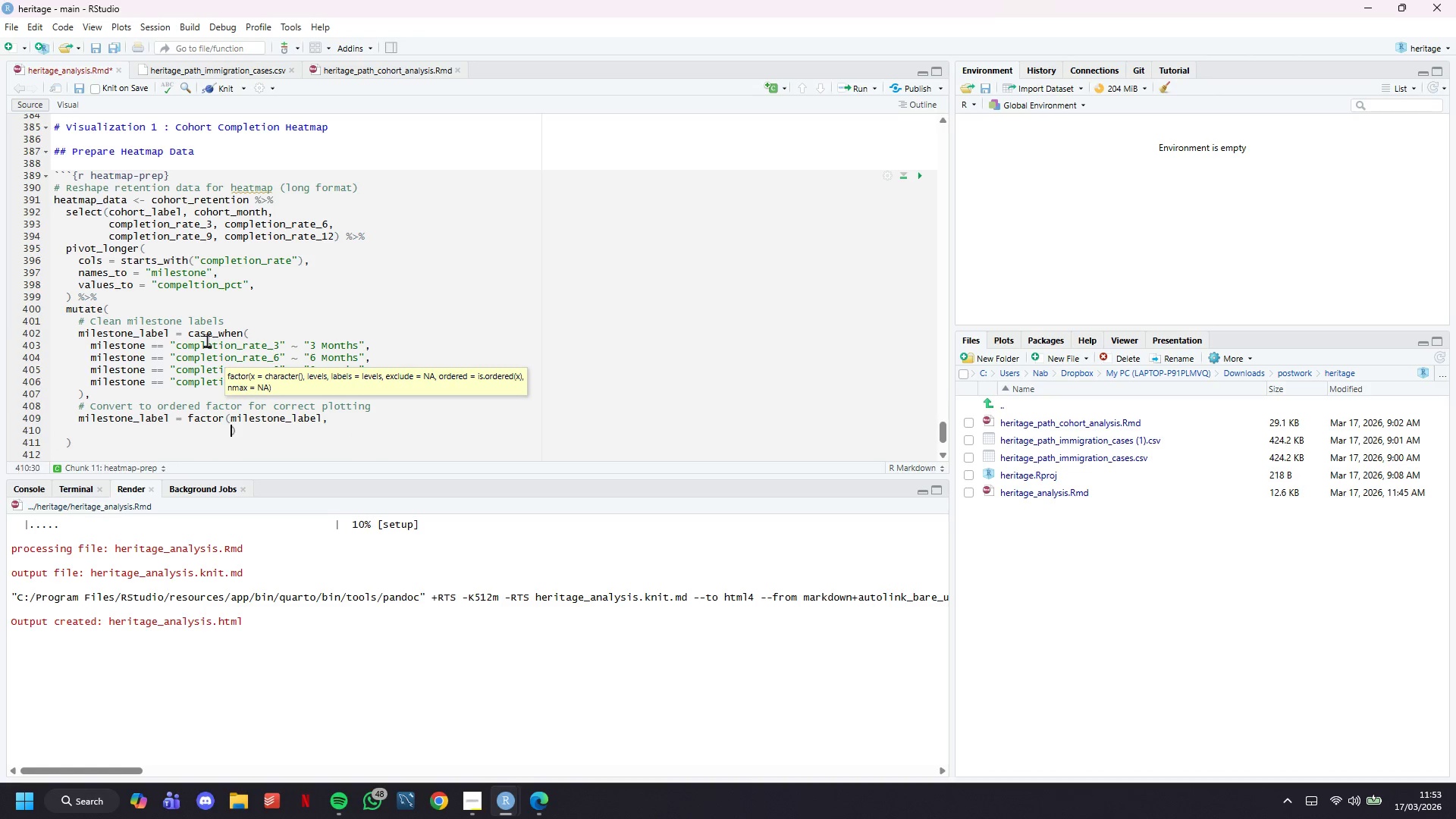 
key(Backspace)
 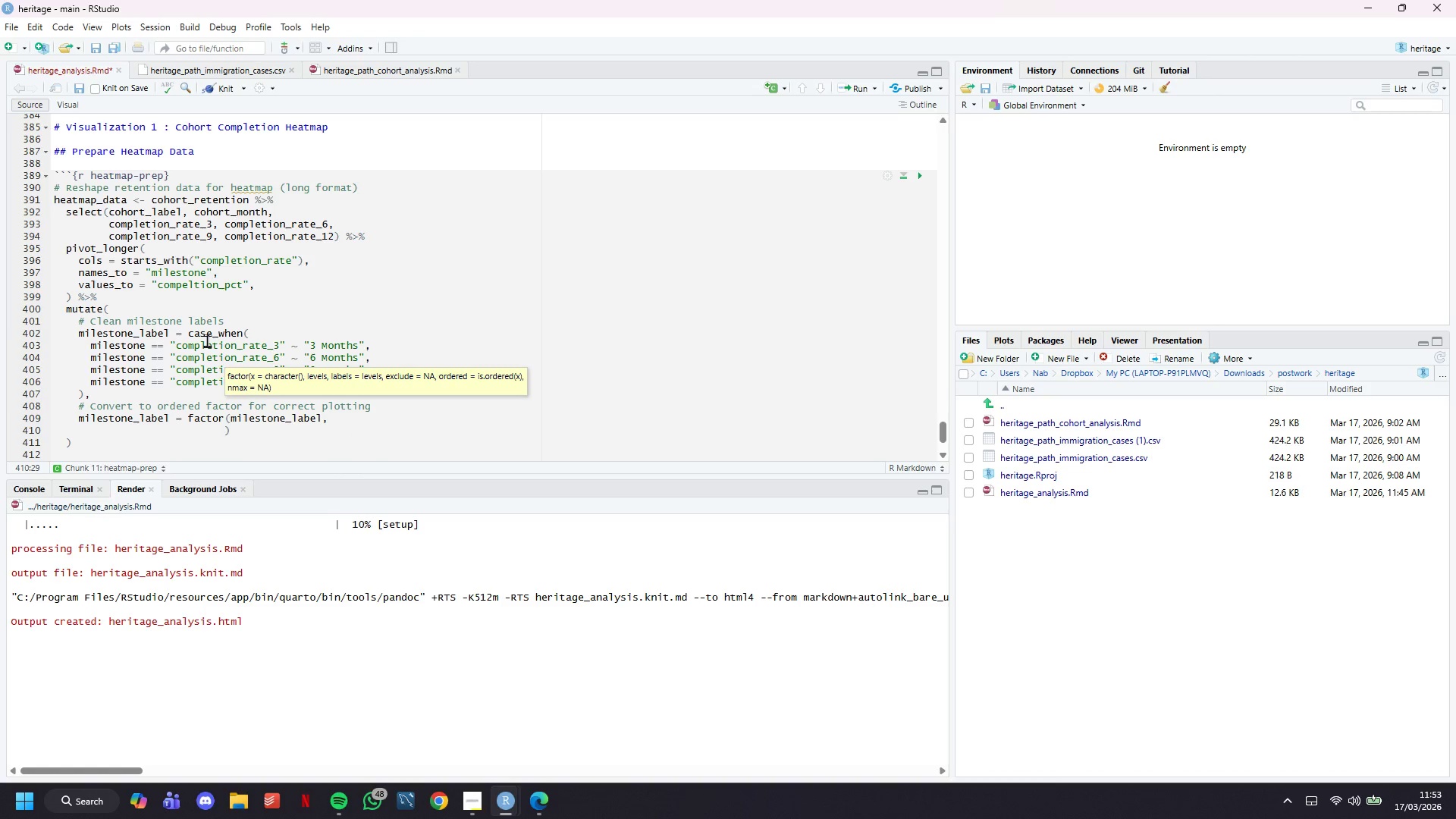 
key(Backspace)
 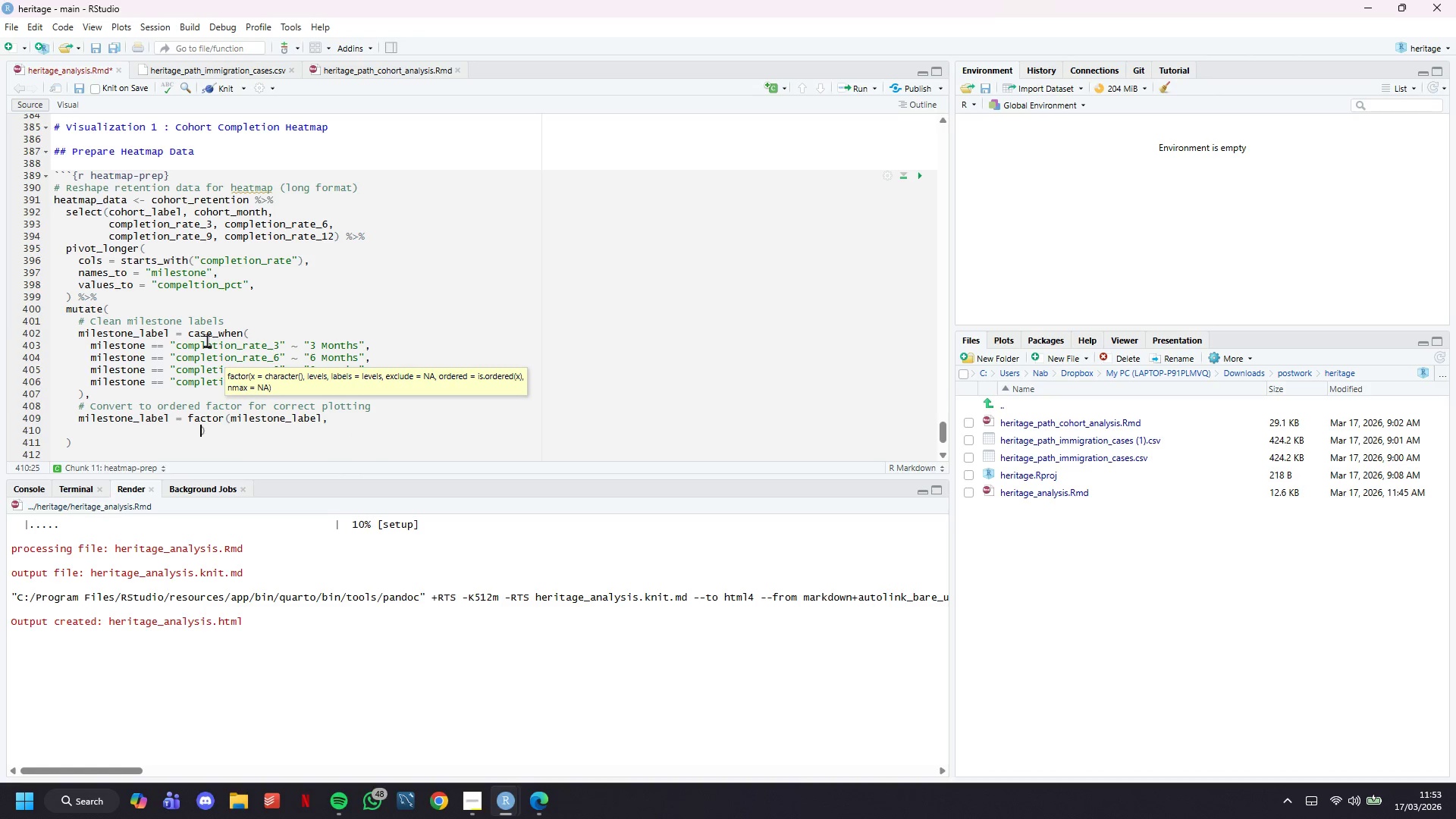 
key(Backspace)
 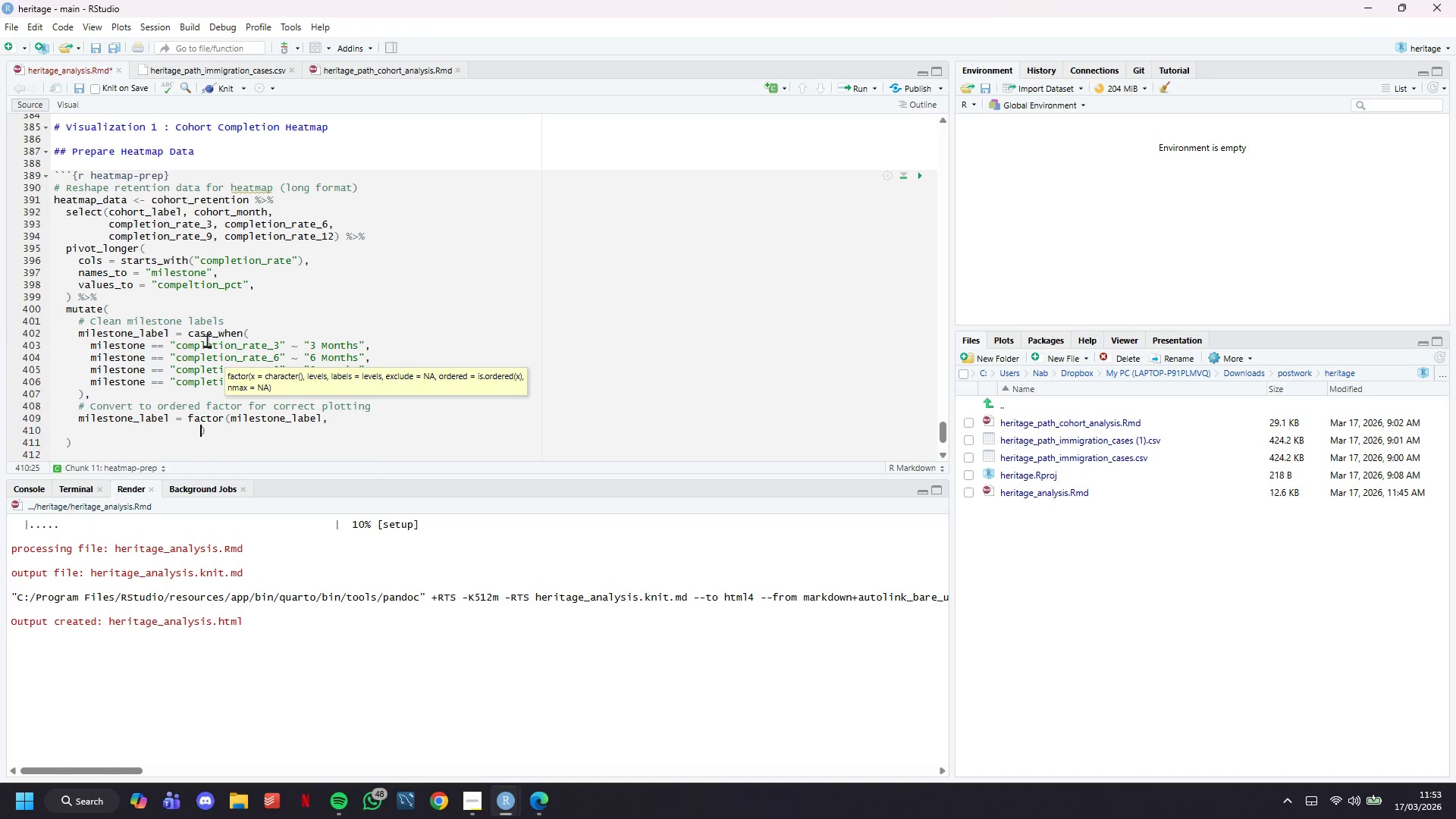 
key(Backspace)
 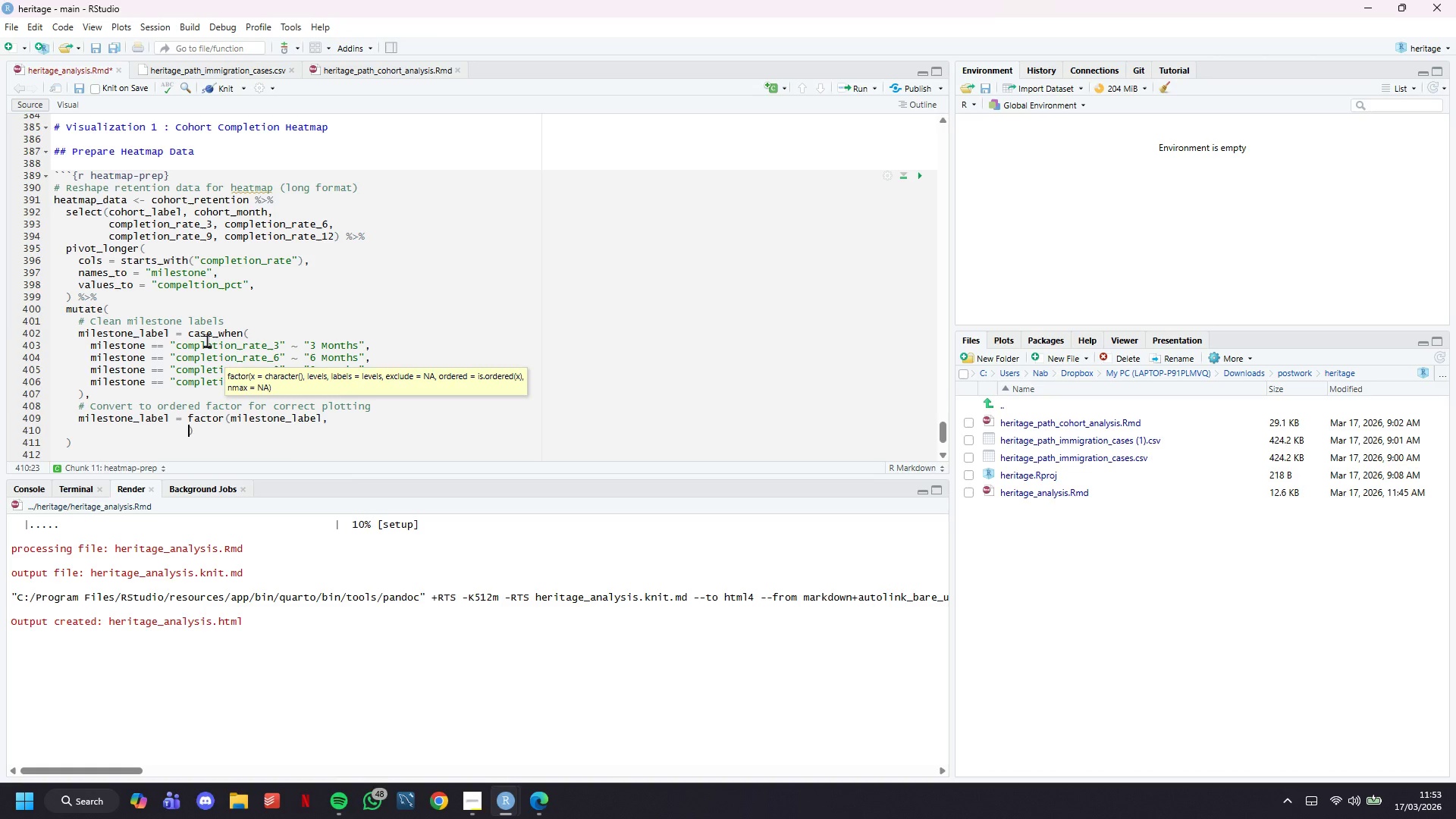 
key(Backspace)
 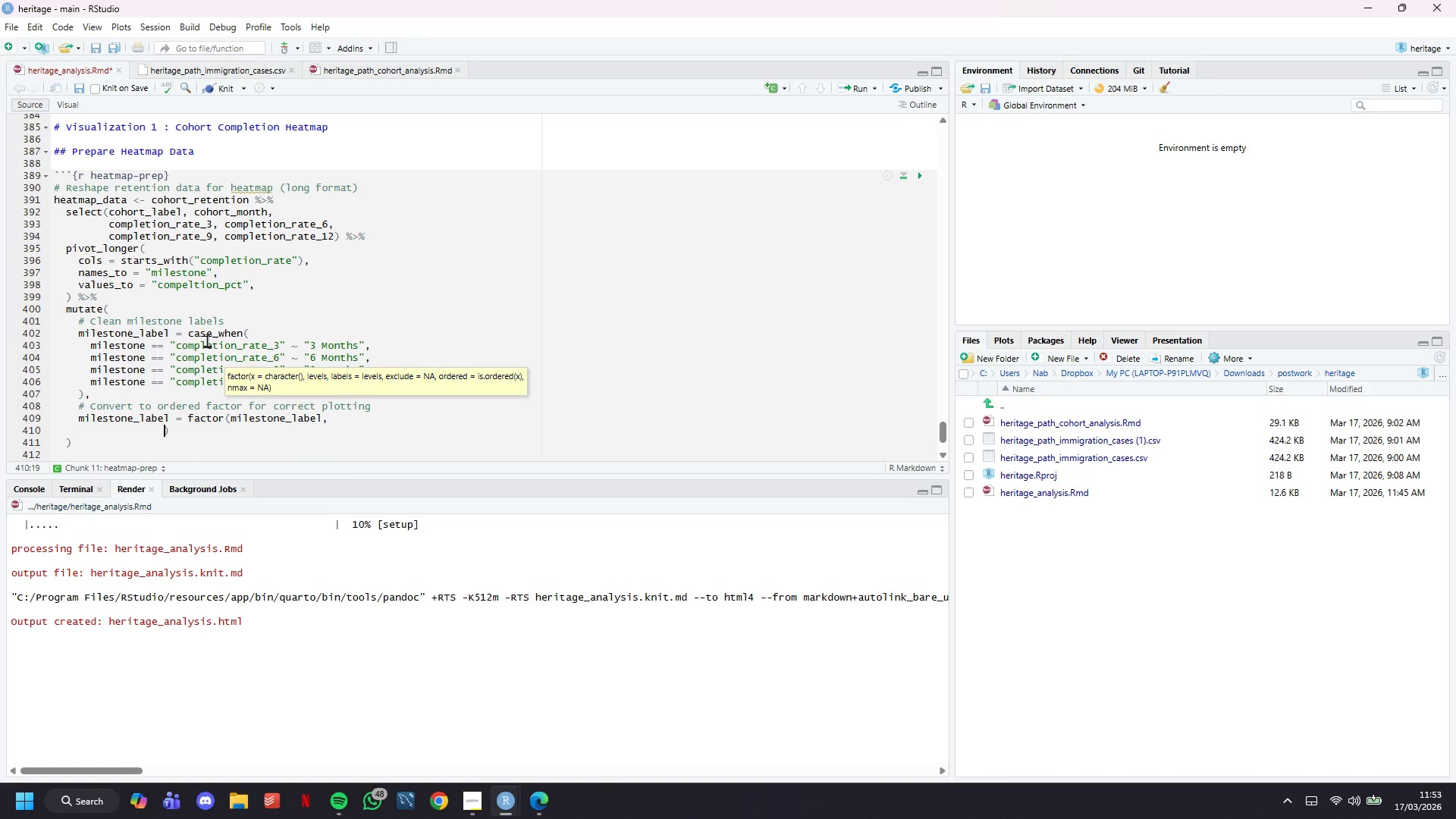 
key(Backspace)
 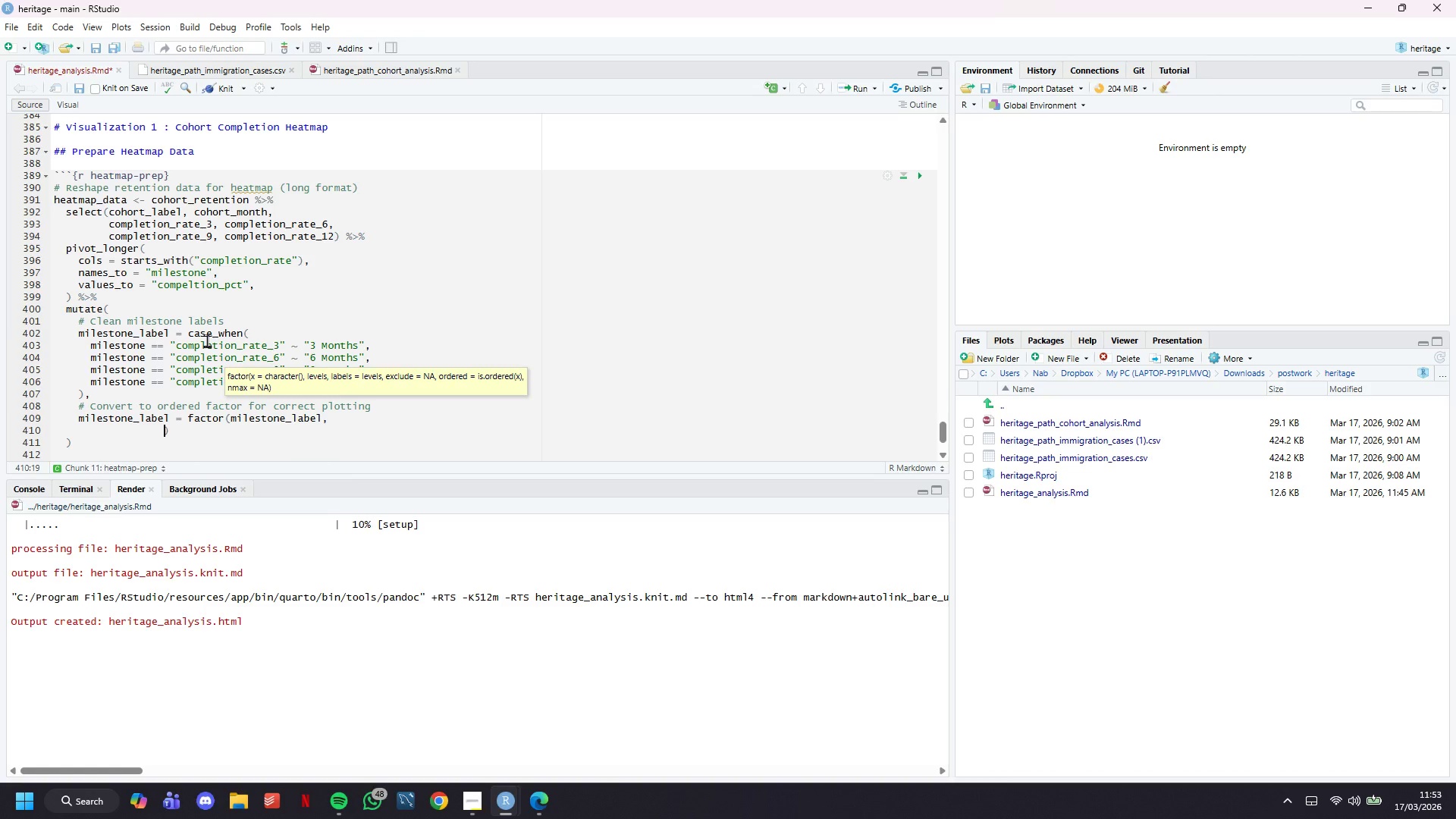 
key(Backspace)
 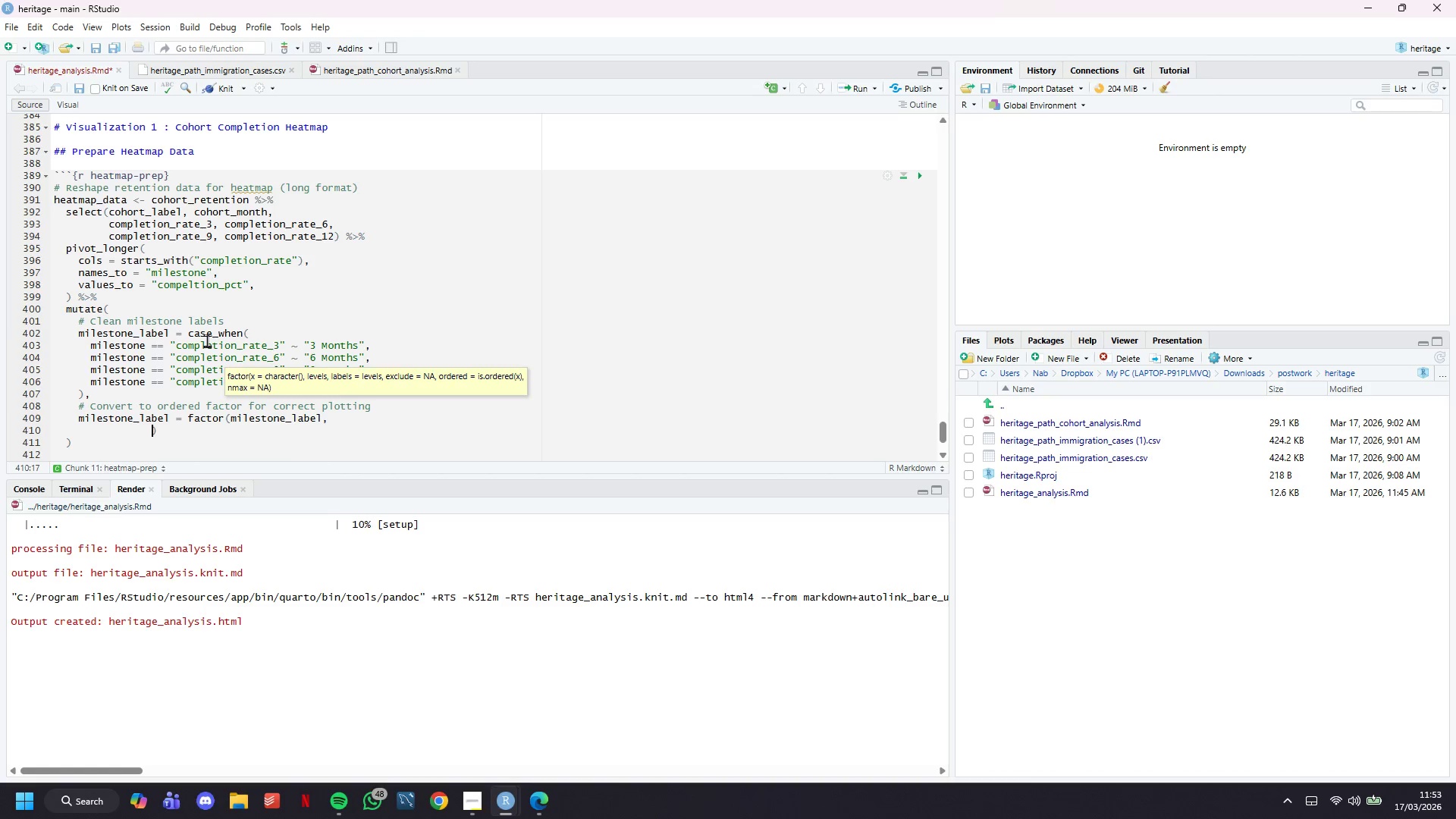 
key(Backspace)
 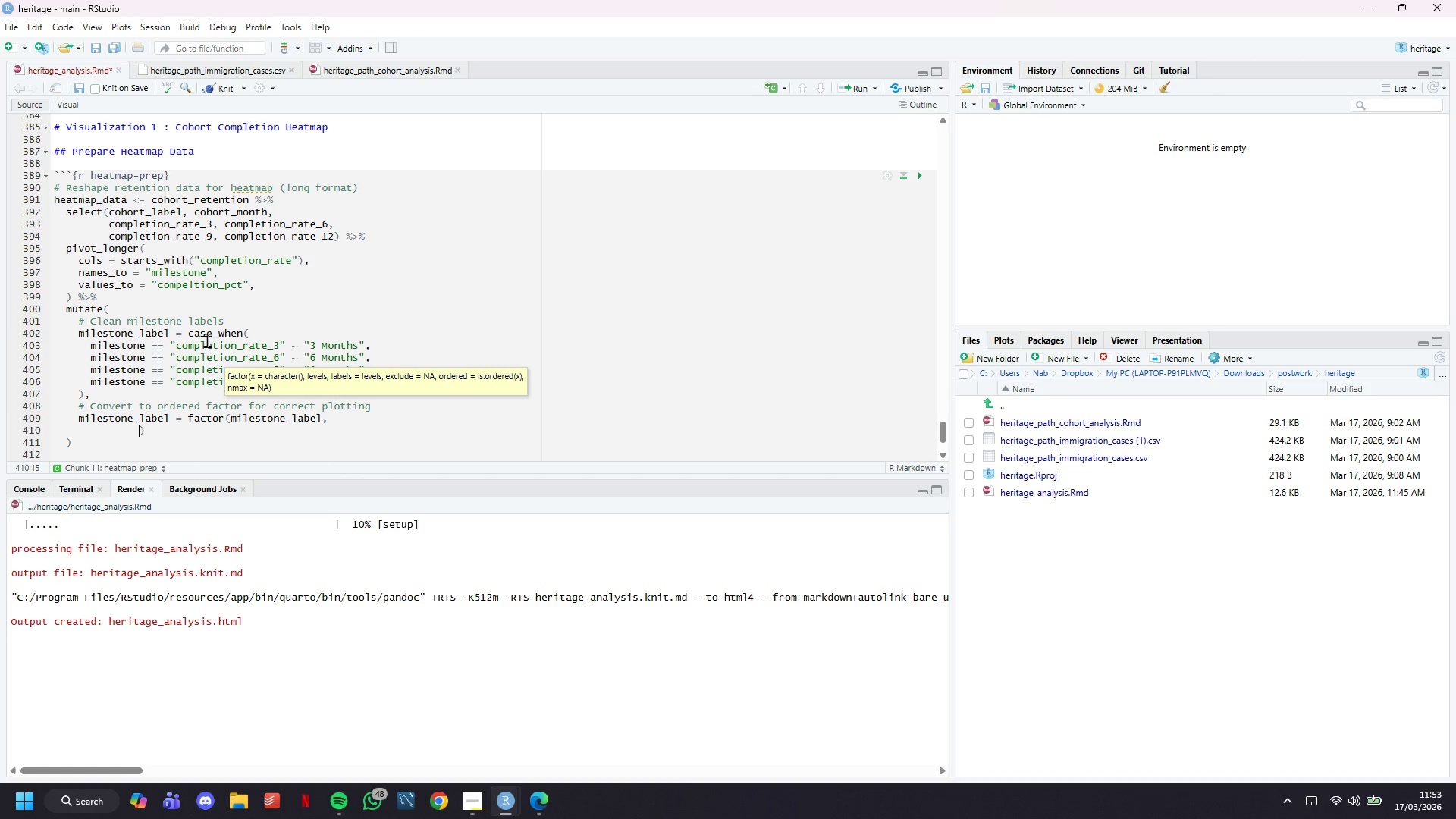 
key(Backspace)
 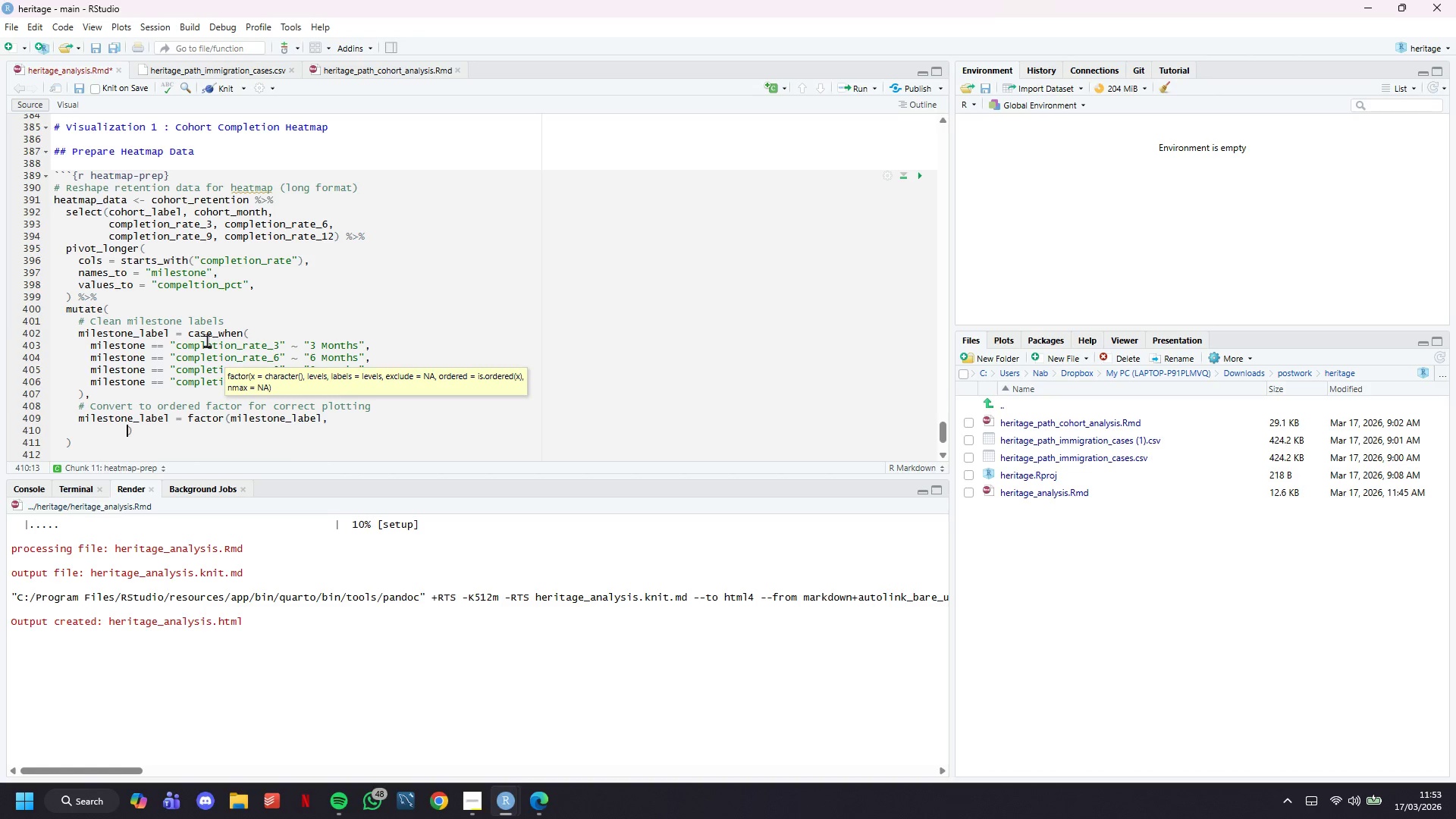 
key(Backspace)
 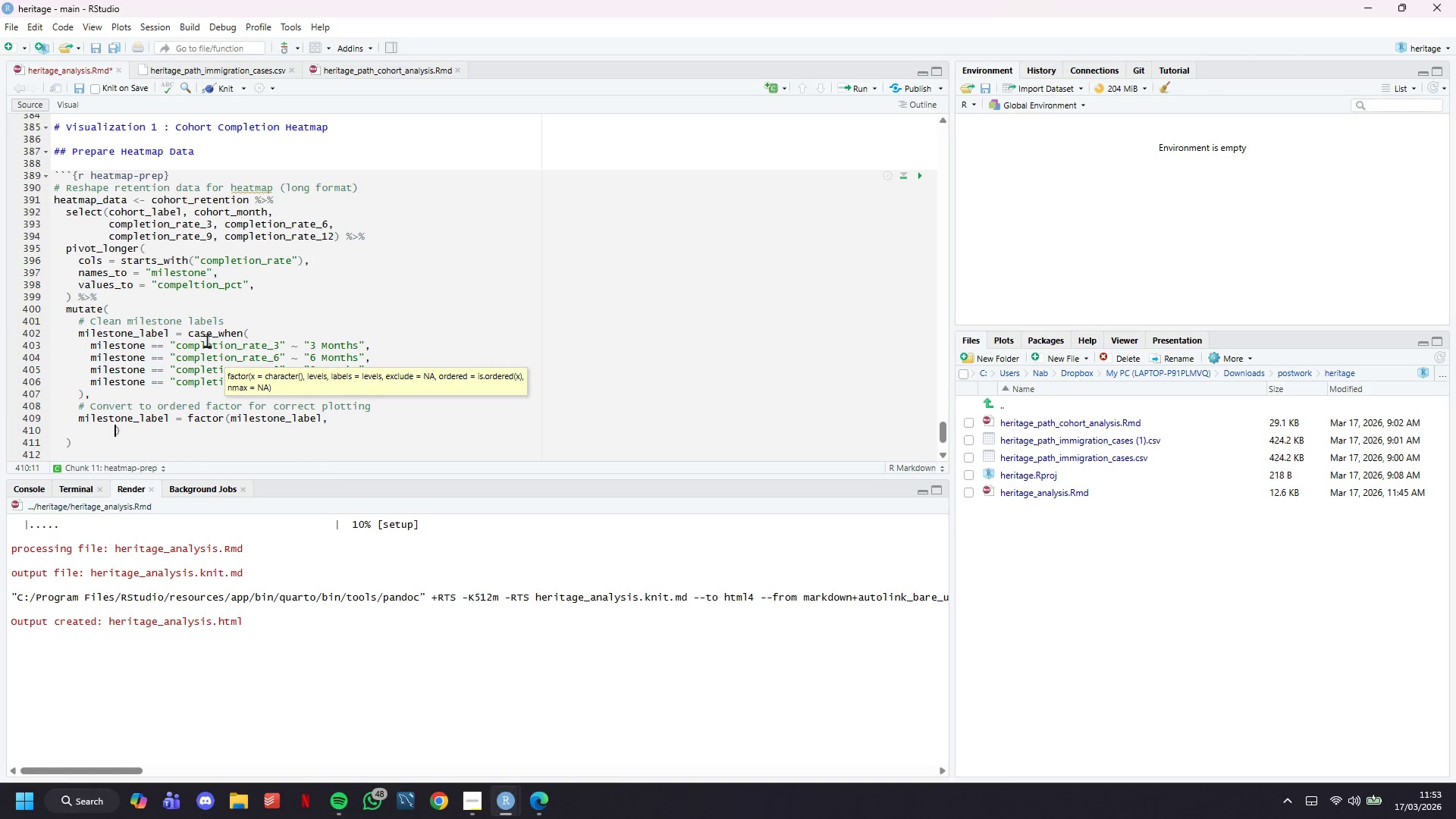 
key(Backspace)
 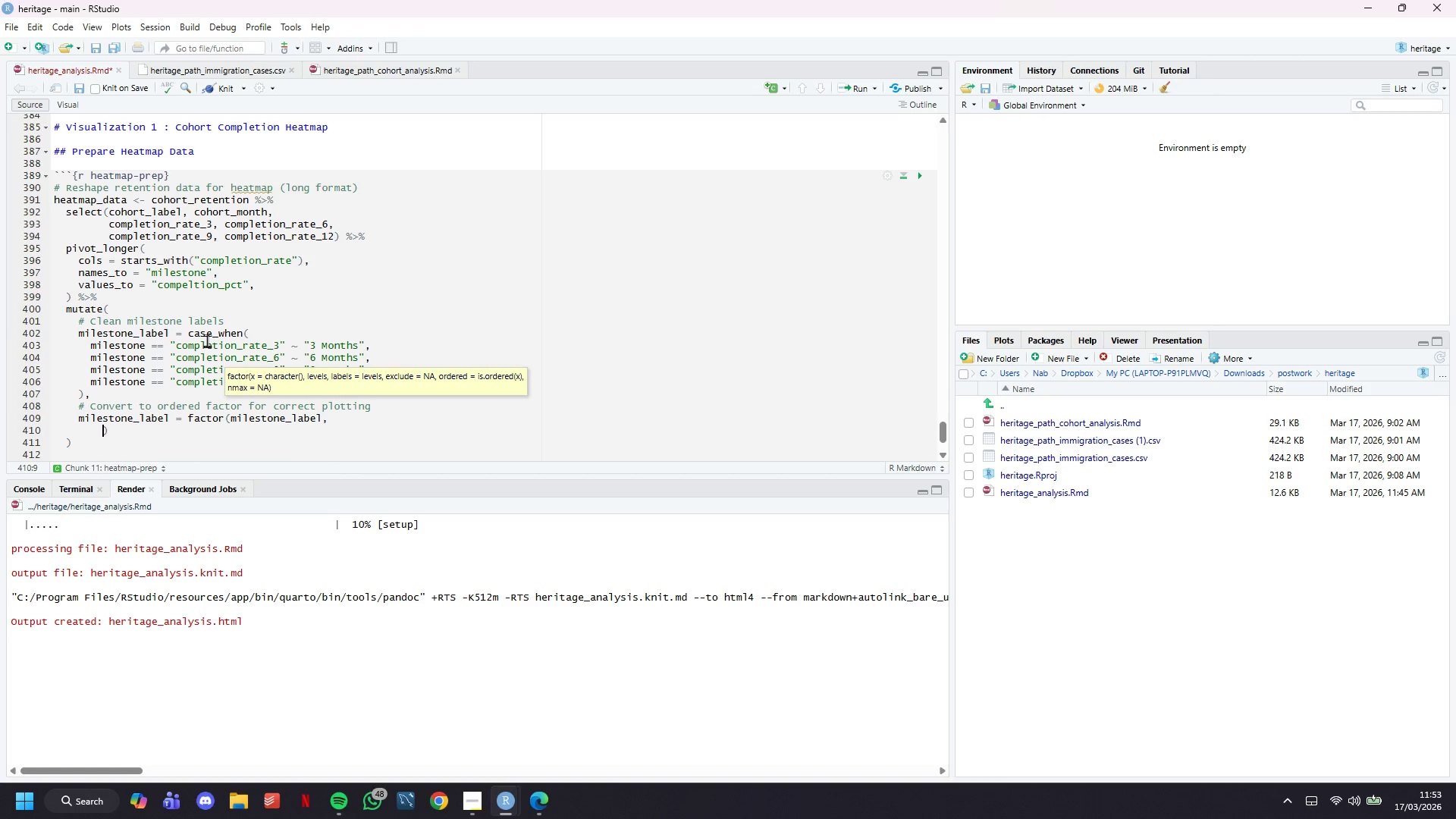 
key(Backspace)
 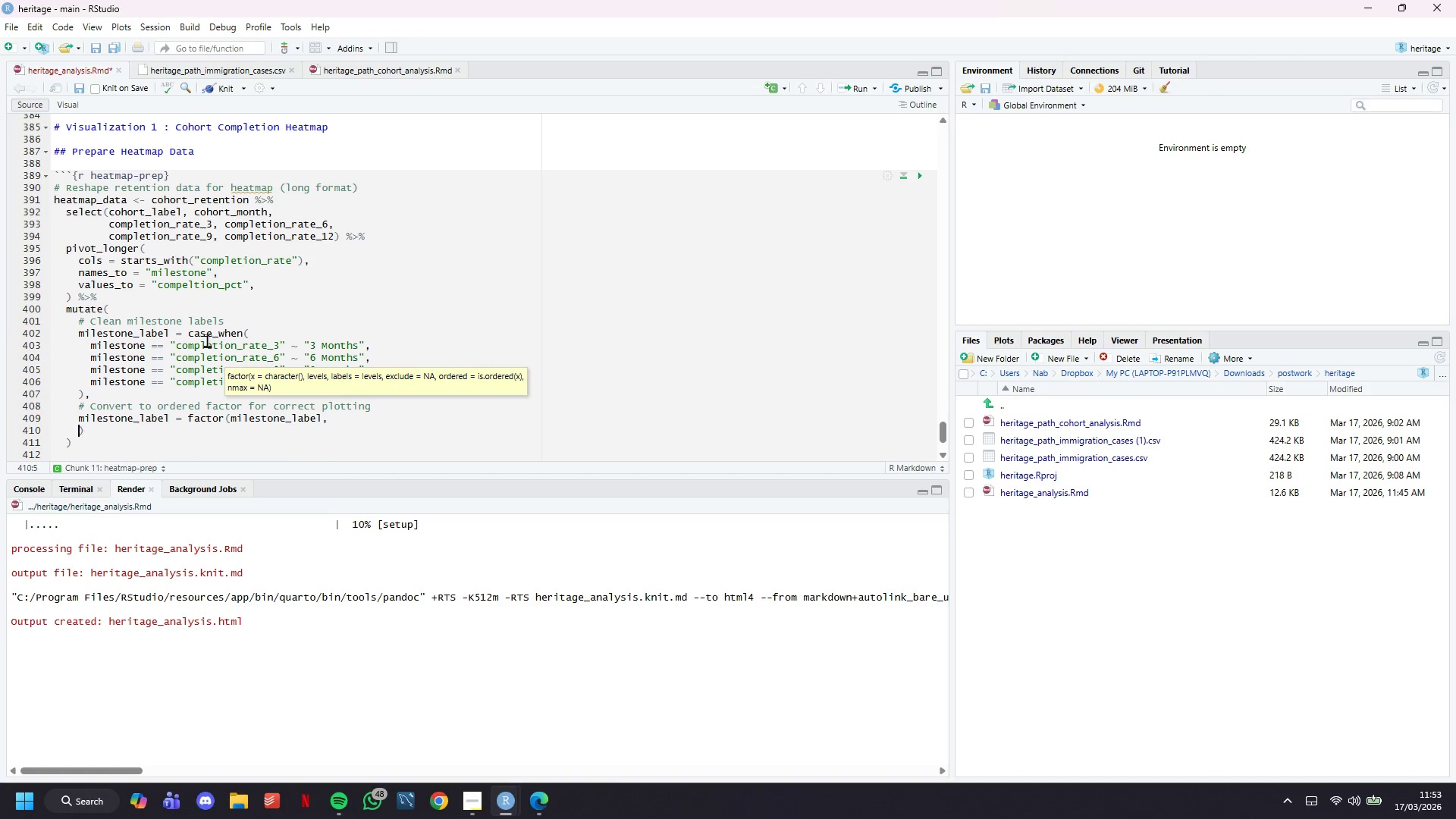 
key(Backspace)
 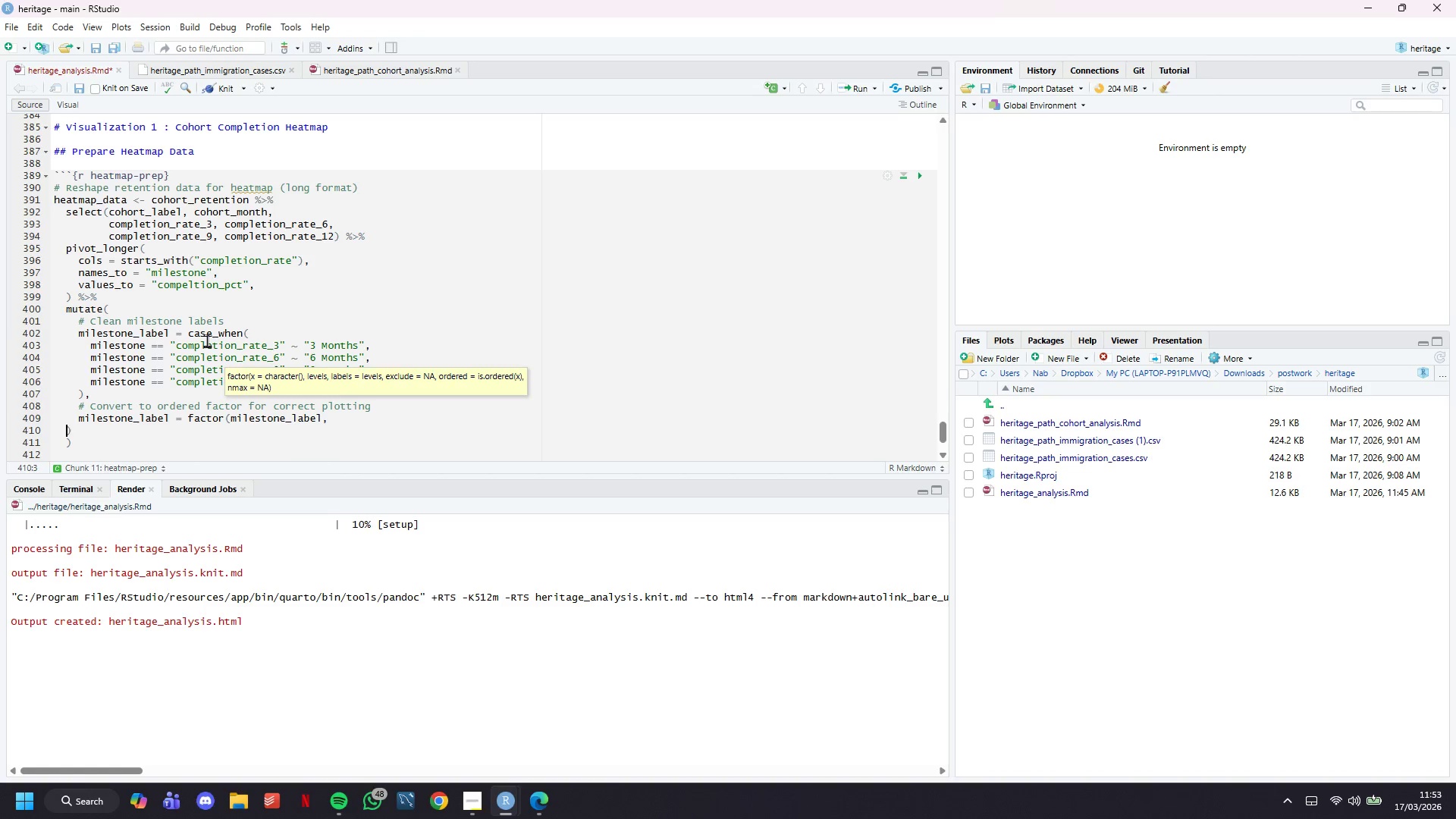 
key(Backspace)
 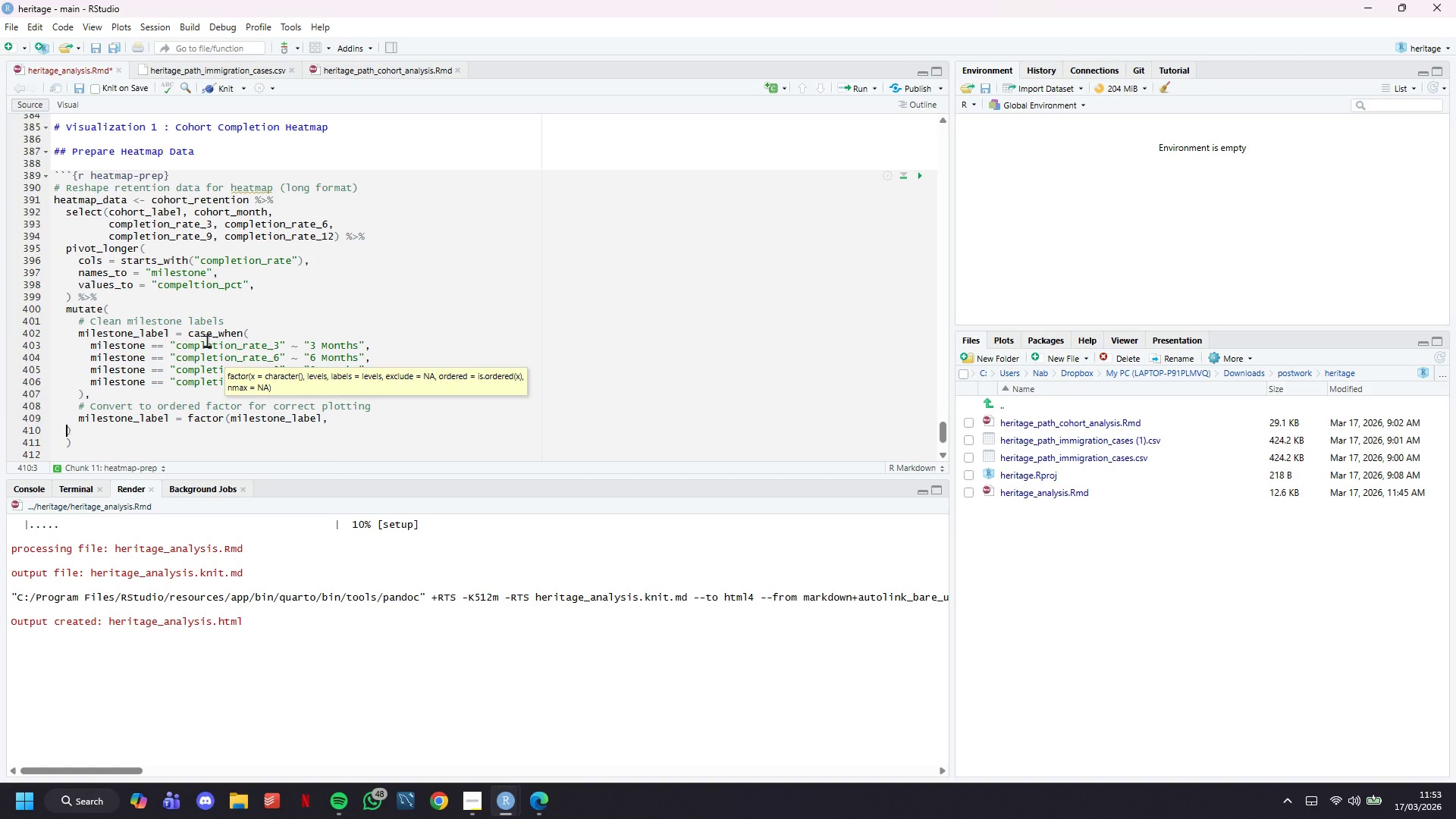 
key(Backspace)
 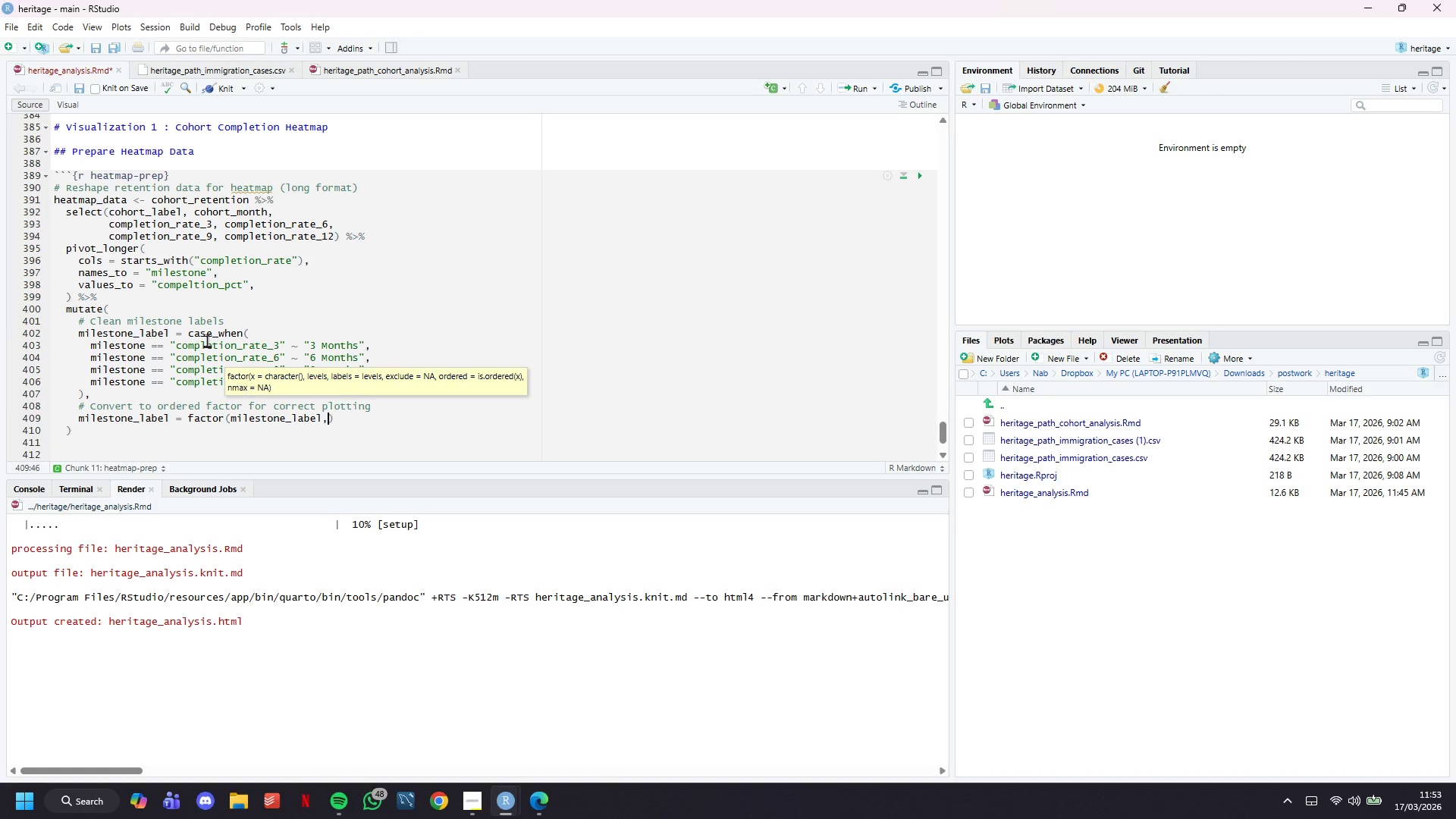 
key(Backspace)
 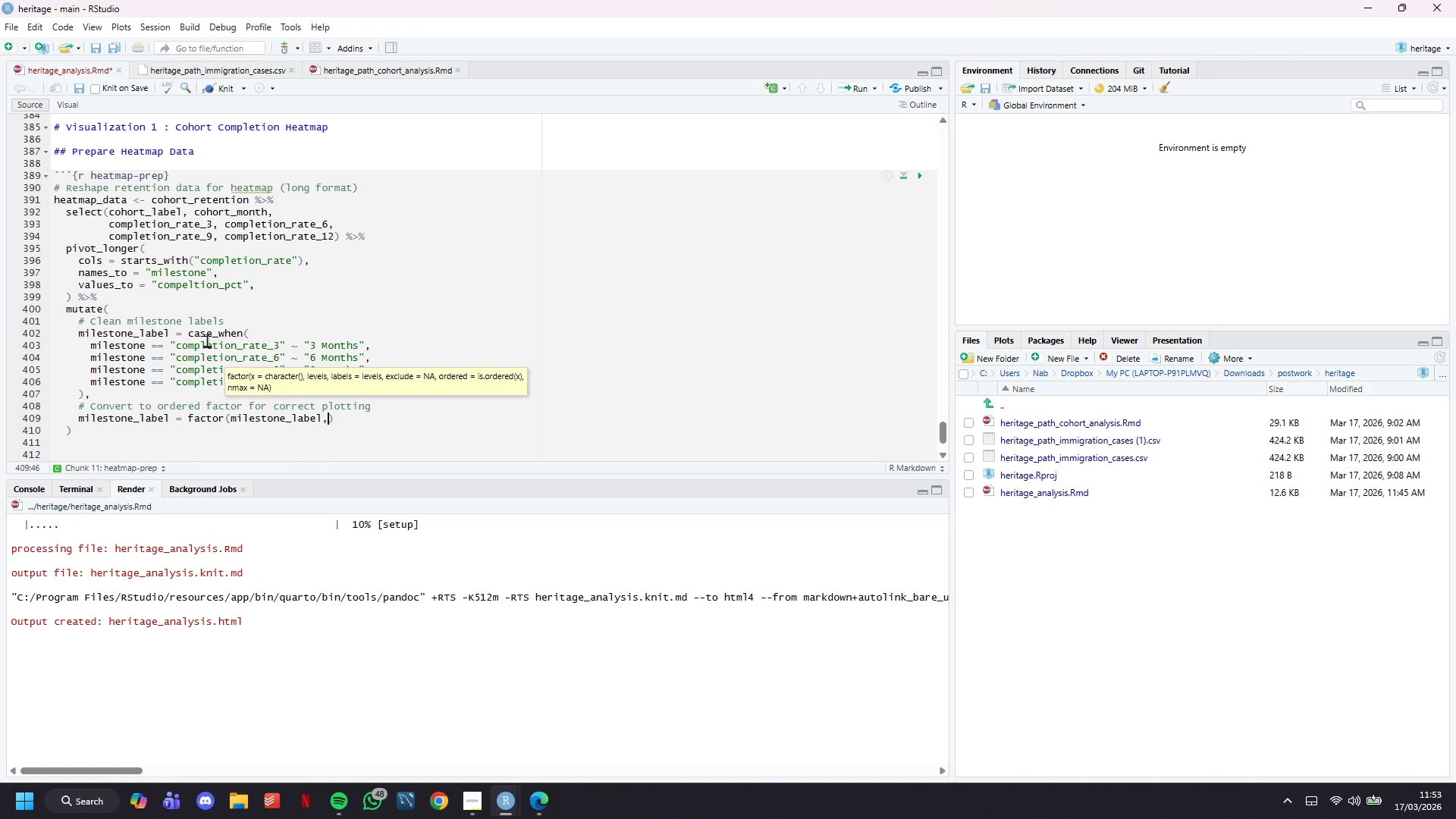 
key(Enter)
 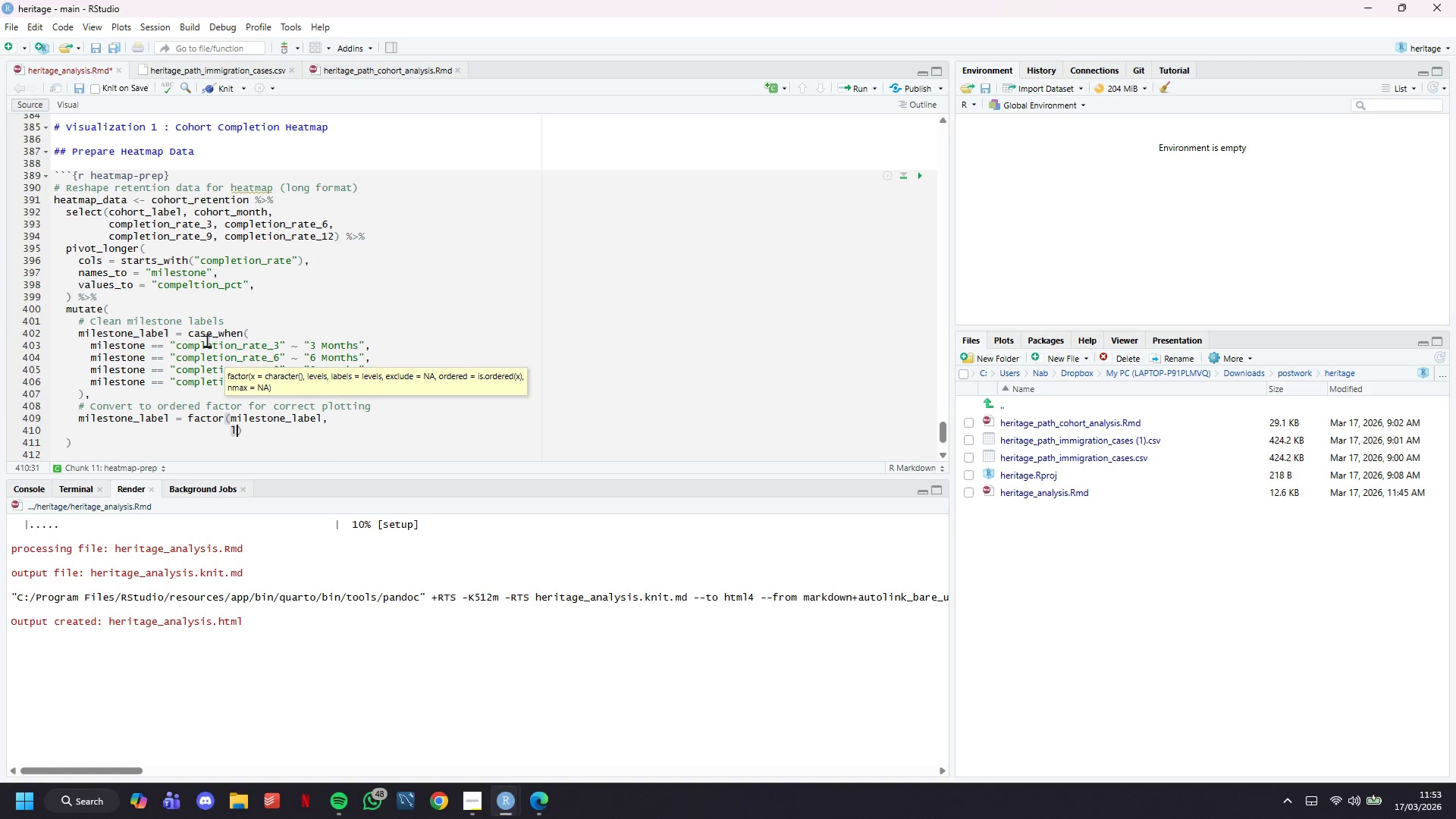 
type(la)
key(Backspace)
type(eel)
key(Backspace)
key(Backspace)
type(vels = c("3 MO)
key(Backspace)
type(onths)
 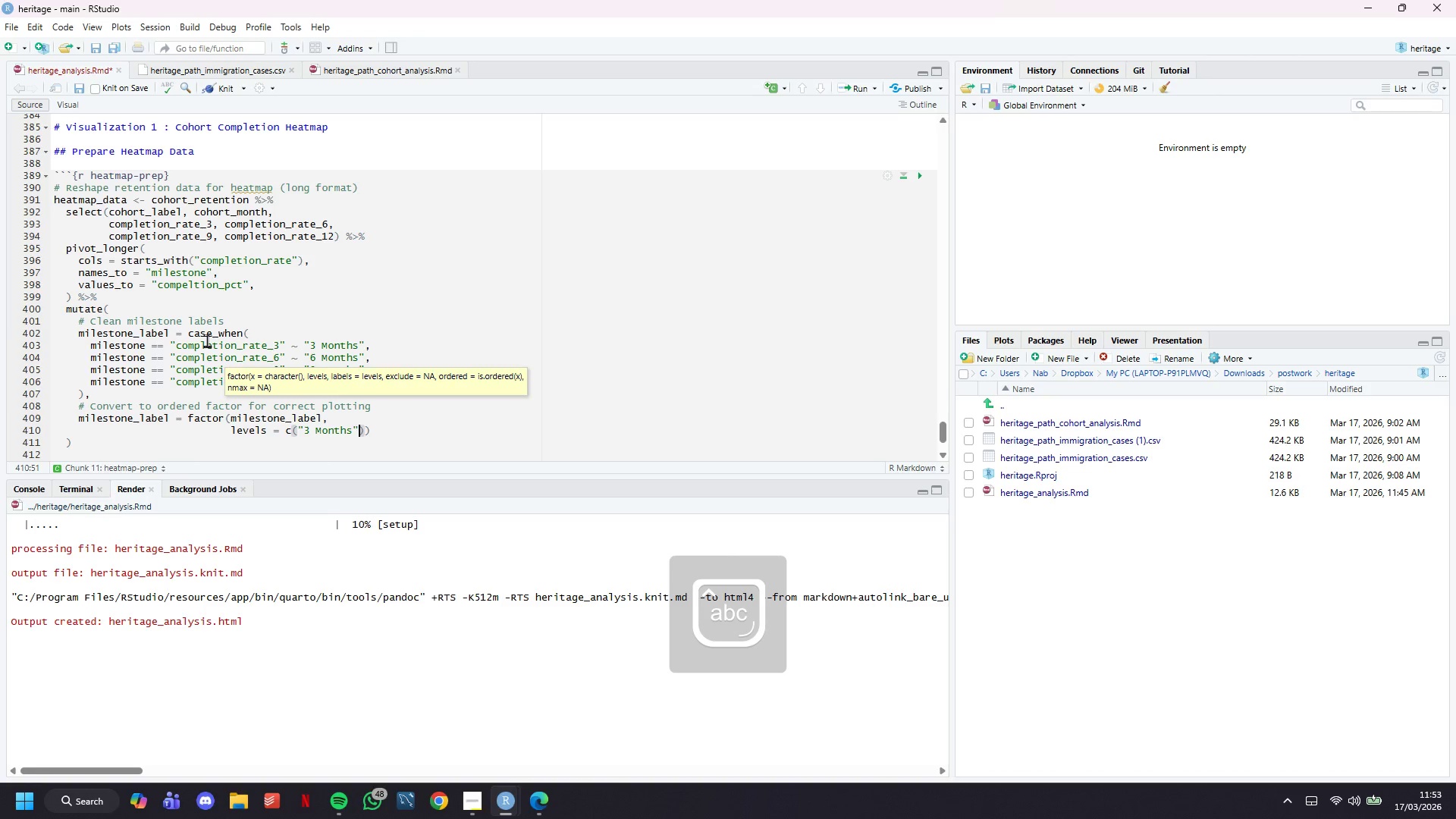 
 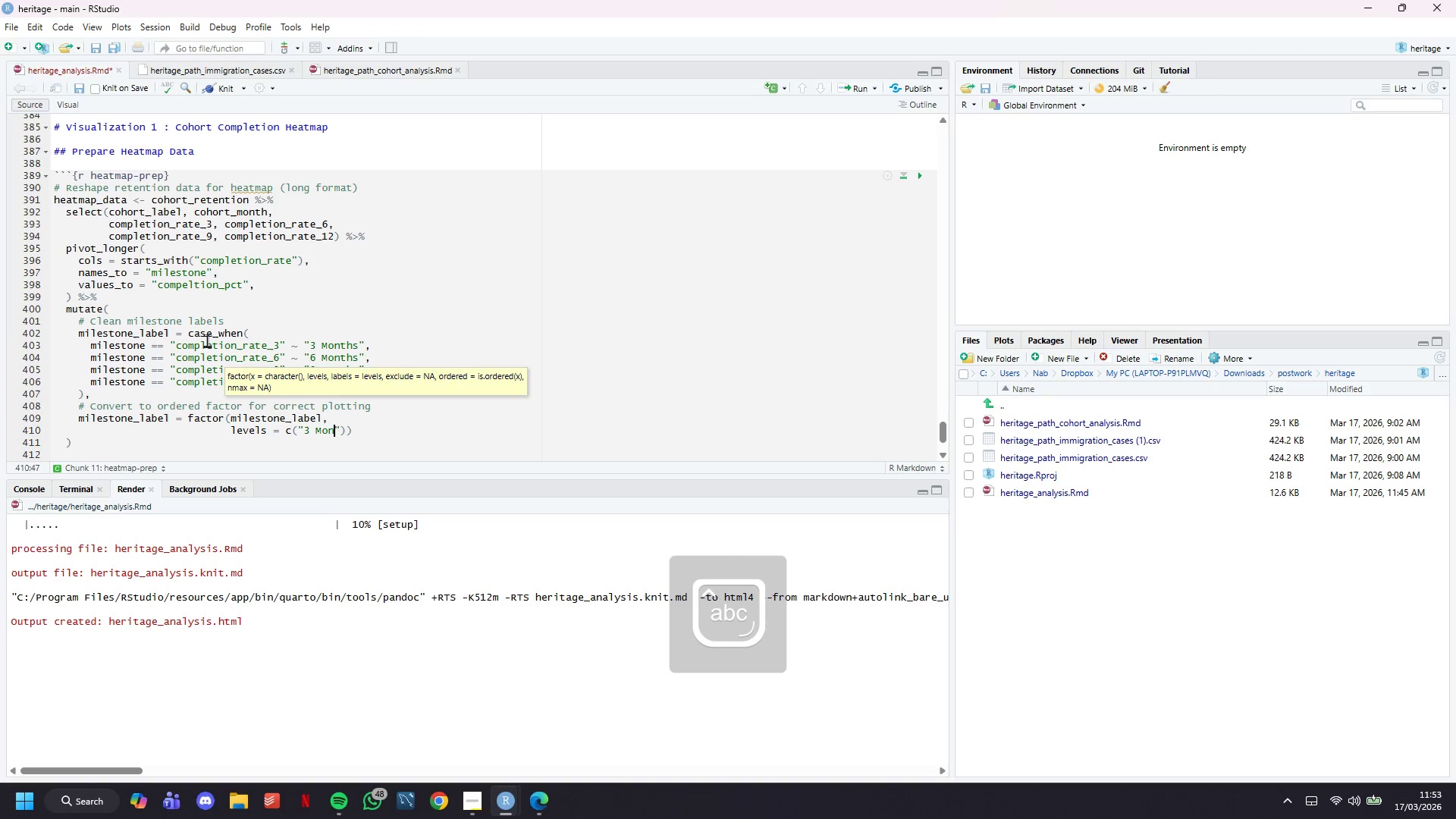 
key(ArrowRight)
 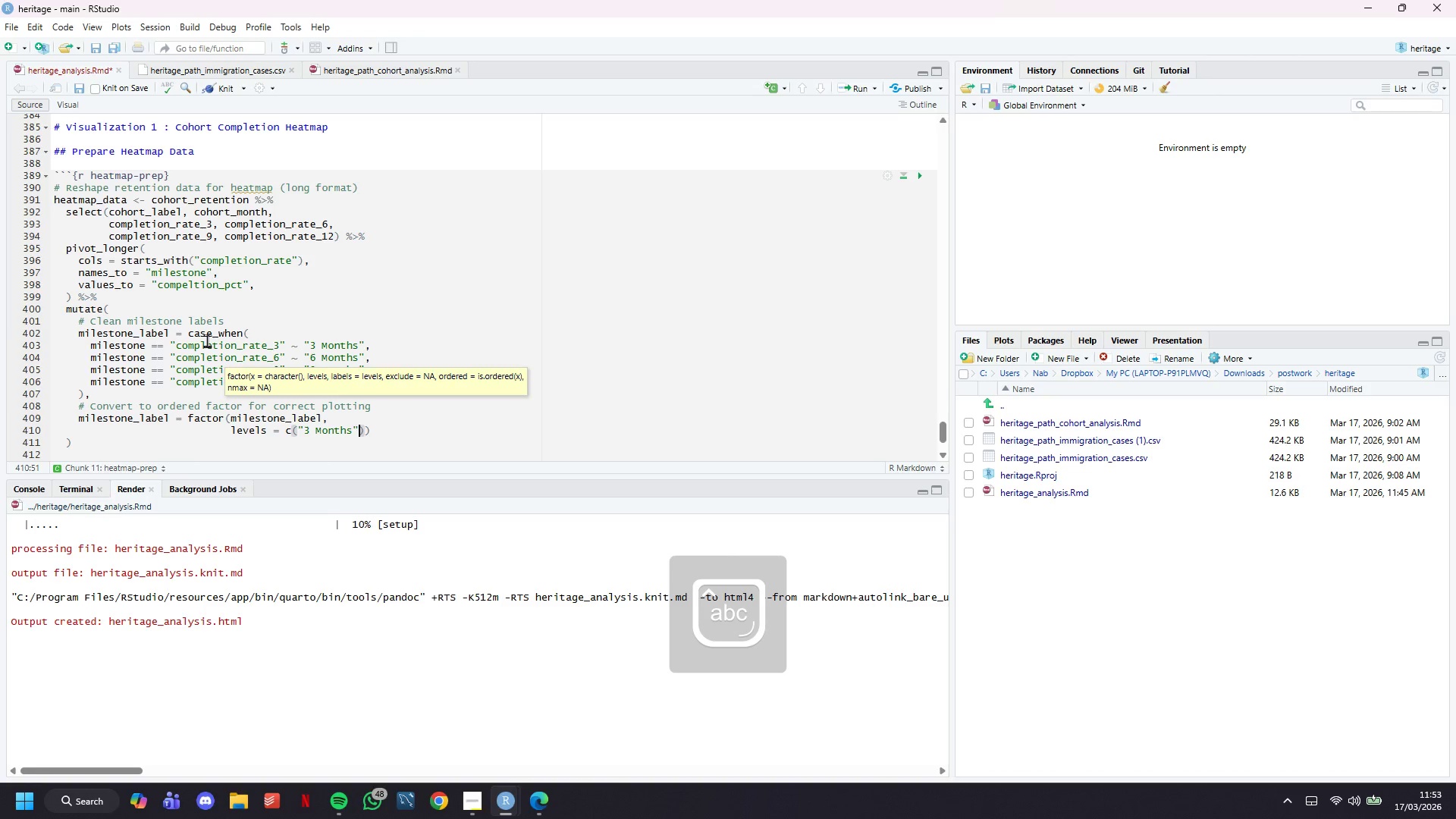 
key(Comma)
 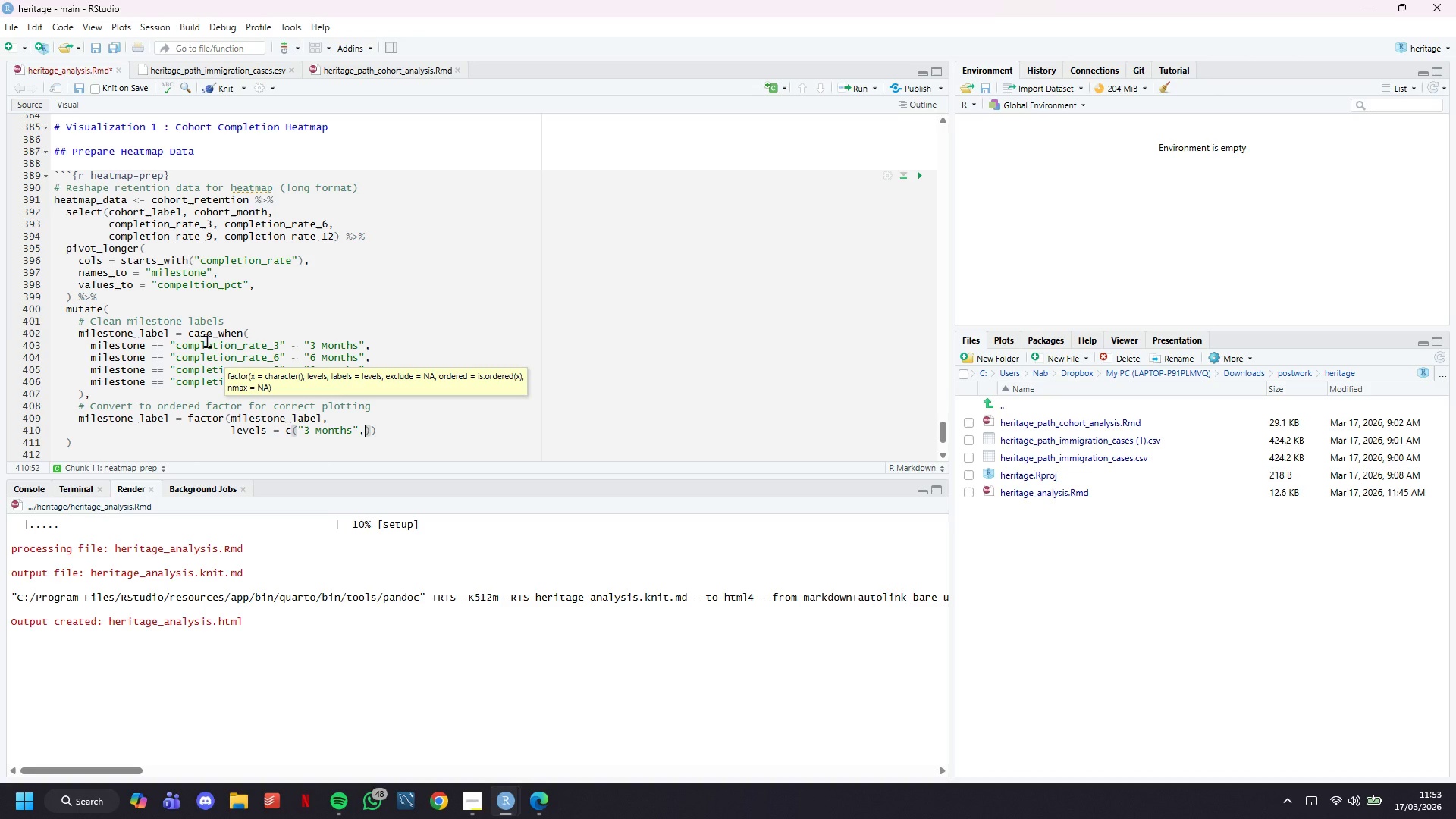 
wait(5.73)
 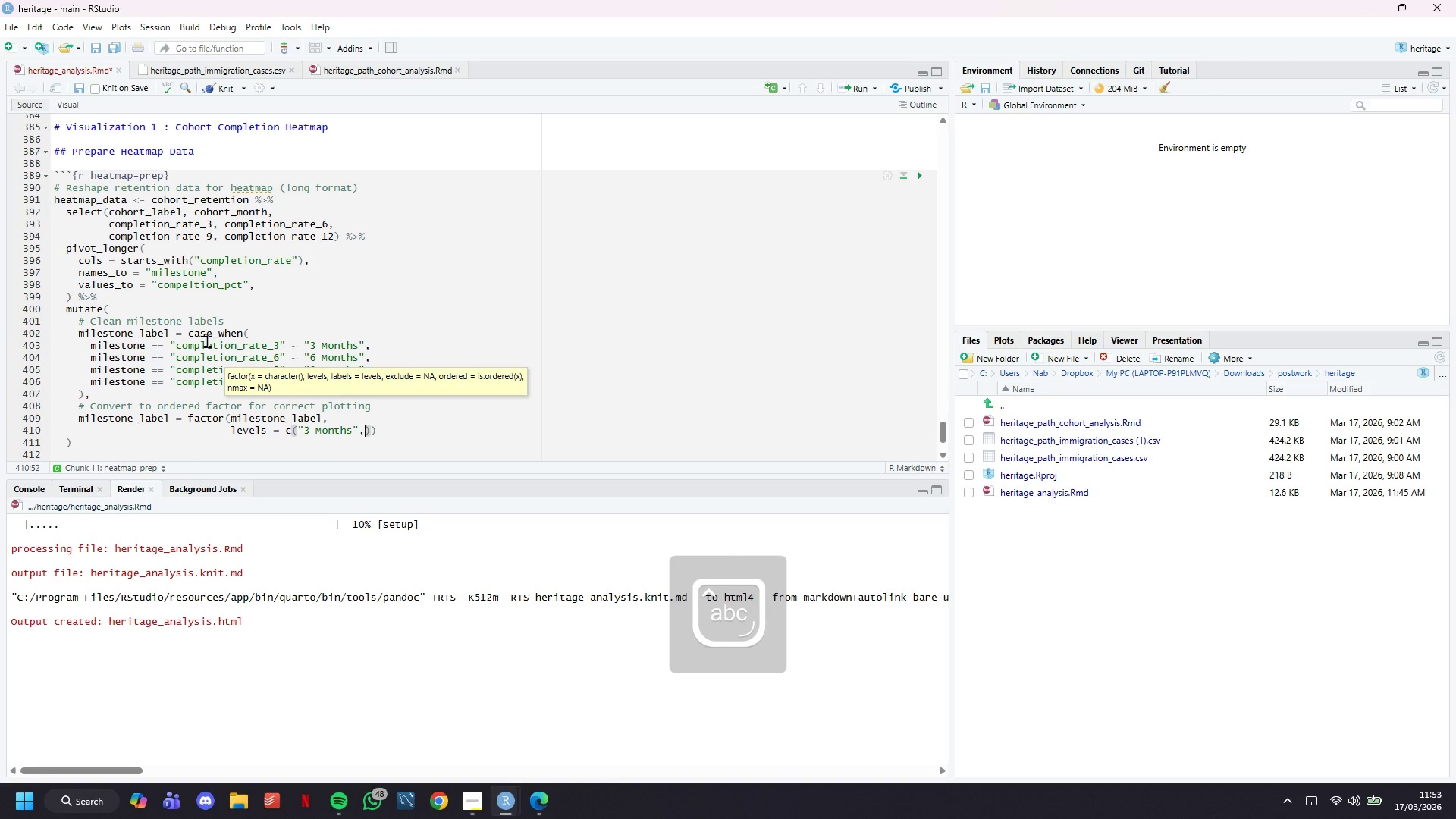 
type( "6 Months)
 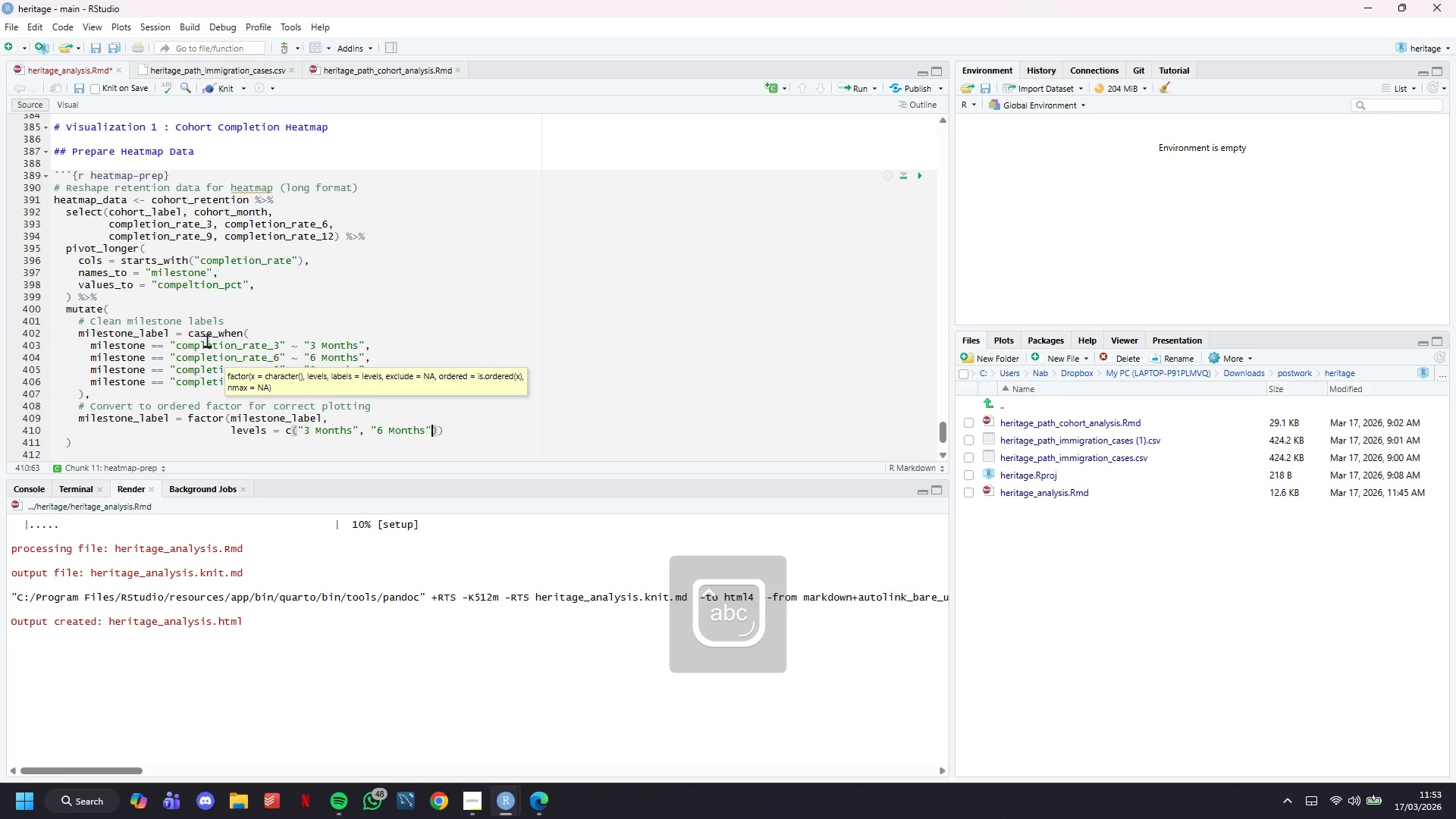 
 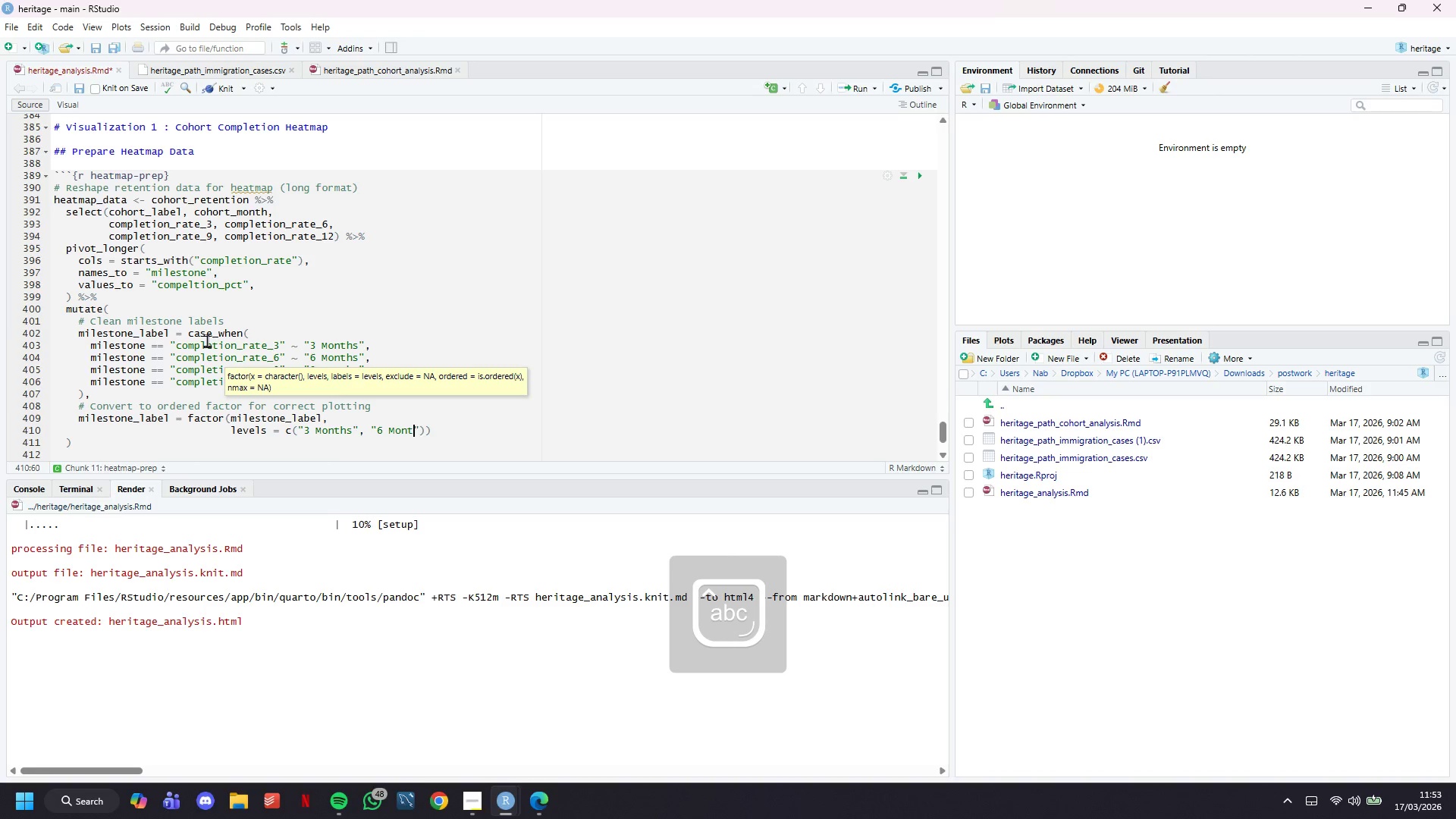 
key(ArrowRight)
 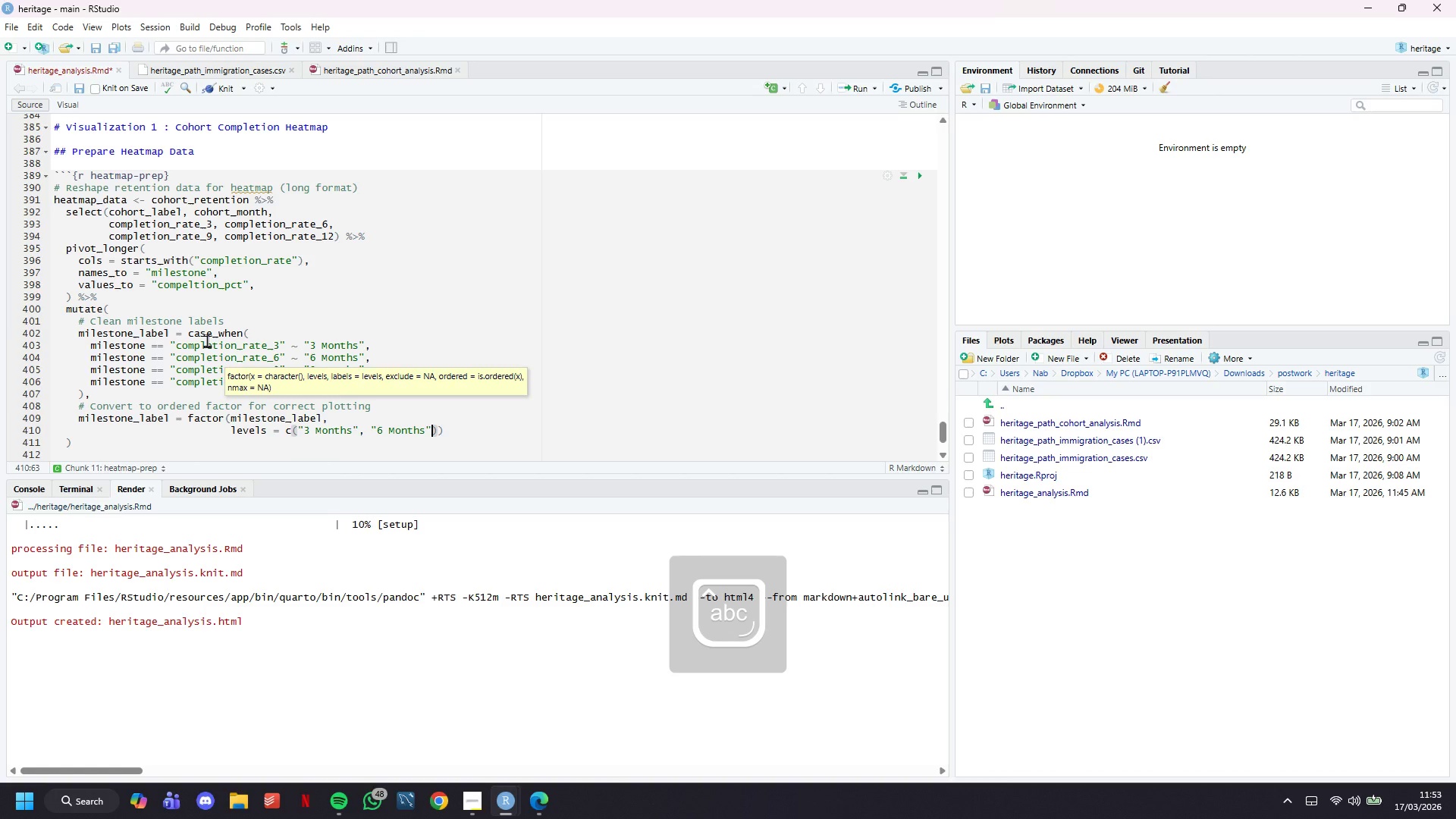 
key(Comma)
 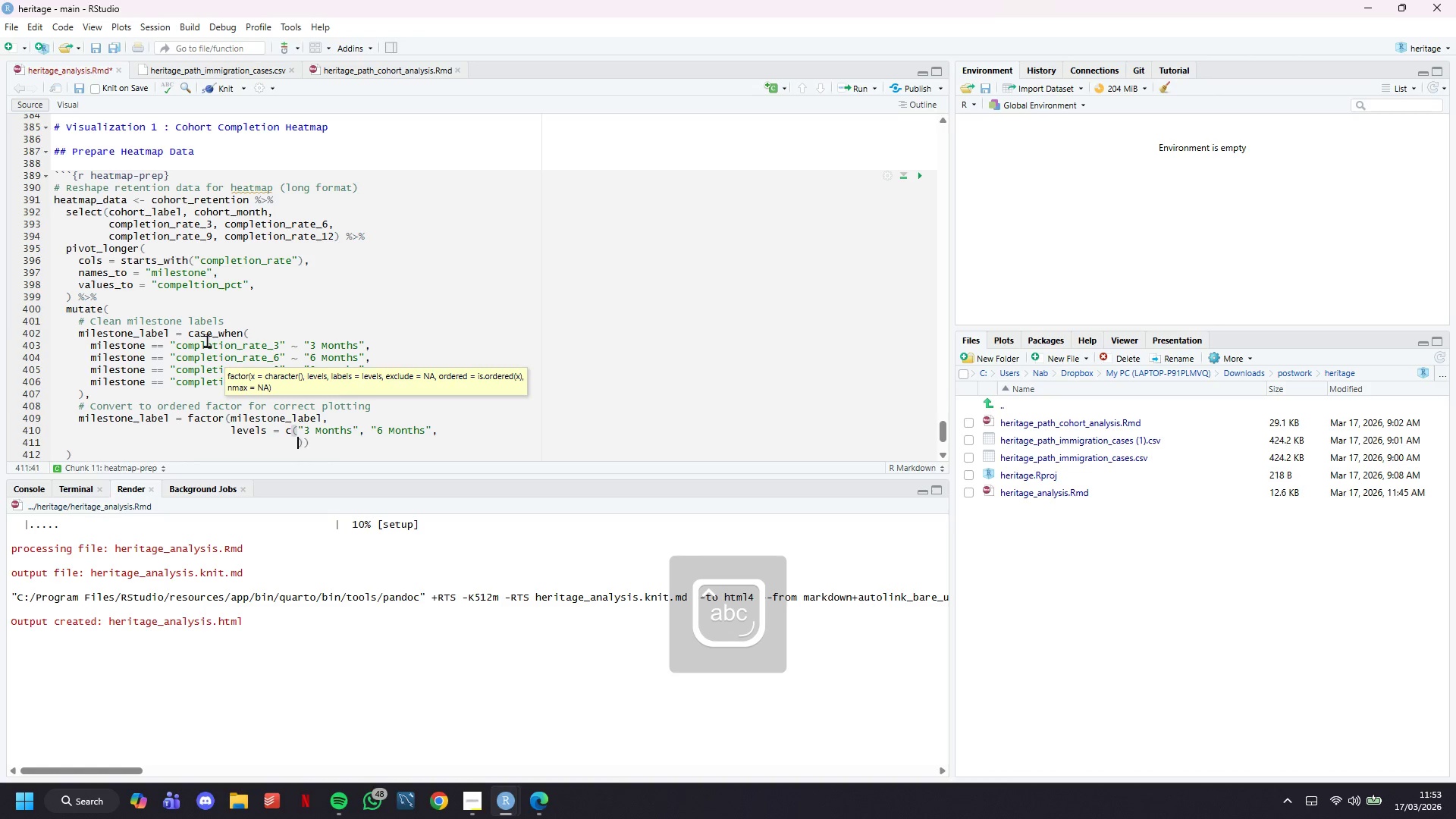 
key(Enter)
 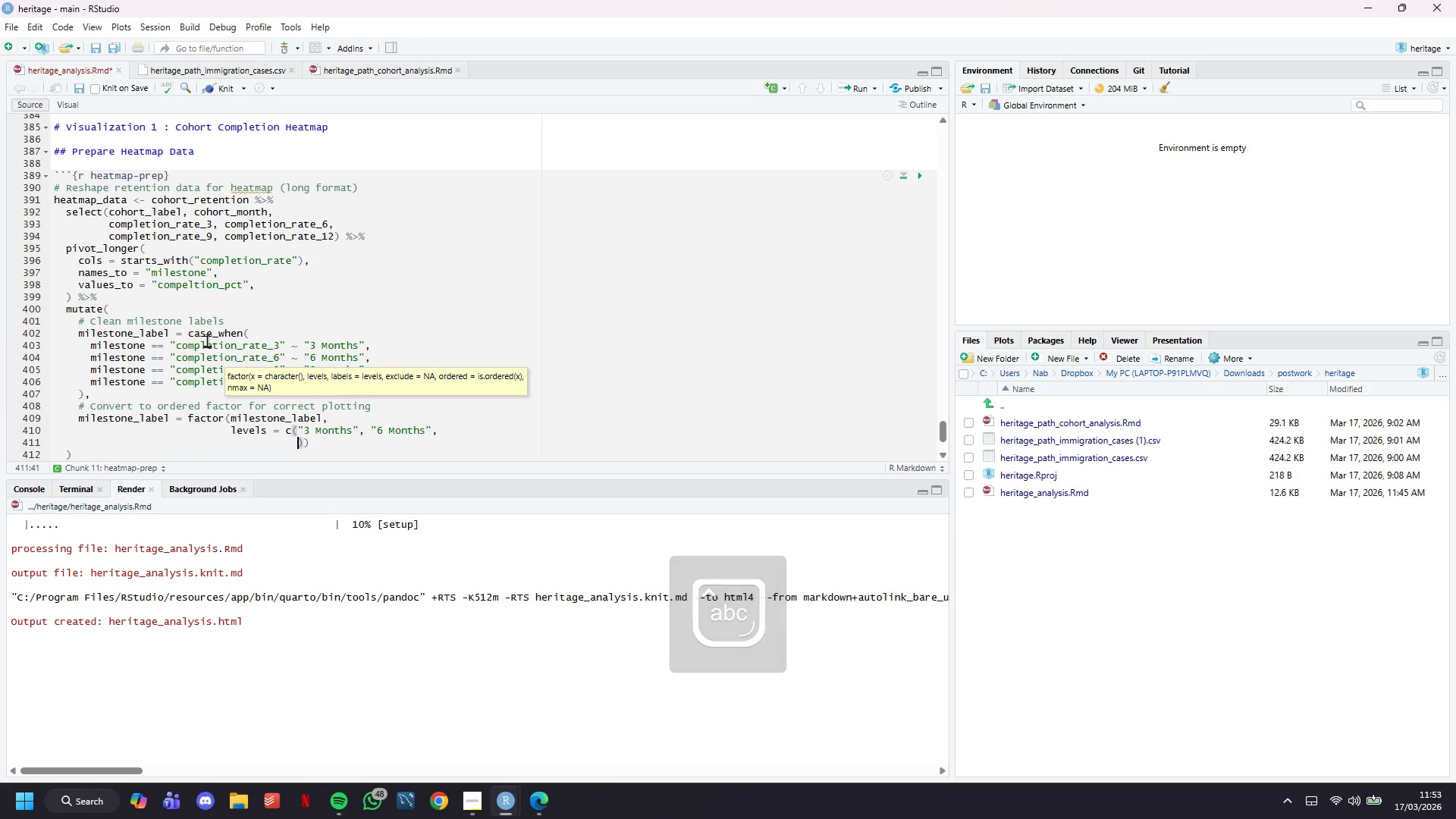 
key(Enter)
 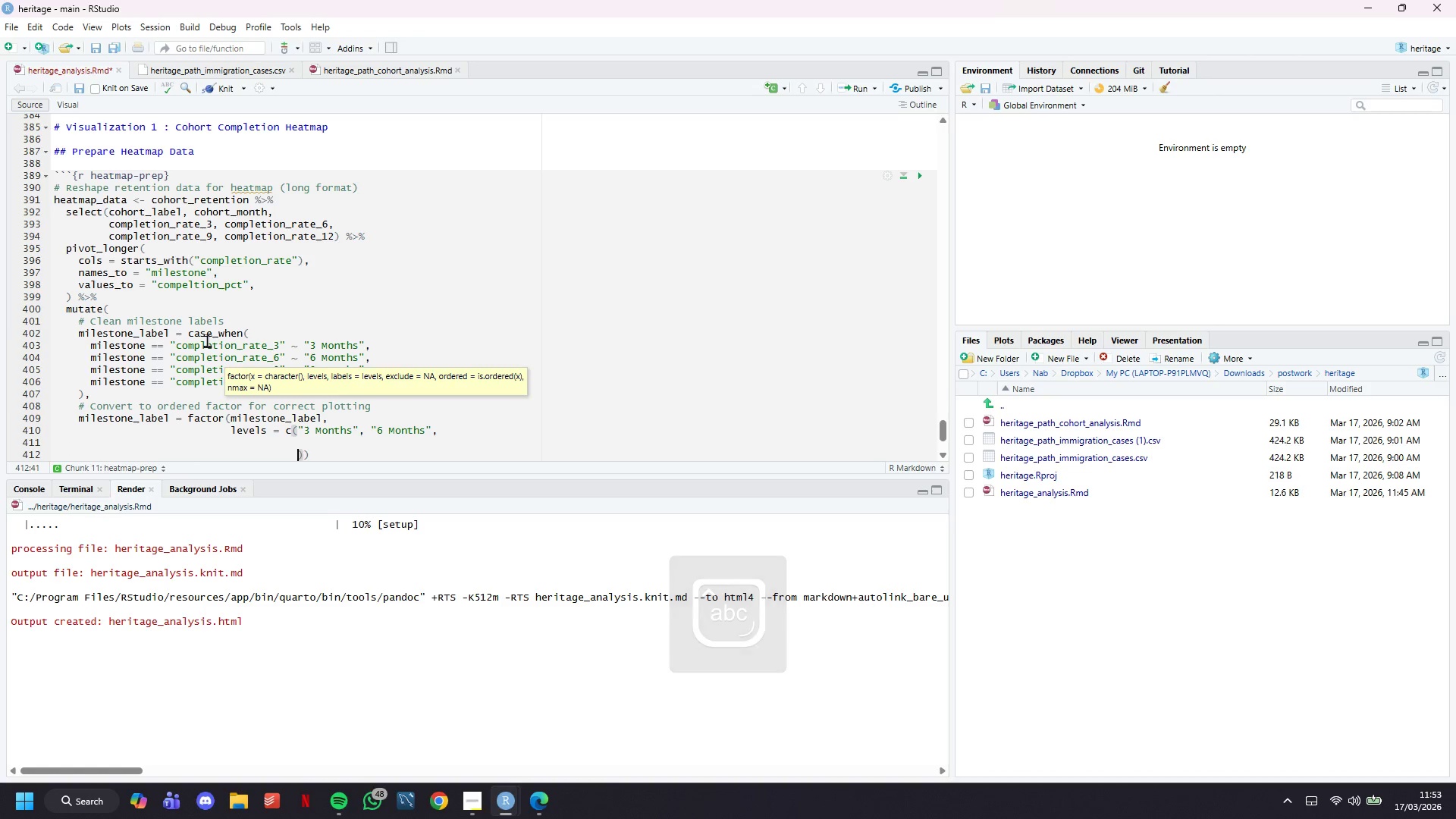 
key(ArrowUp)
 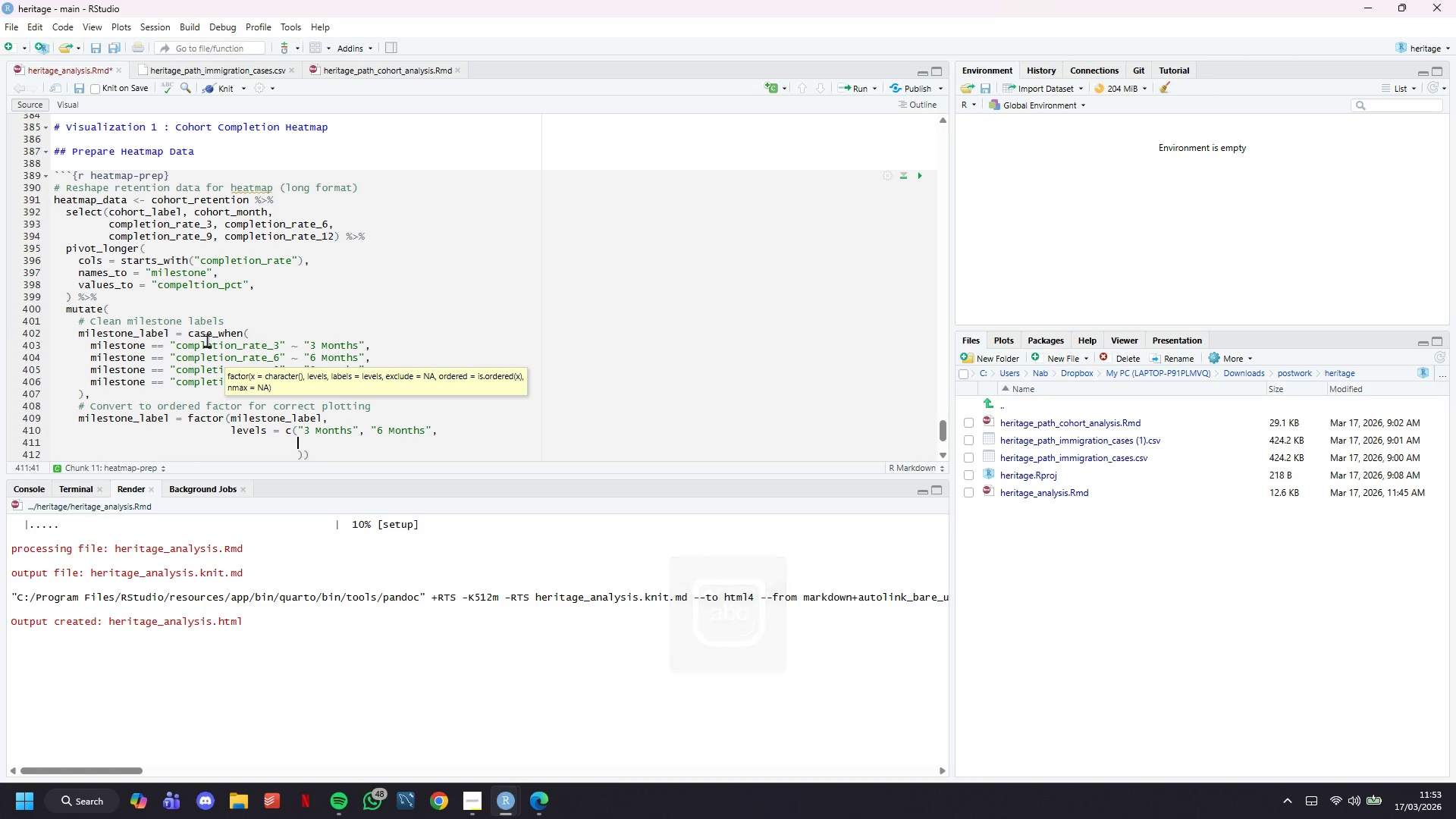 
type("9 Months)
 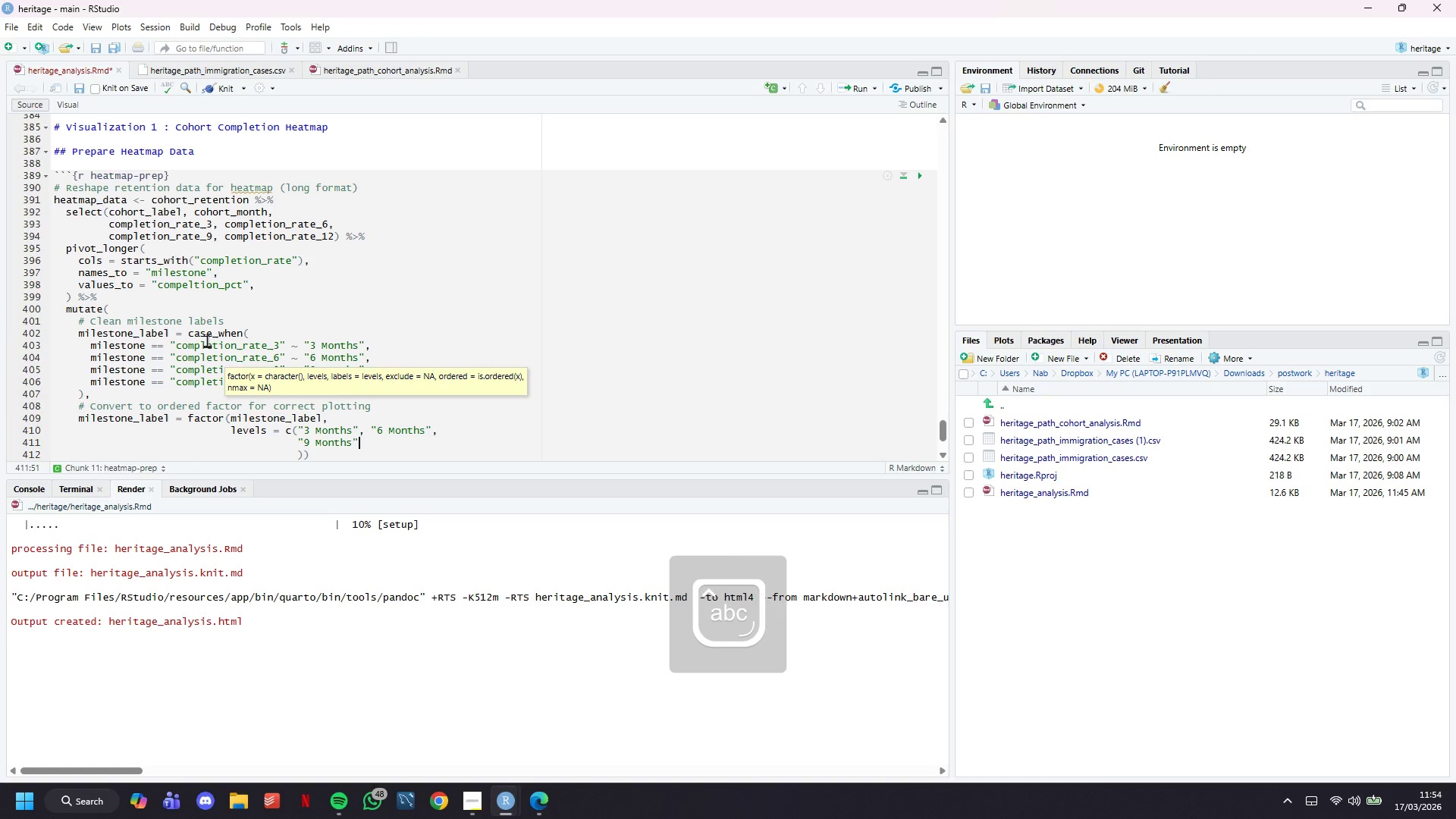 
key(ArrowRight)
 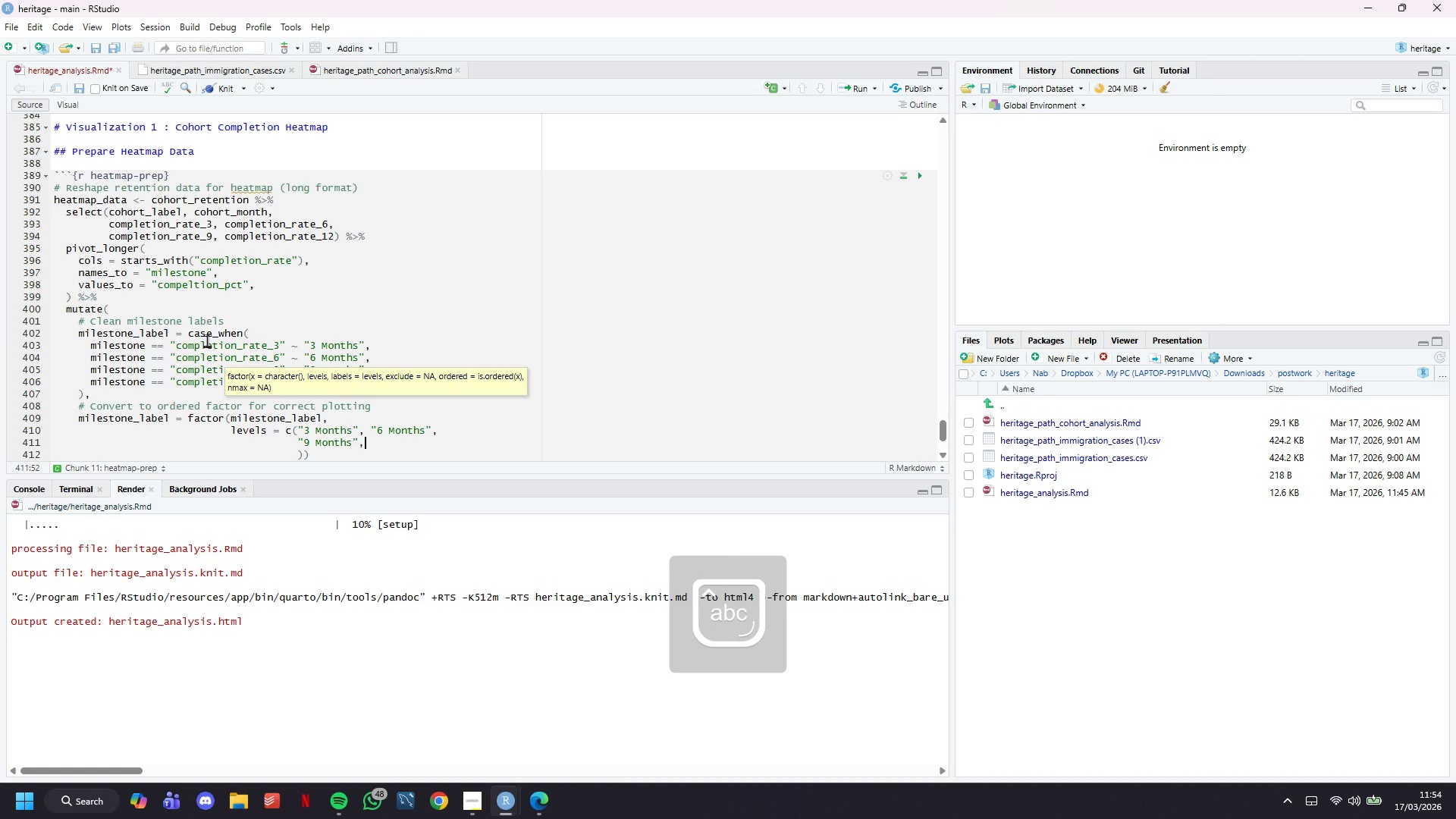 
type(, "12 Months)
 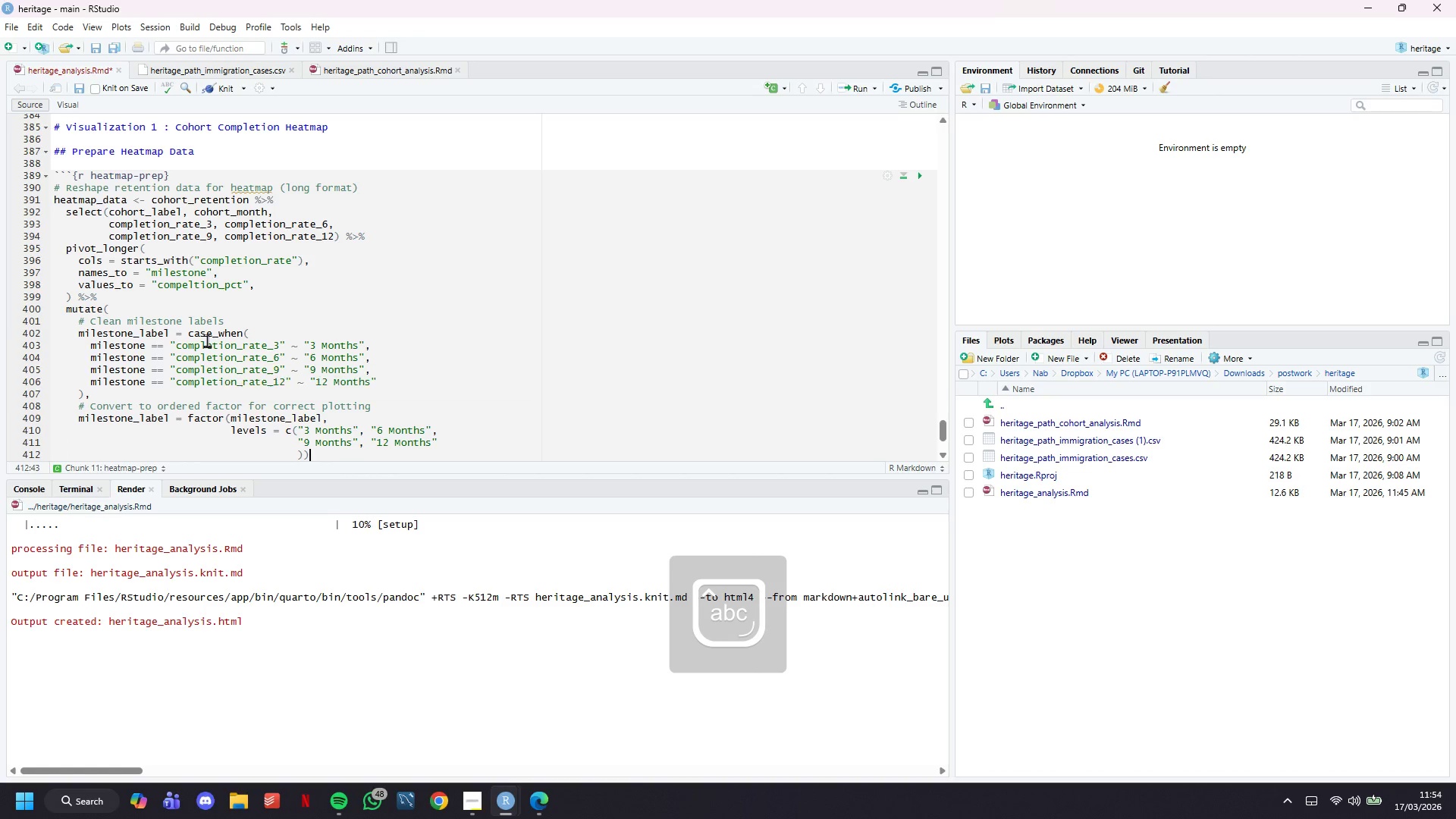 
 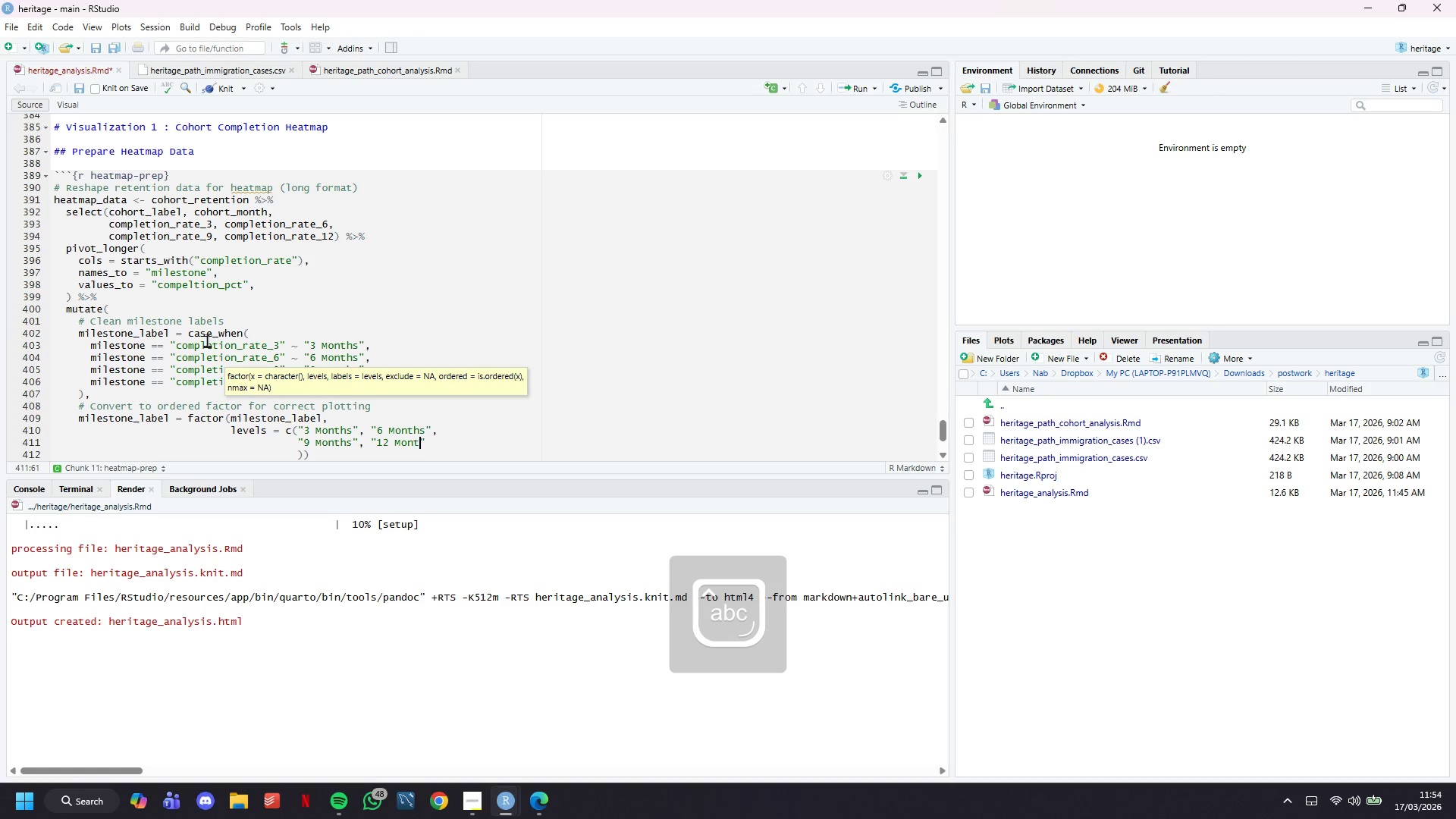 
key(ArrowRight)
 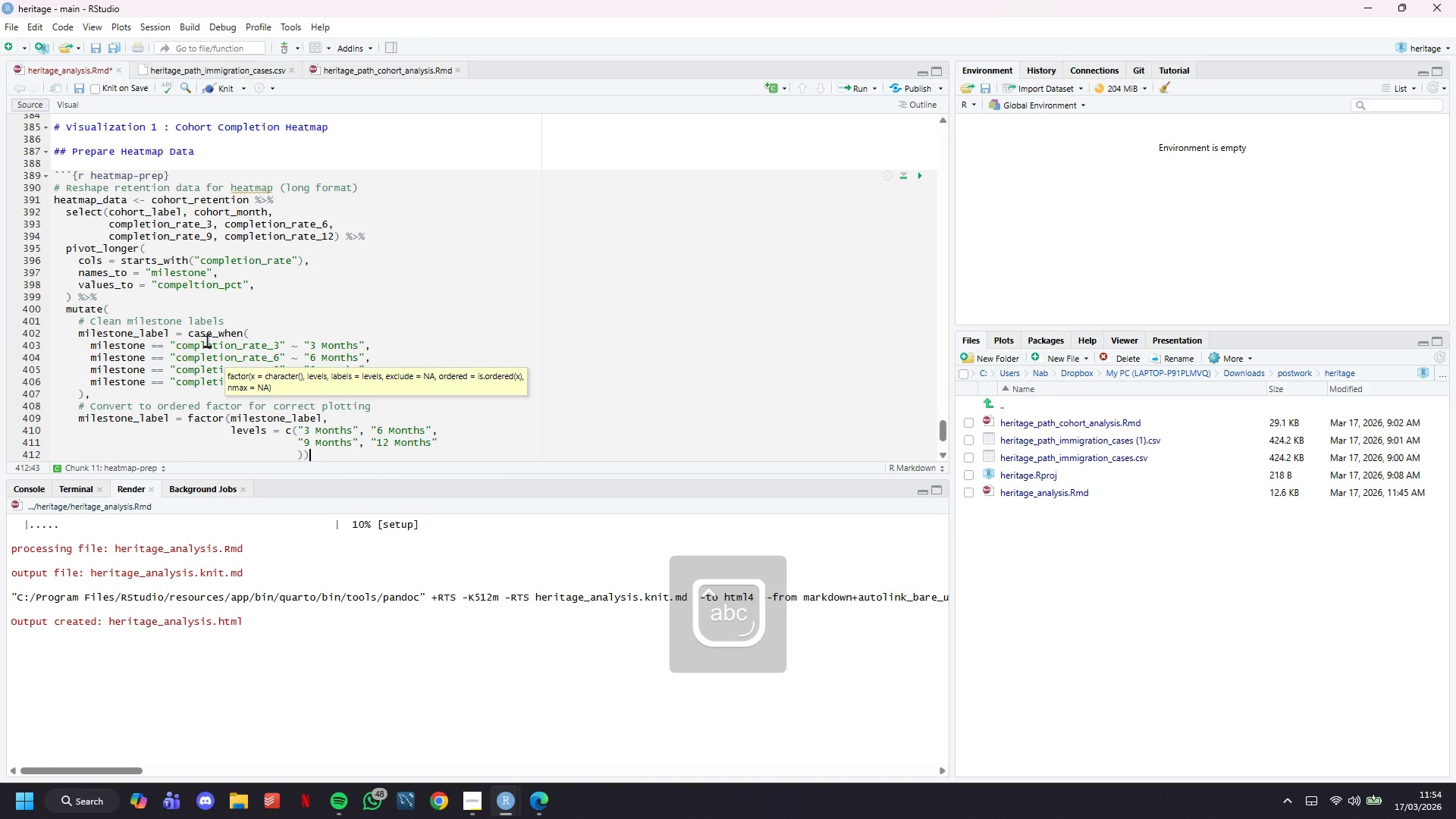 
key(ArrowDown)
 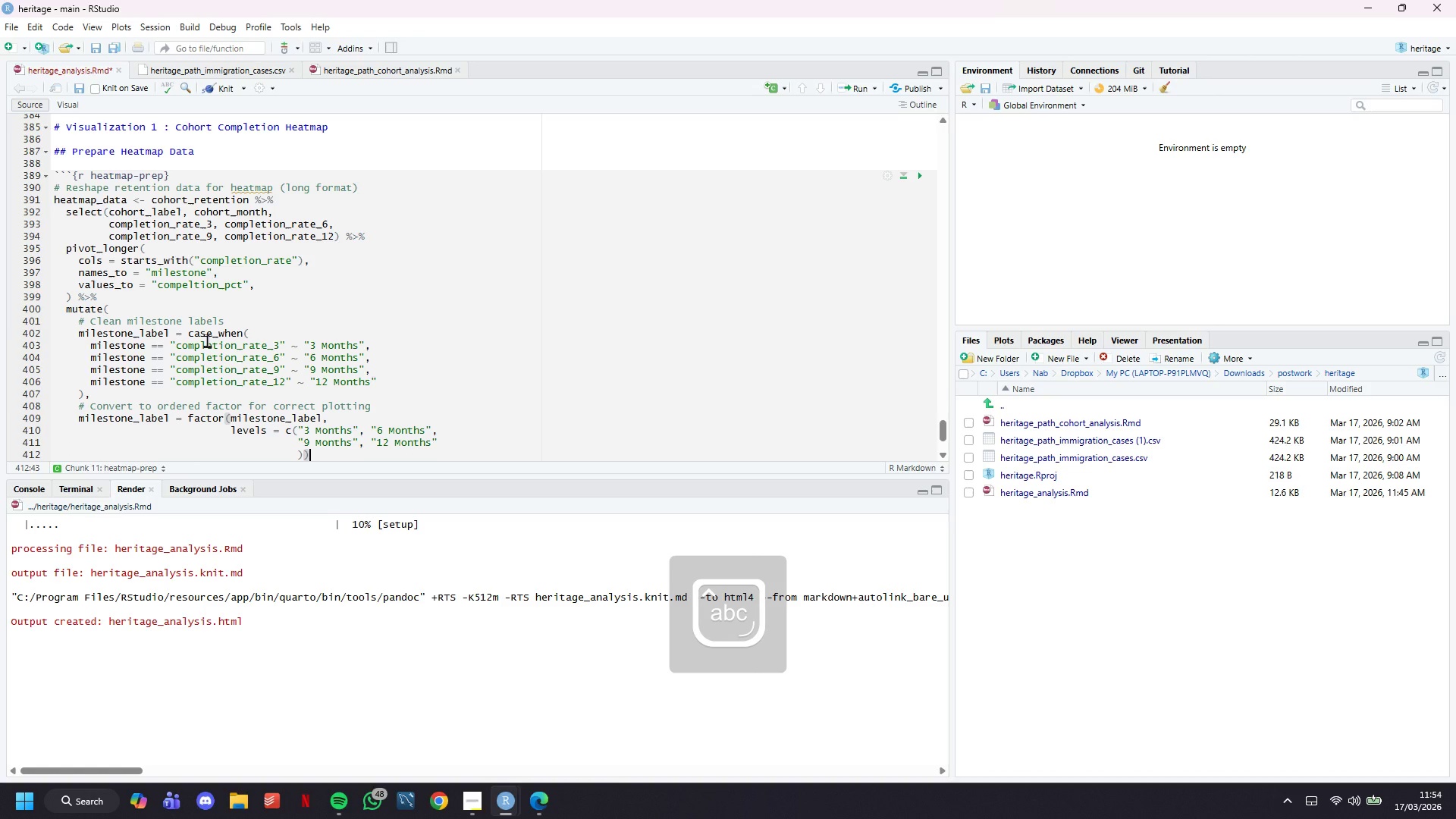 
key(ArrowDown)
 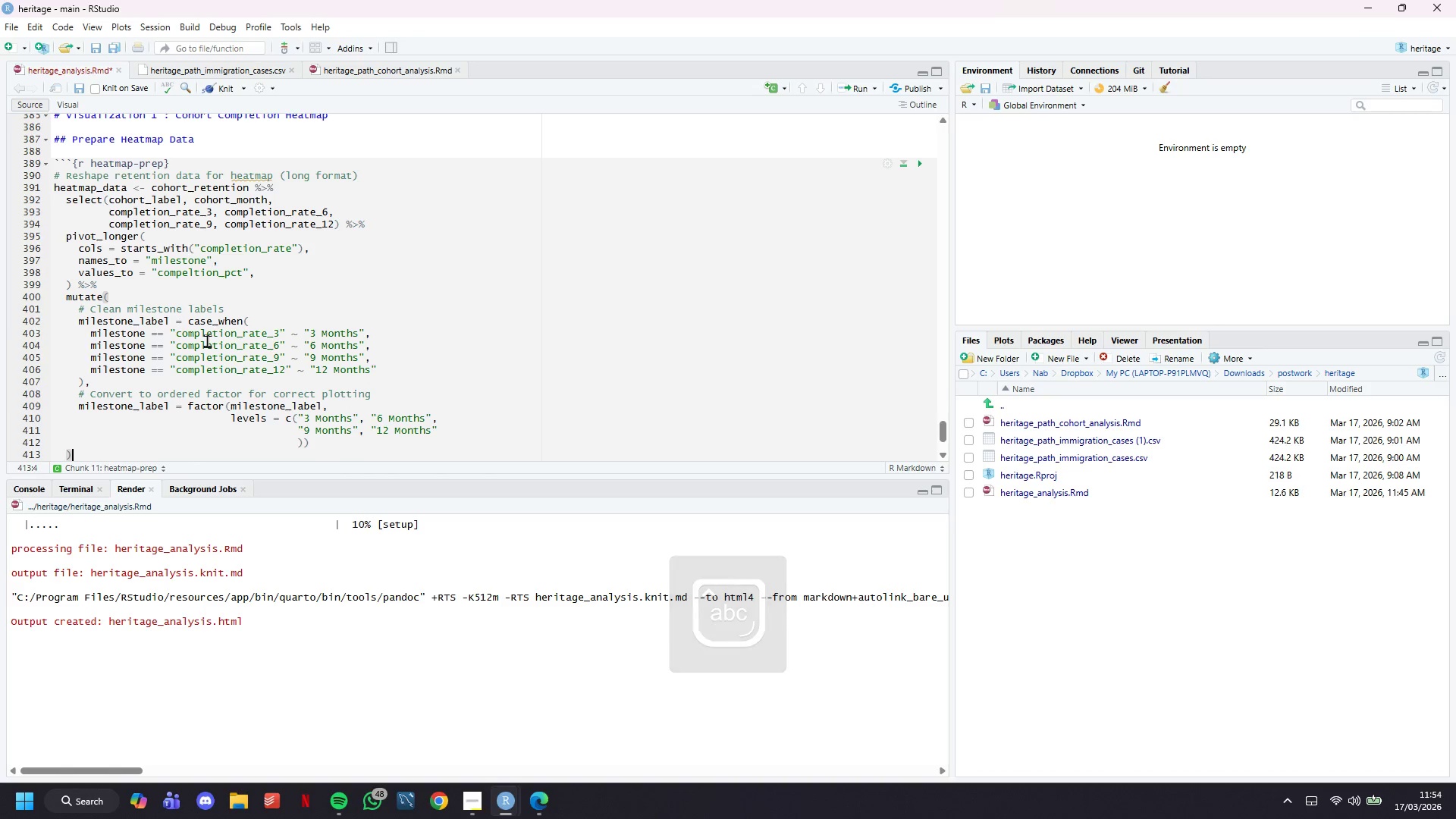 
key(Space)
 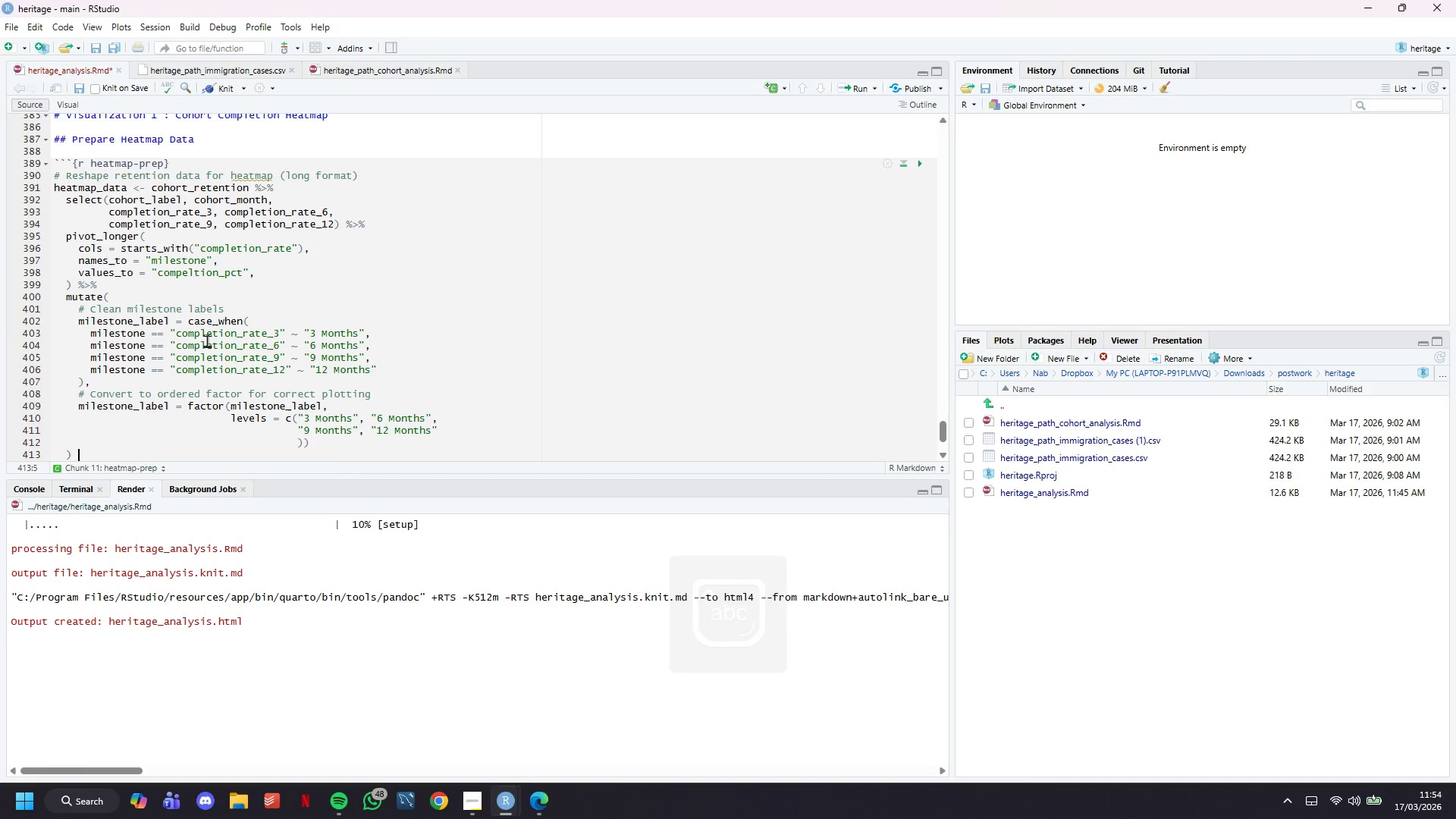 
key(Shift+5)
 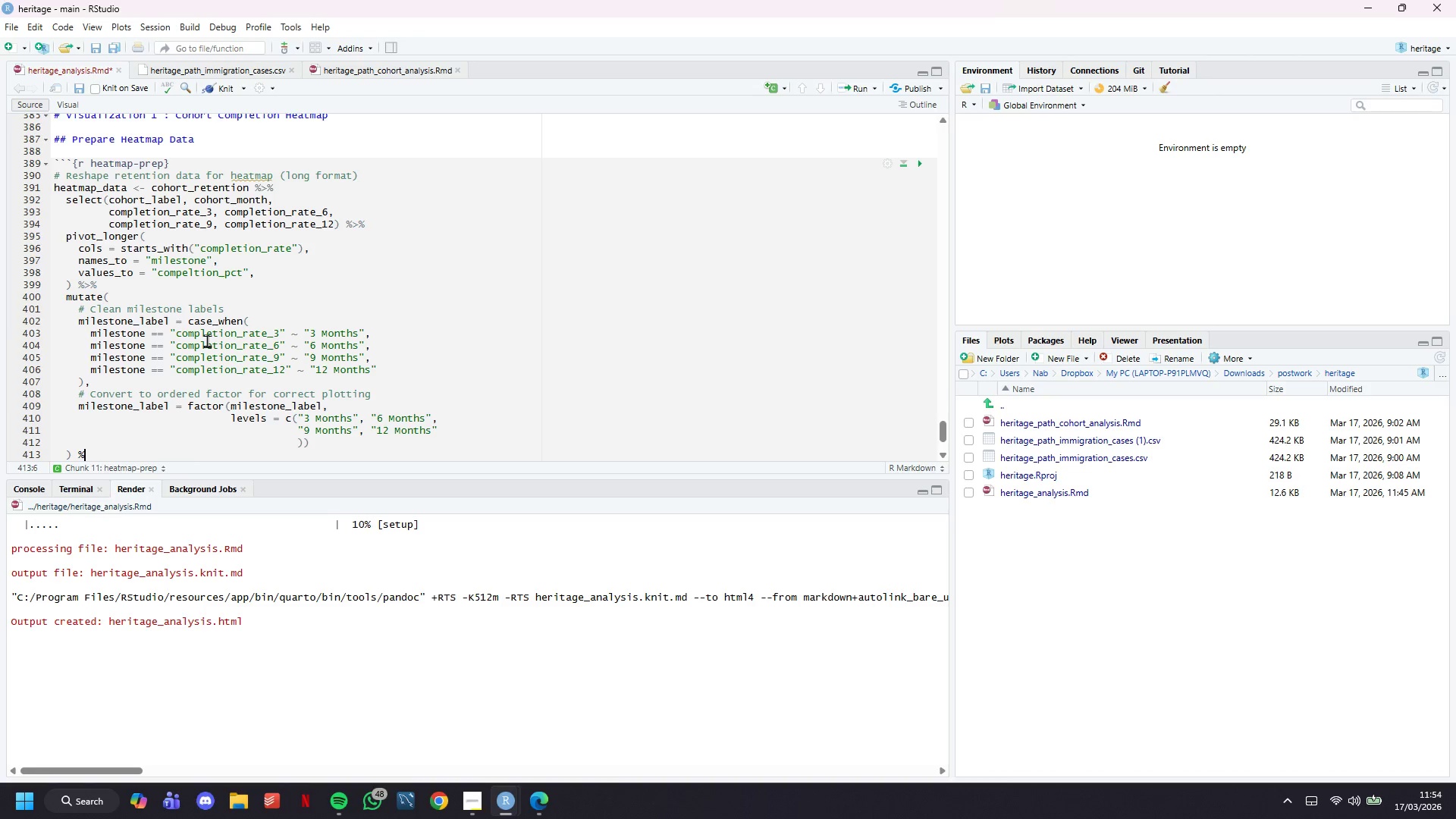 
key(Shift+Period)
 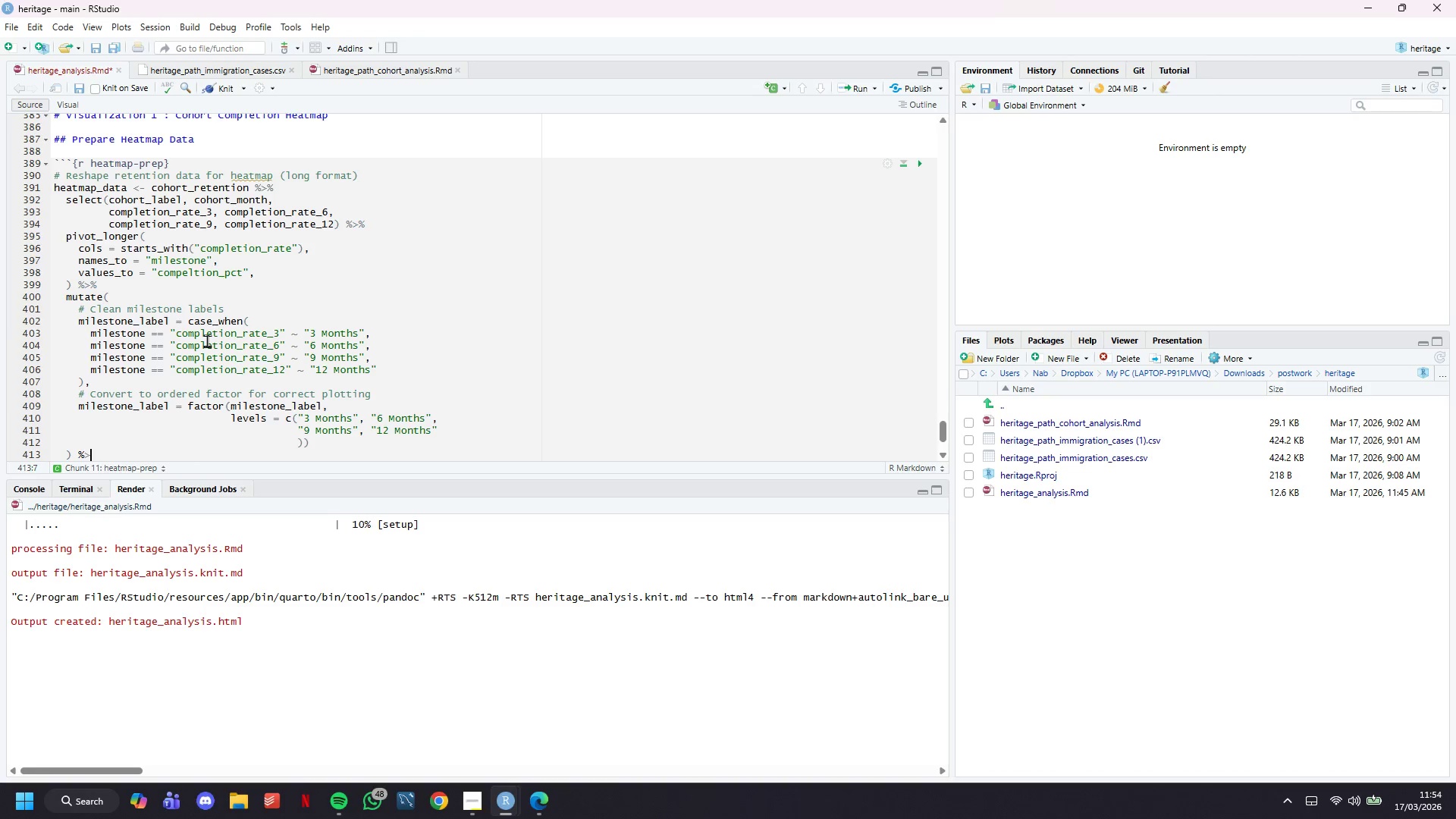 
key(Shift+5)
 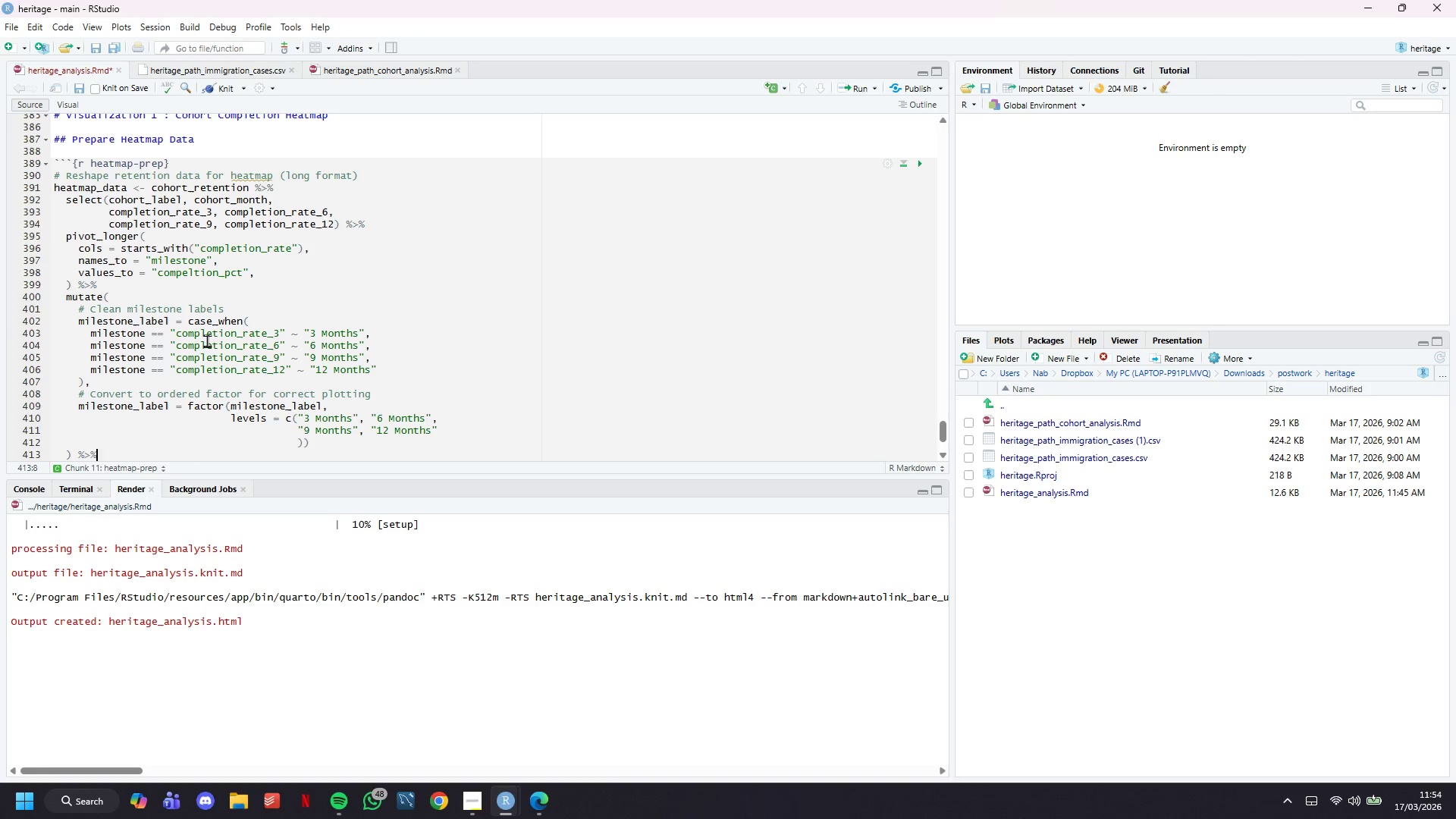 
key(Enter)
 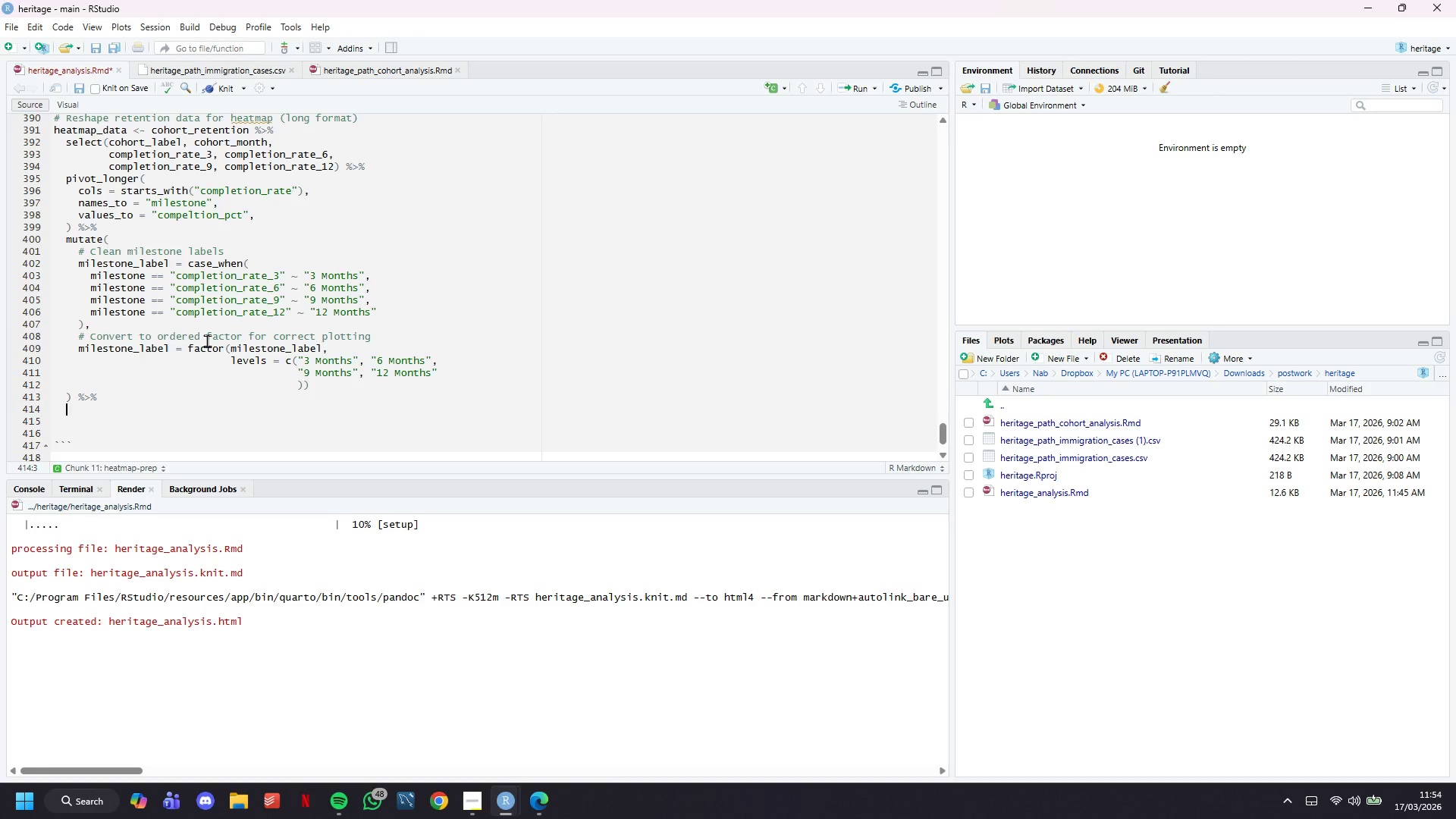 
scroll: coordinate [207, 340], scroll_direction: down, amount: 4.0
 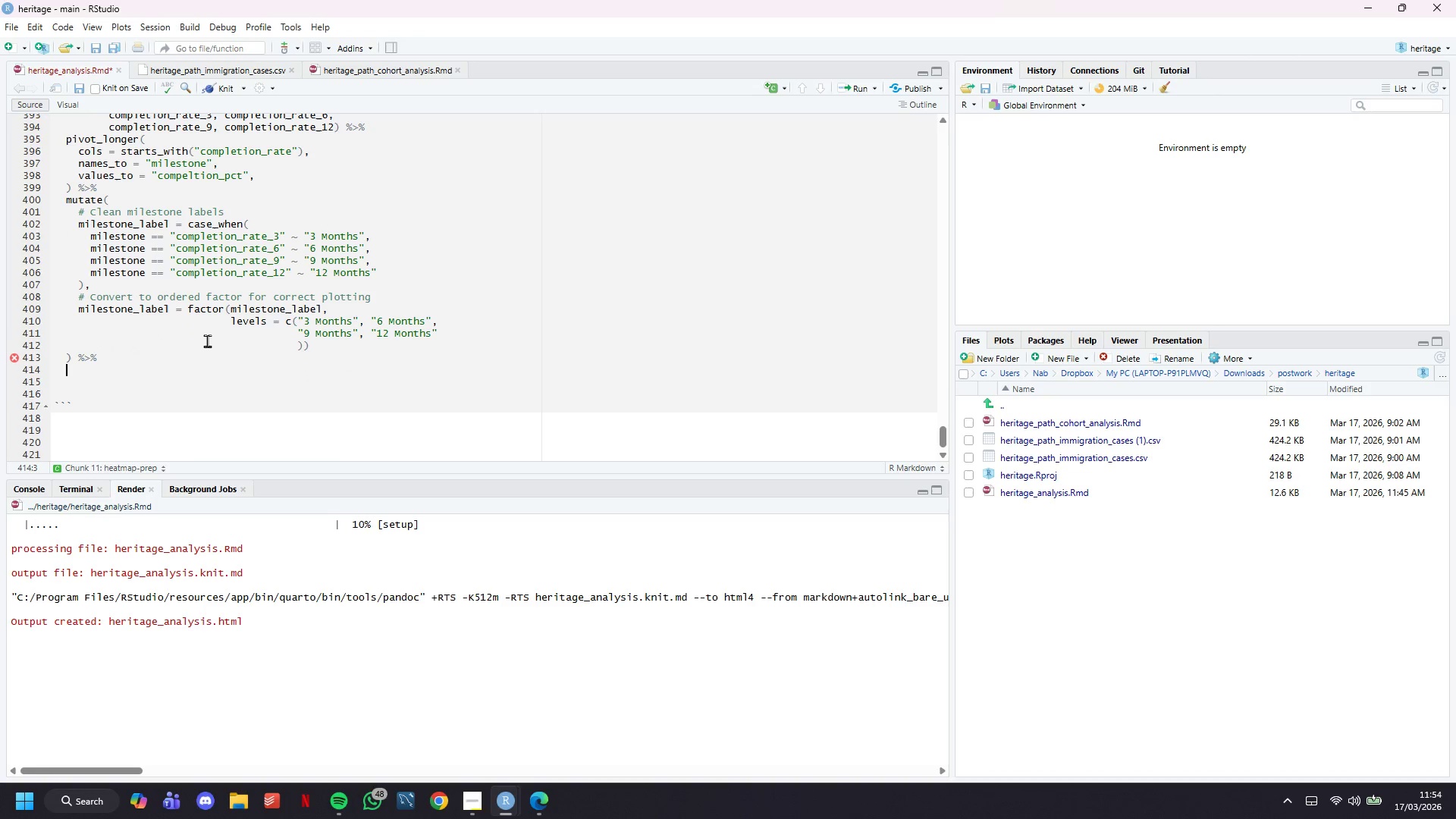 
wait(6.65)
 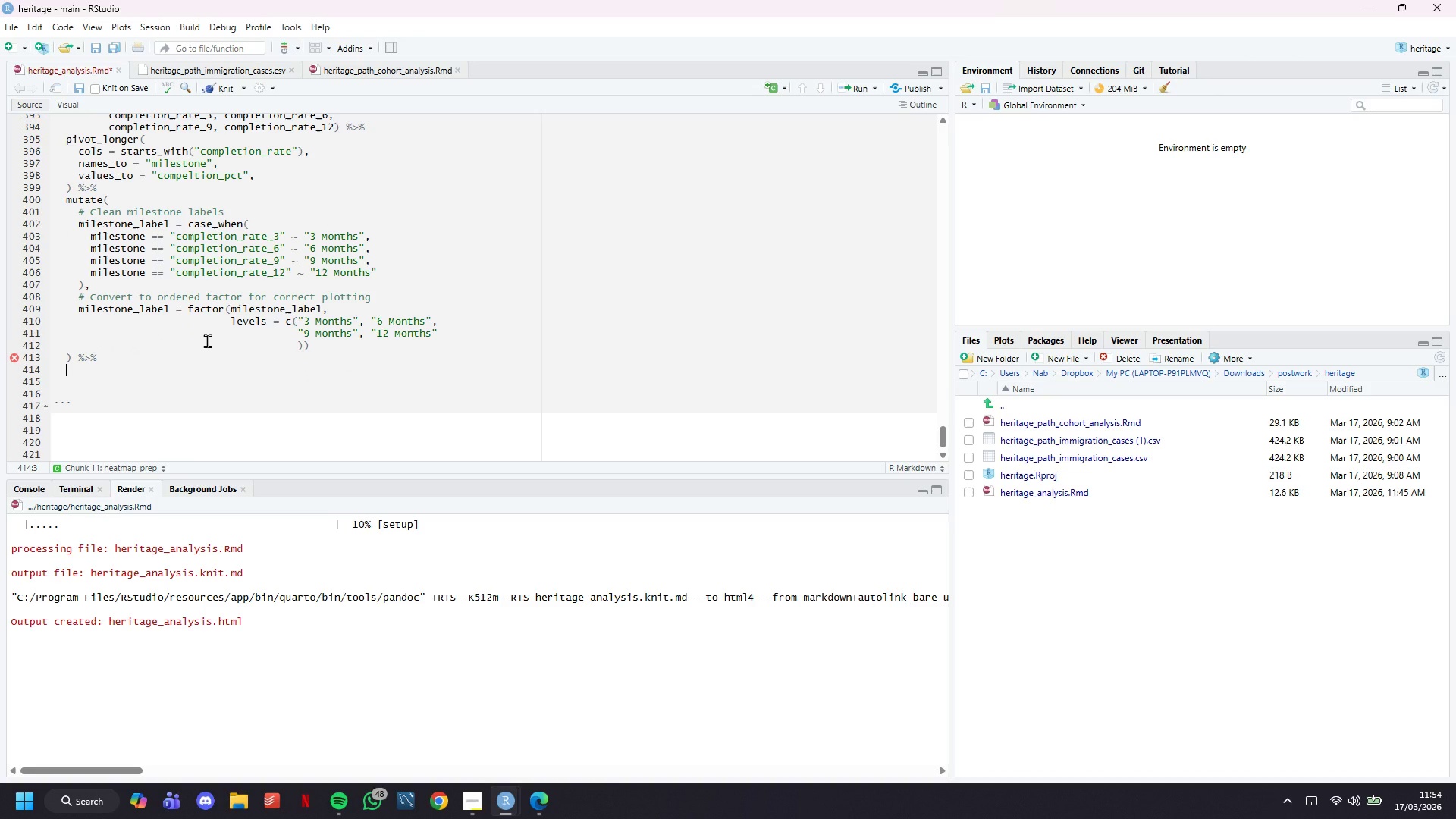 
scroll: coordinate [202, 340], scroll_direction: up, amount: 4.0
 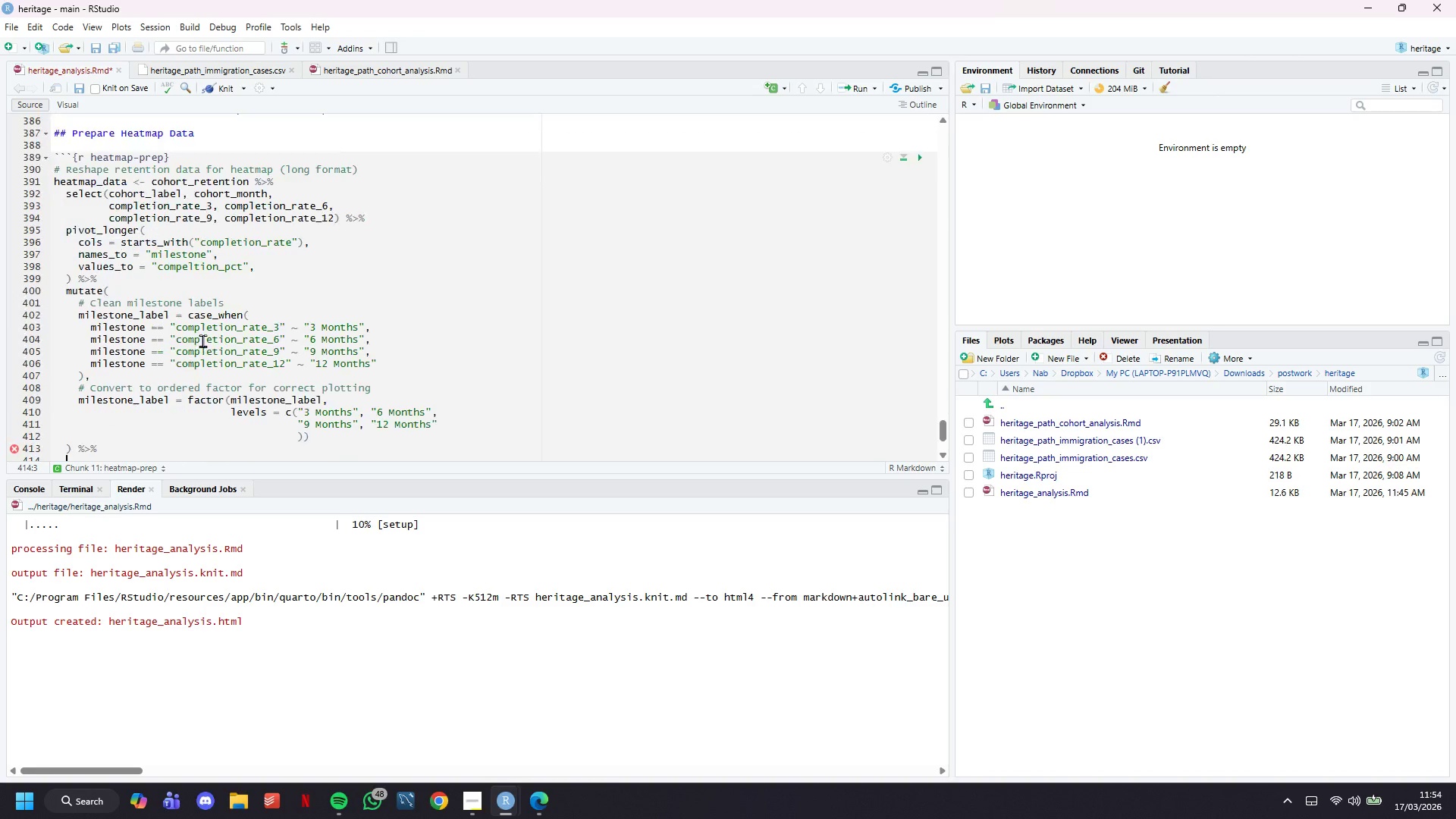 
scroll: coordinate [202, 340], scroll_direction: down, amount: 2.0
 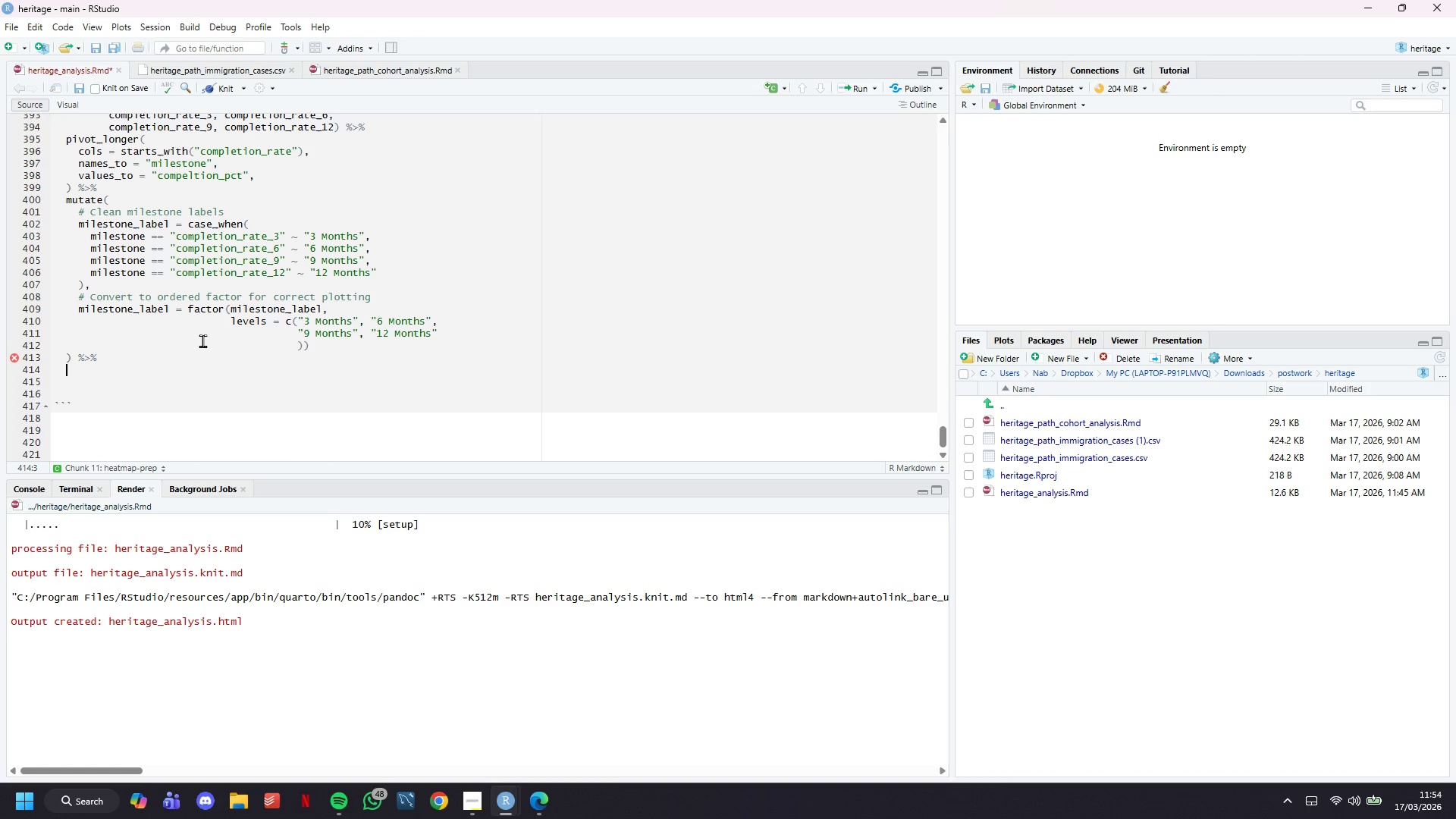 
type(filter()
 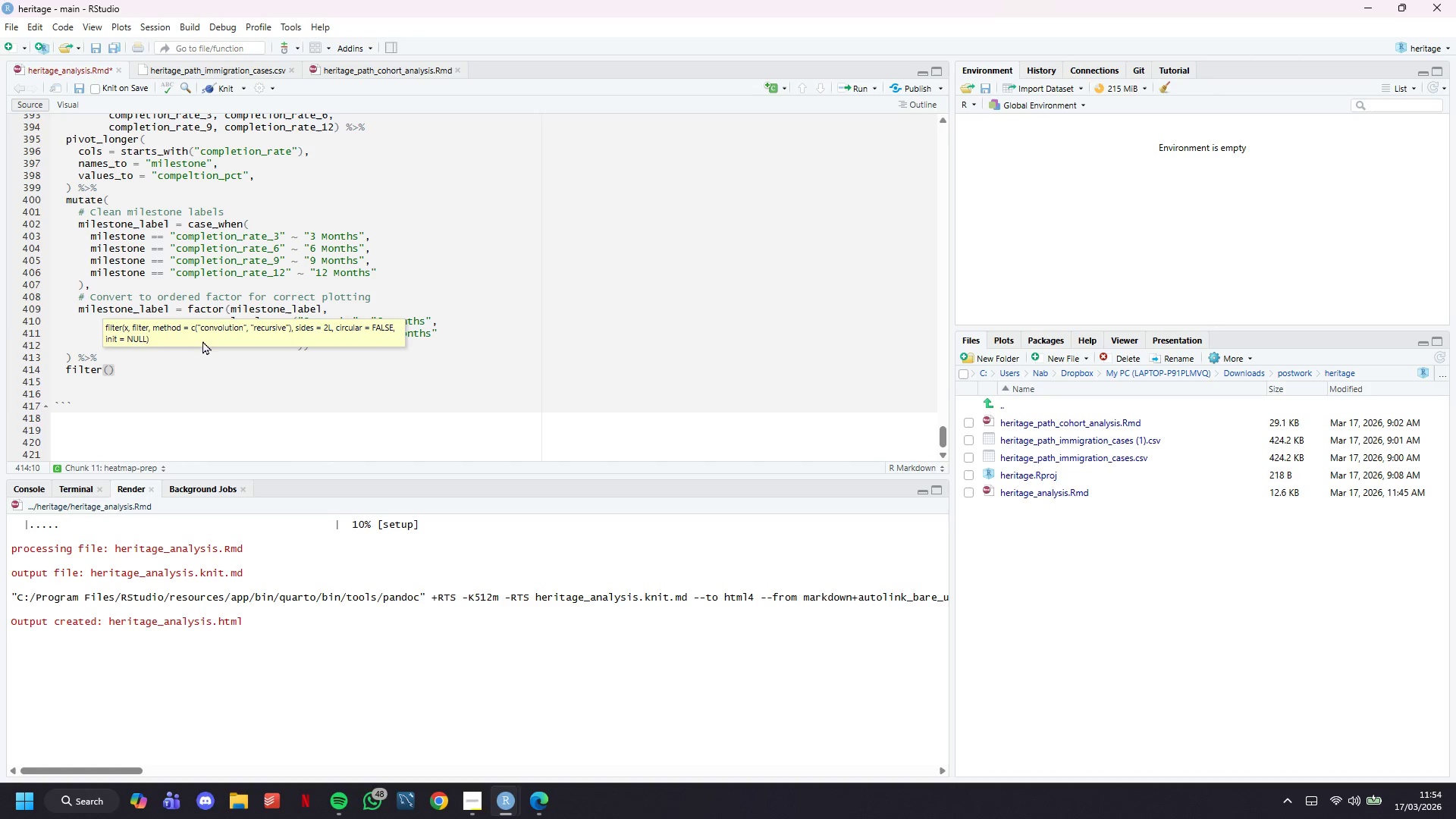 
wait(6.67)
 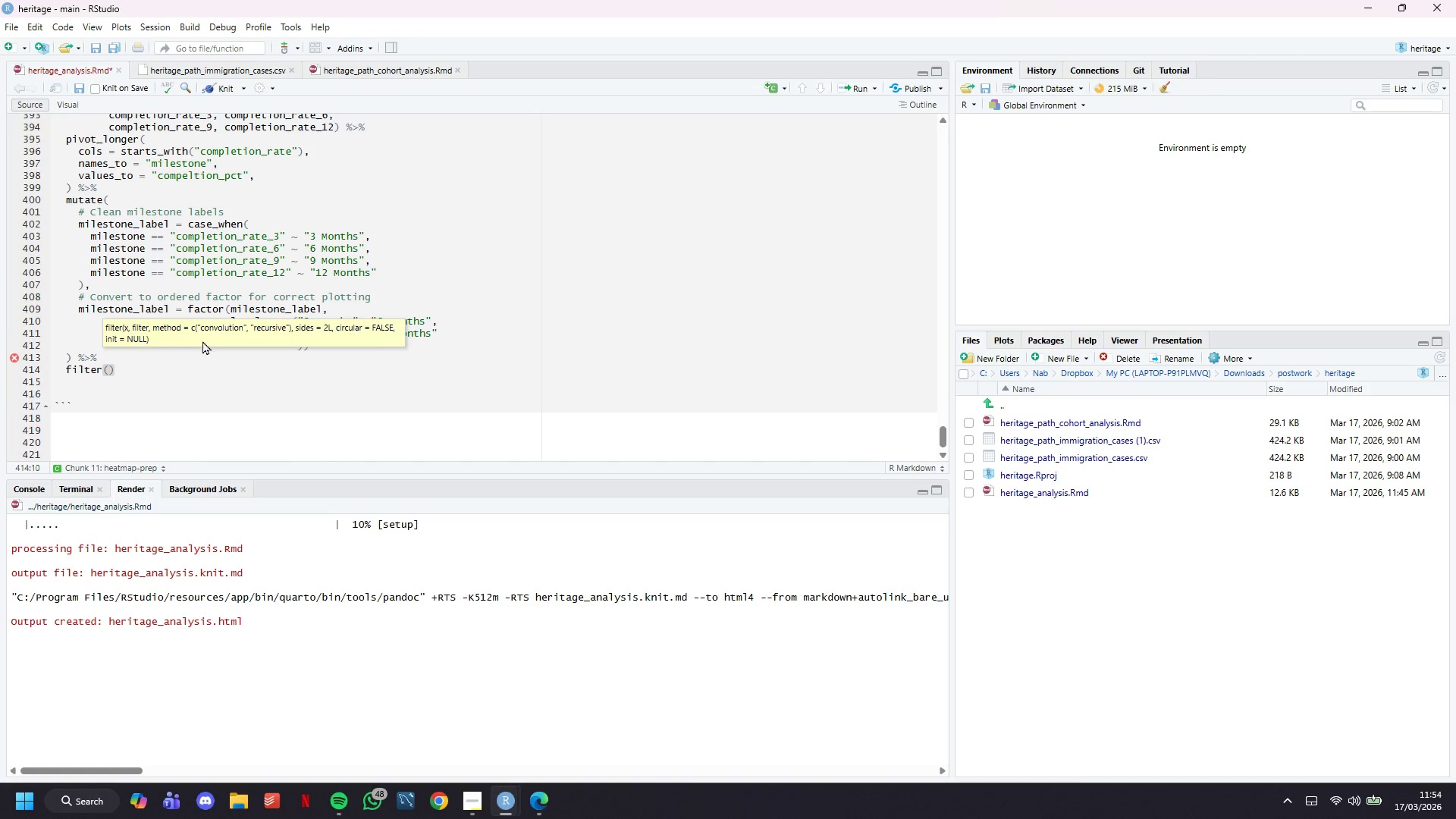 
type(!is.na(completion_pct)
 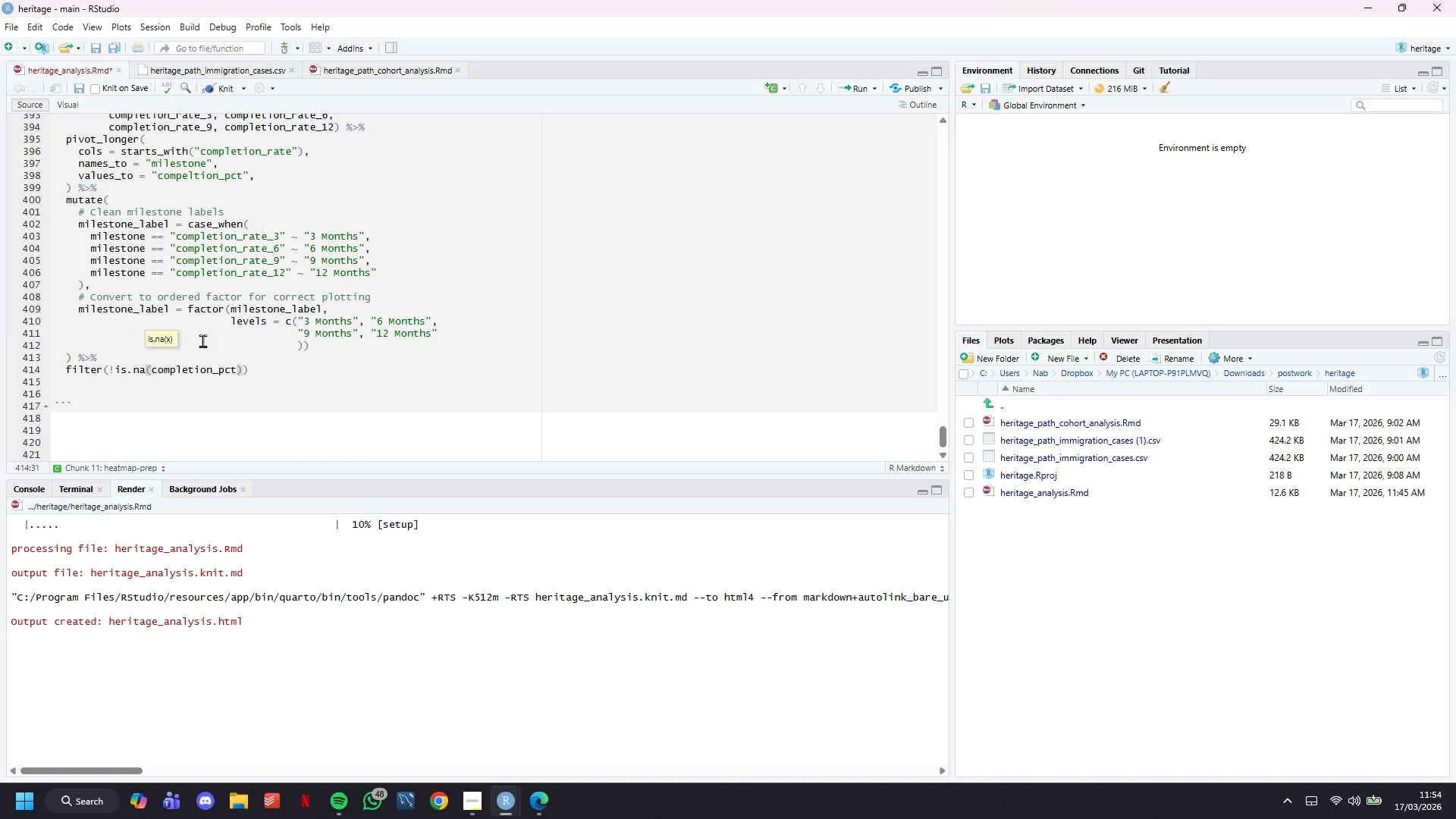 
key(ArrowRight)
 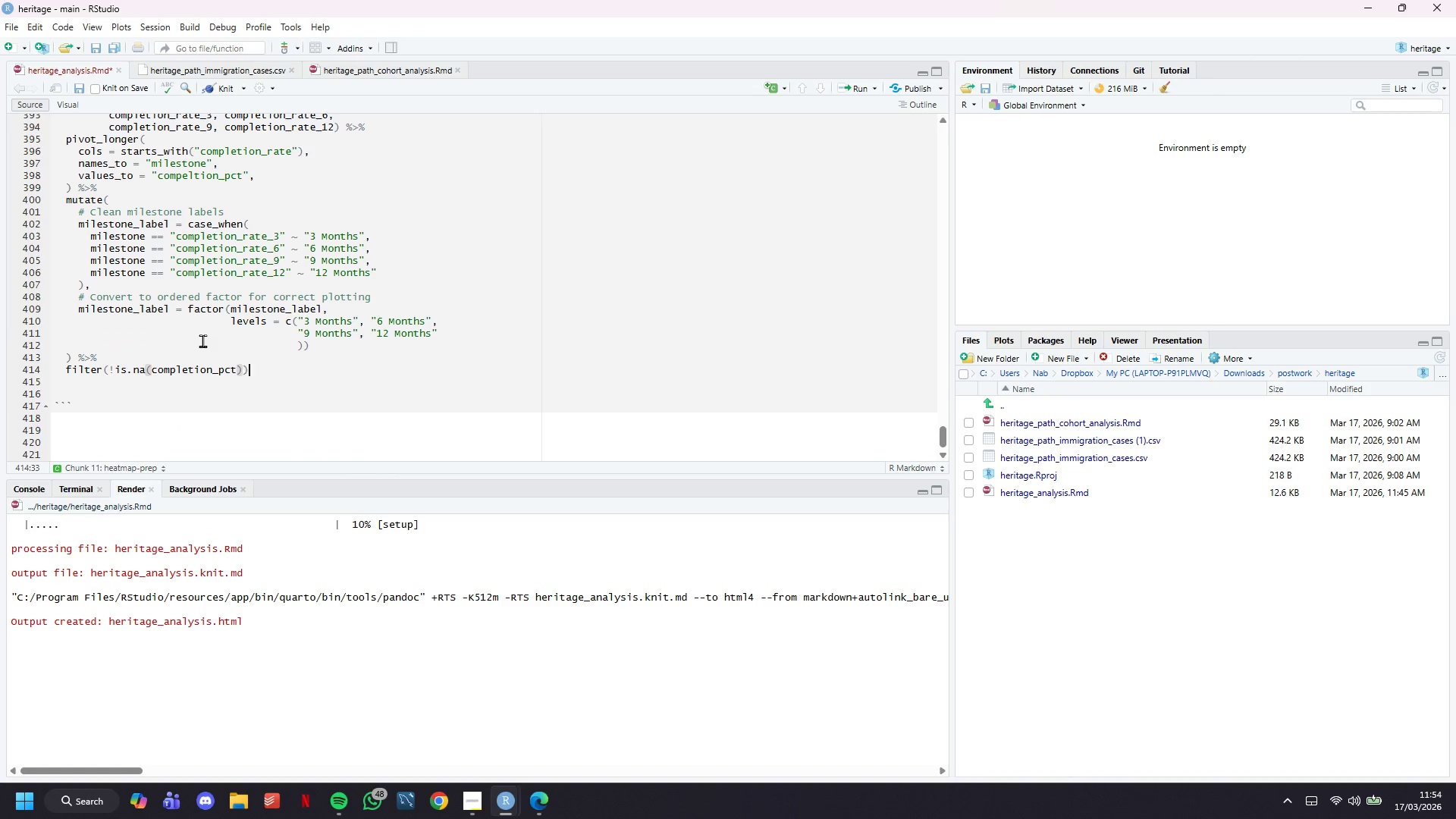 
key(ArrowRight)
 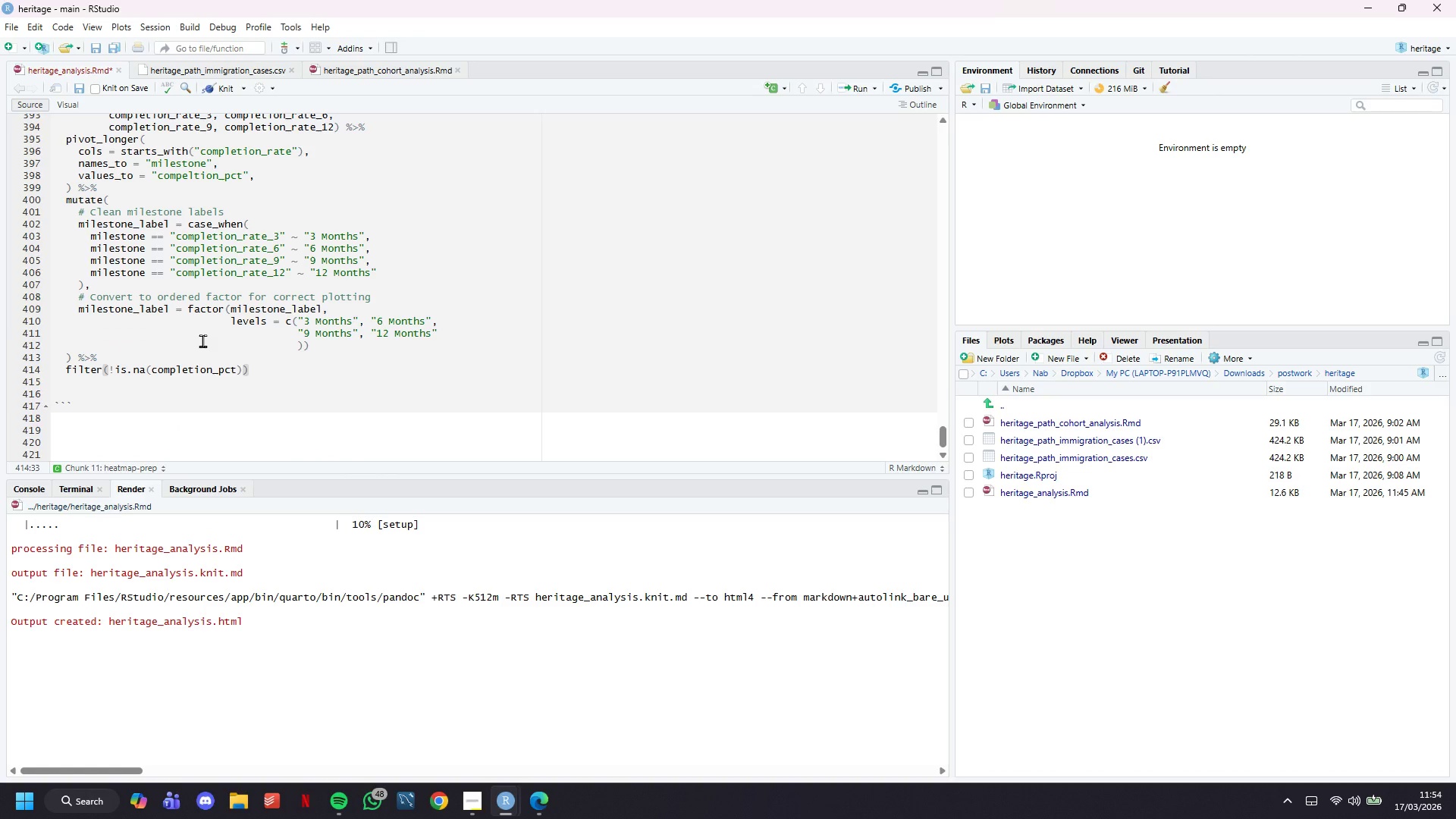 
type( # Remobe)
key(Backspace)
key(Backspace)
type(ve NA Values (insuffice)
key(Backspace)
type(ient aging)
 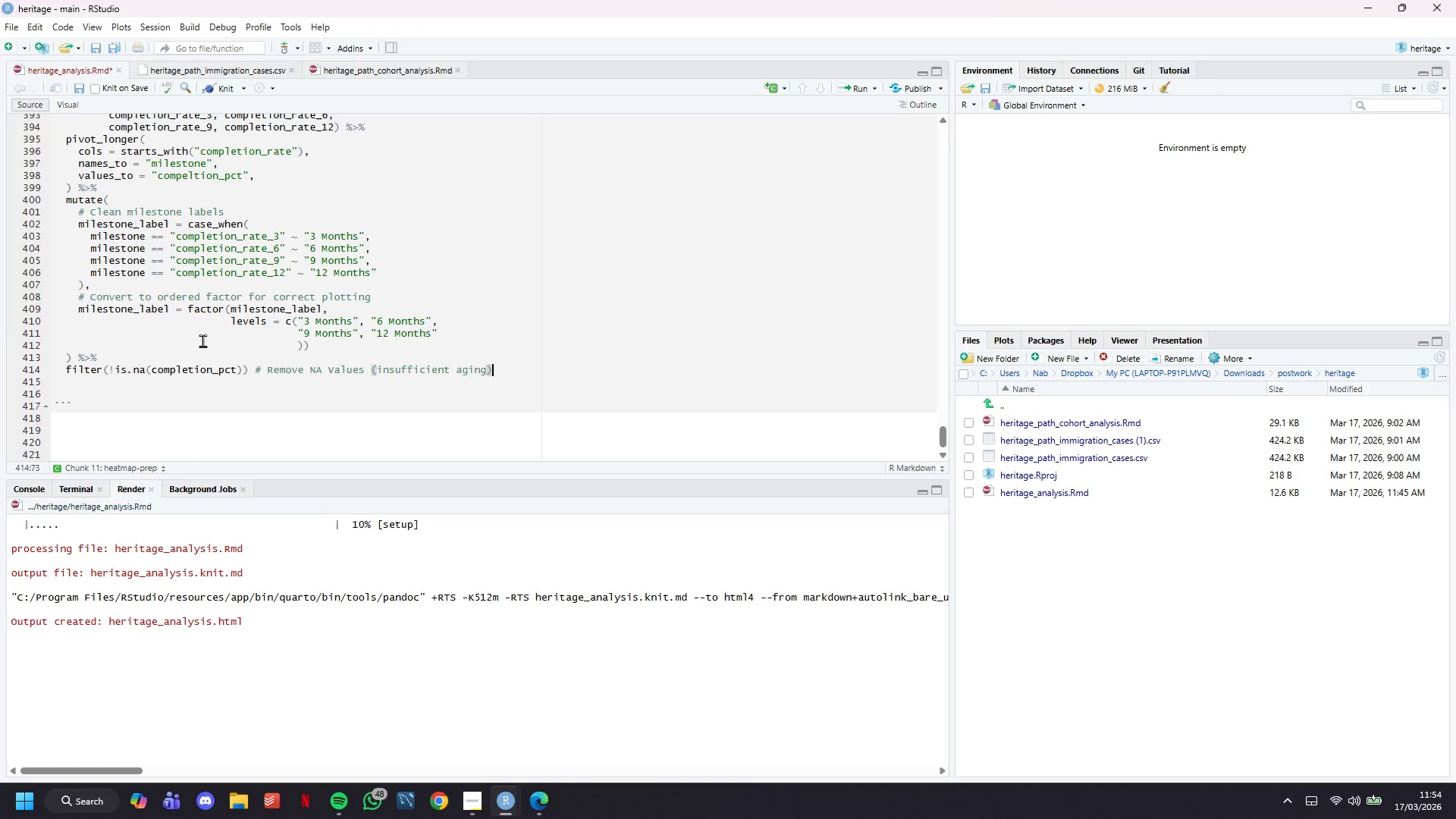 
 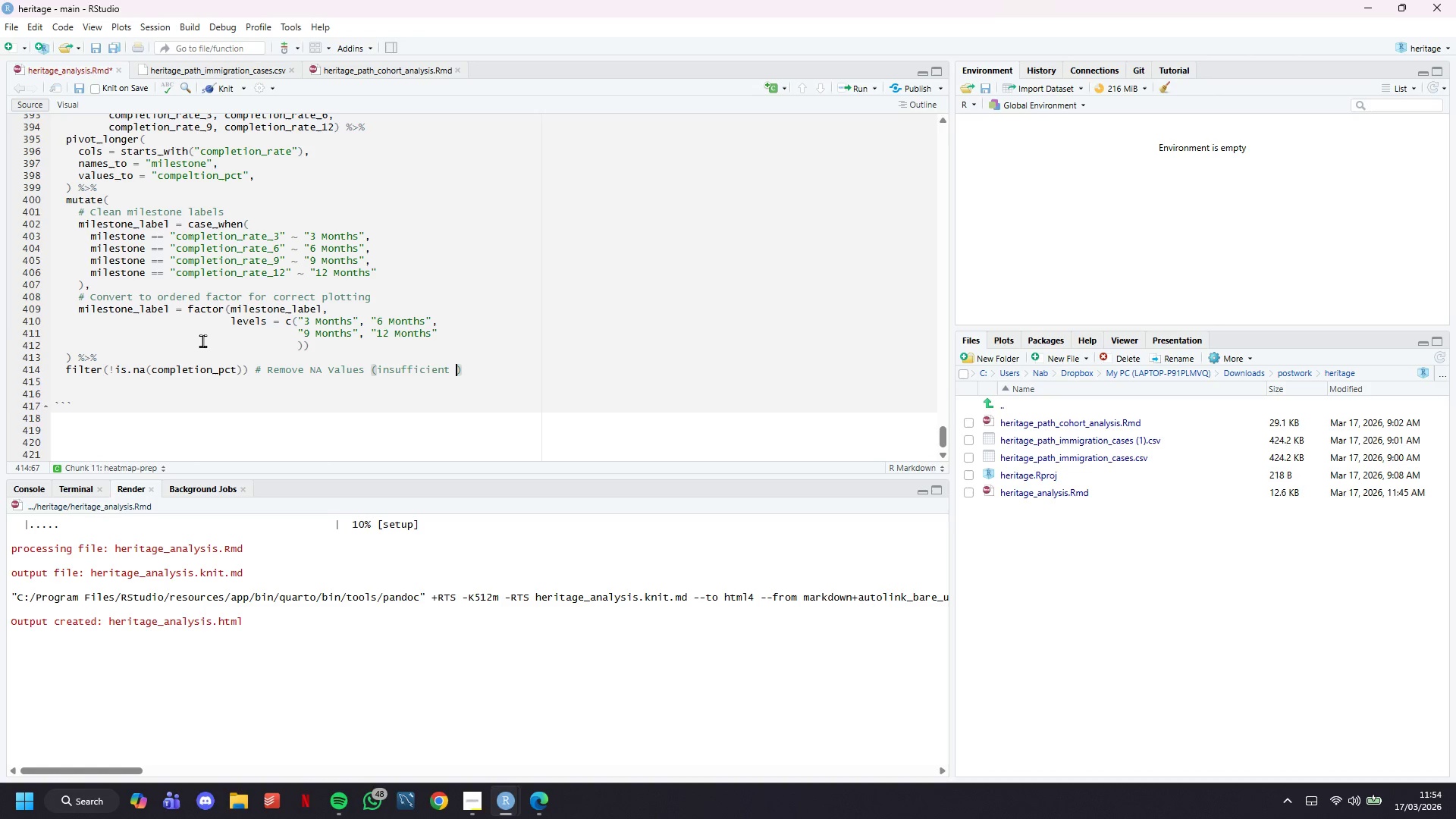 
key(ArrowRight)
 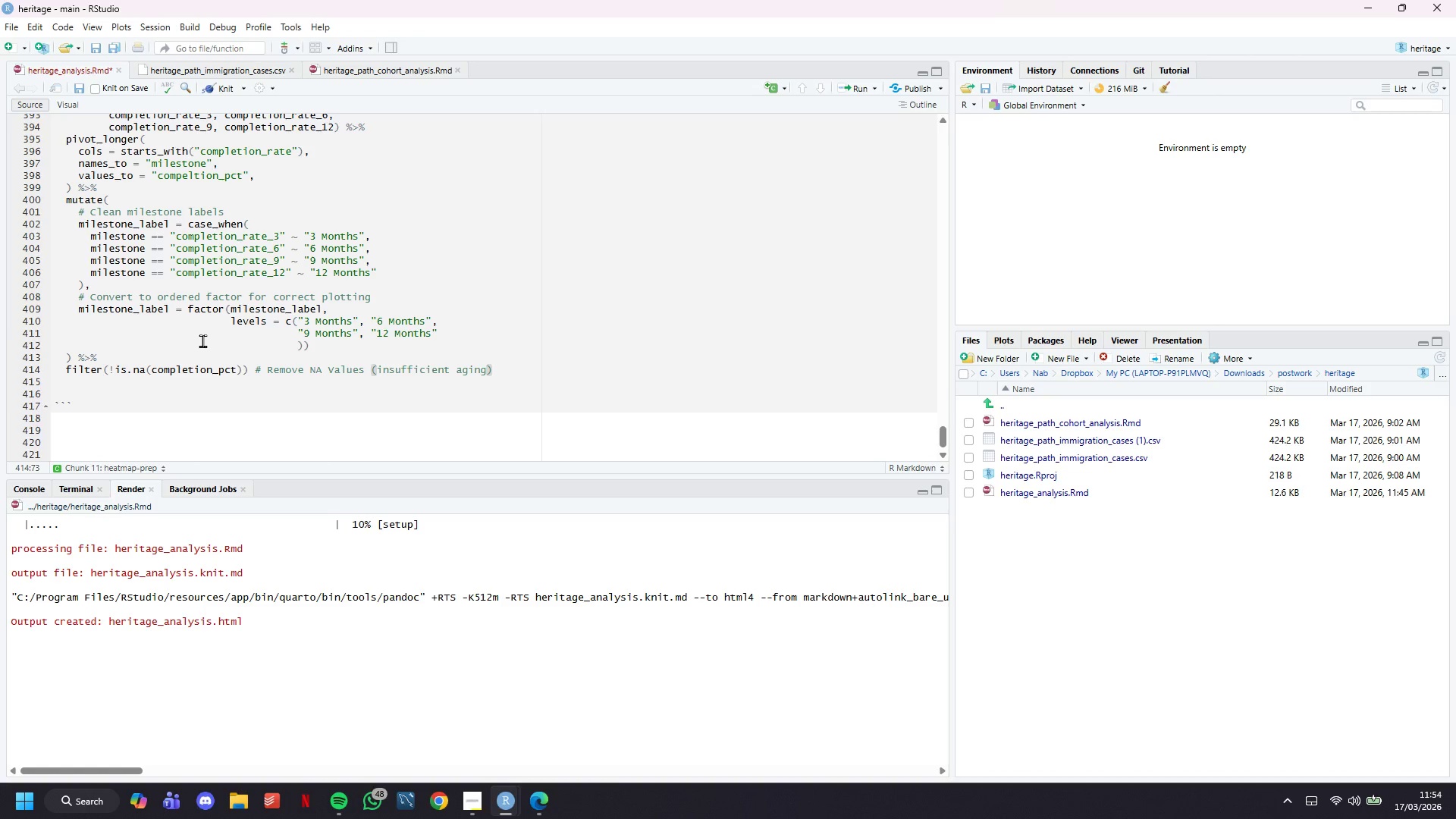 
key(Enter)
 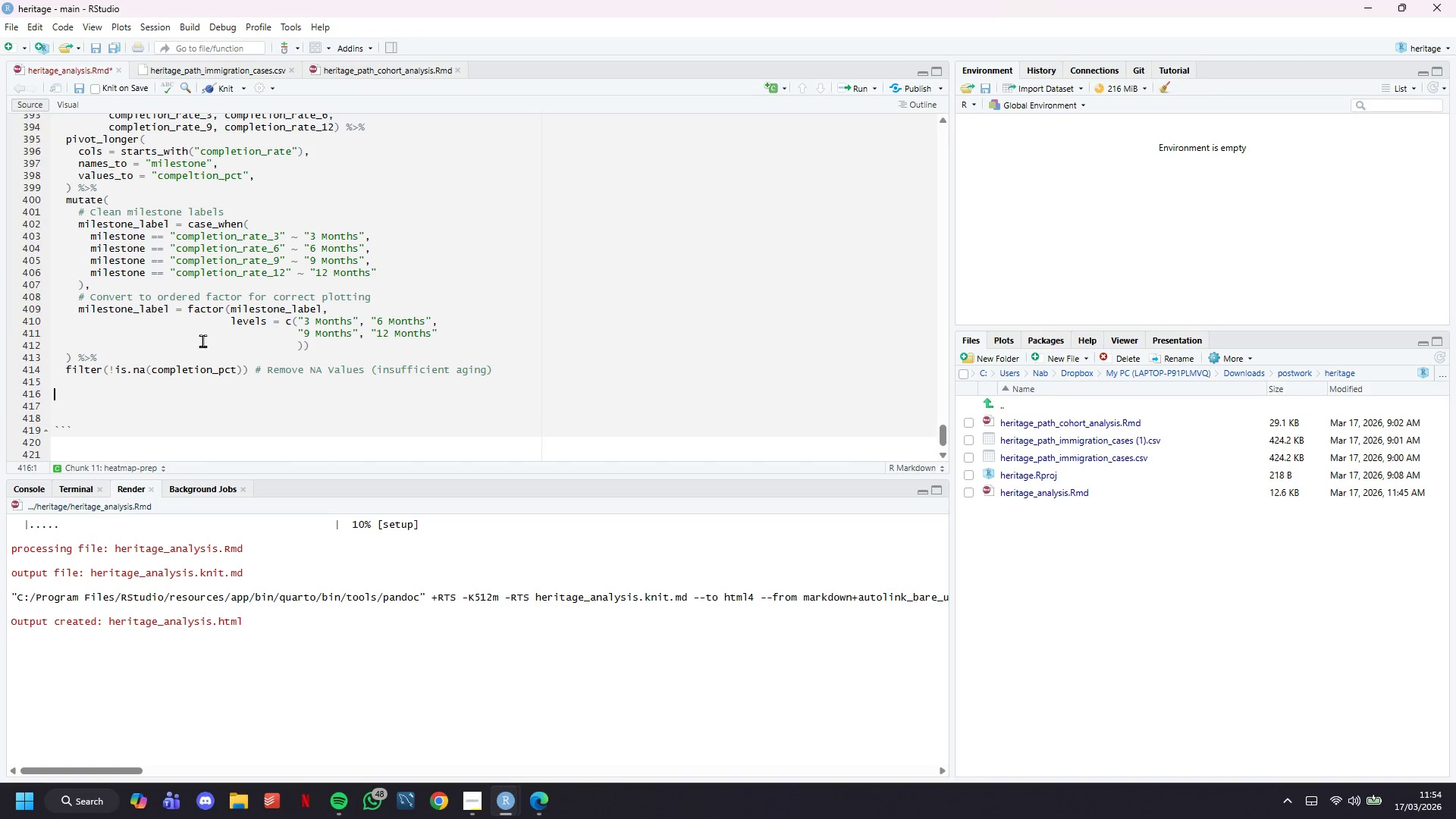 
key(Enter)
 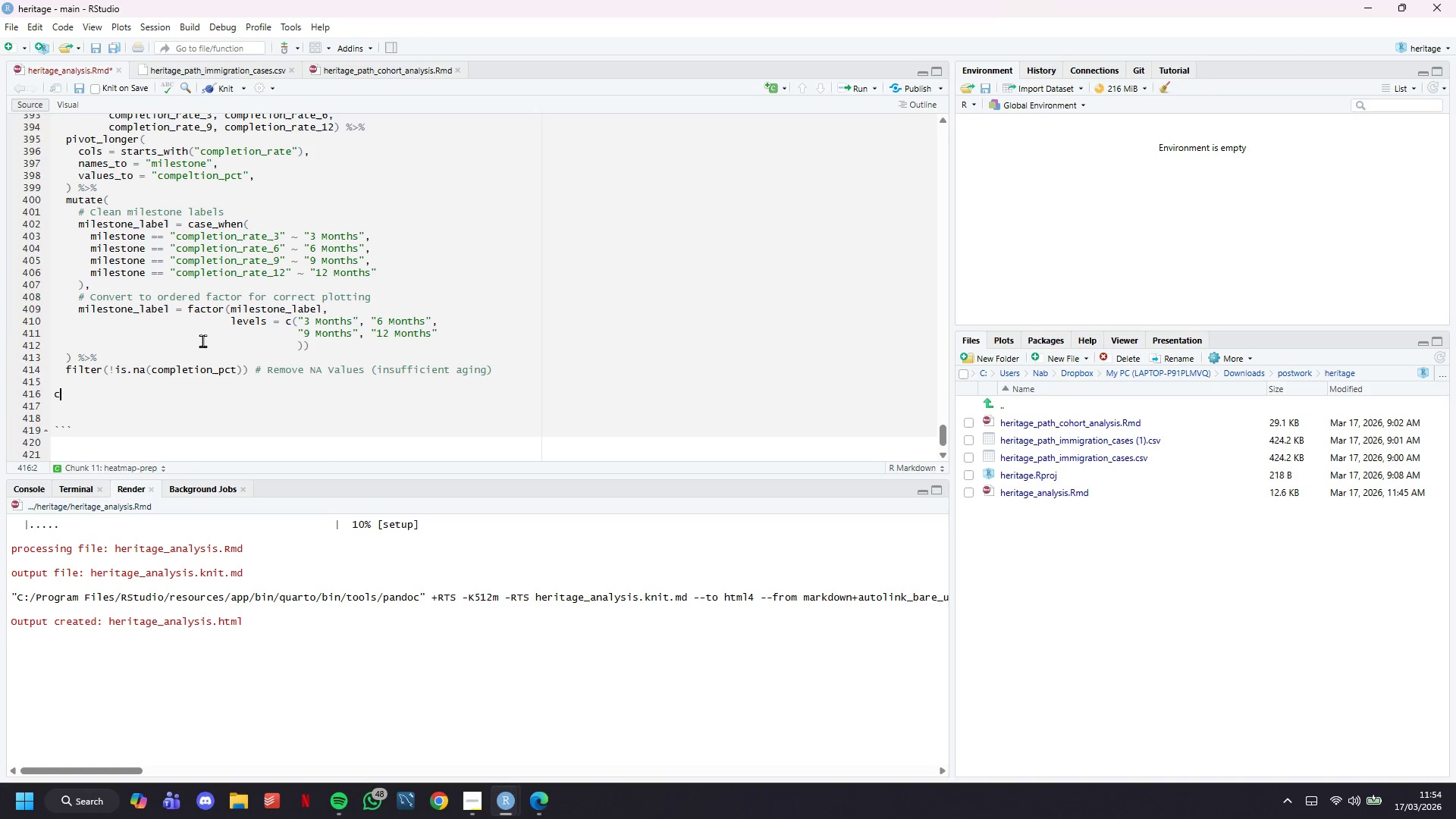 
type(cat(spi)
key(Backspace)
type(rintf("Heatmap data prepared: $)
key(Backspace)
type(% data points)
 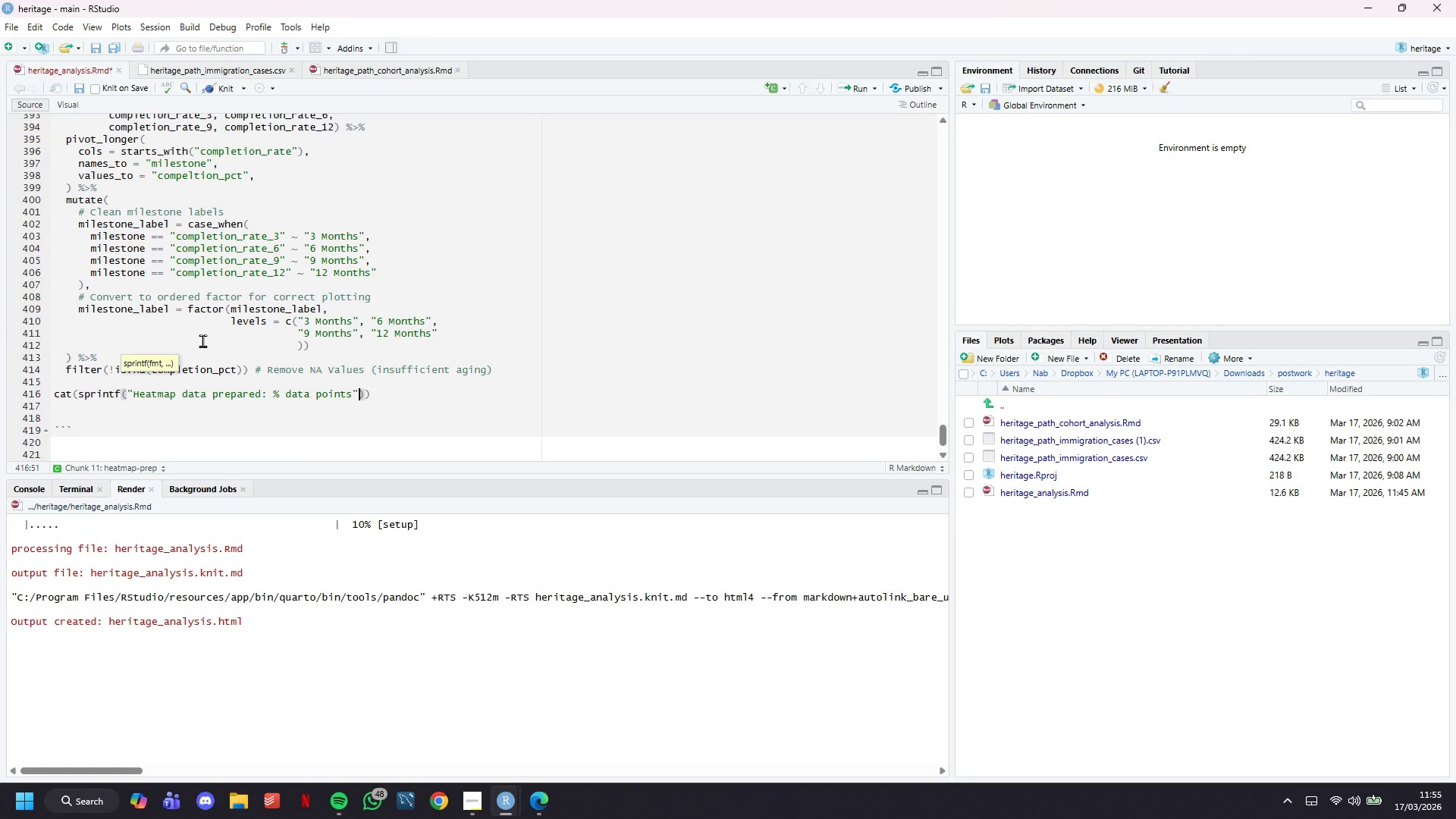 
 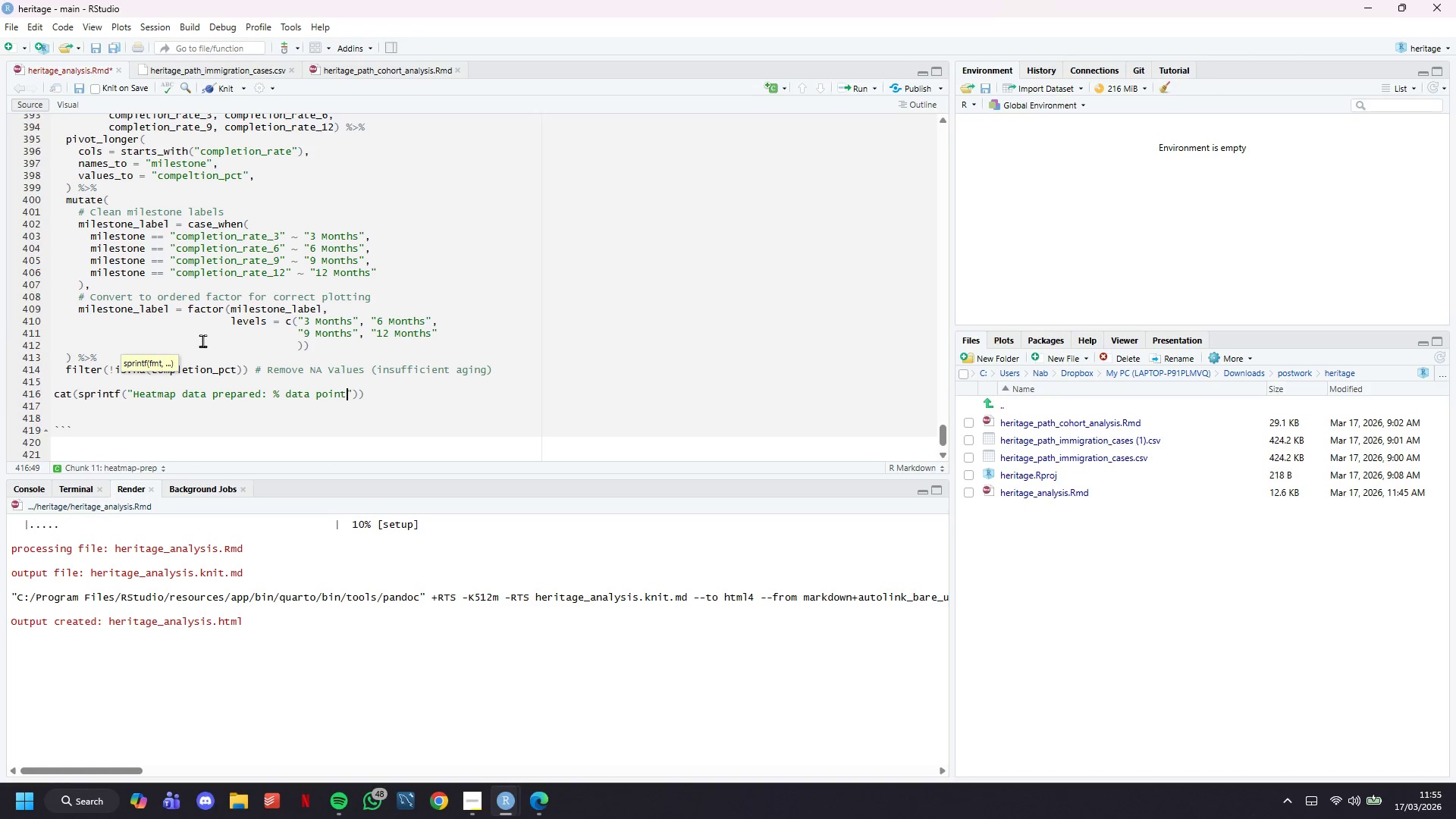 
key(ArrowRight)
 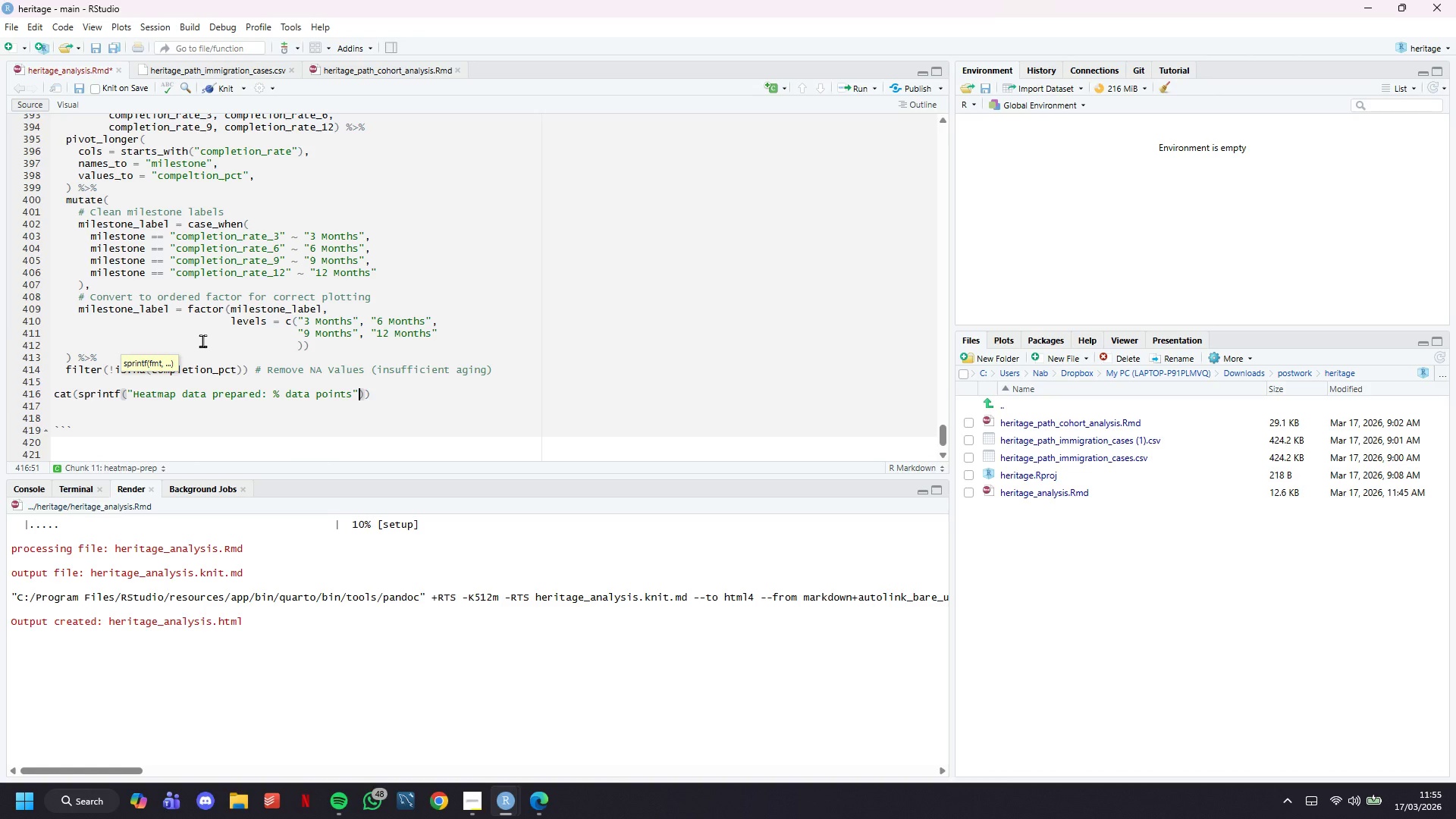 
type(, nrow(heatmap_data)
 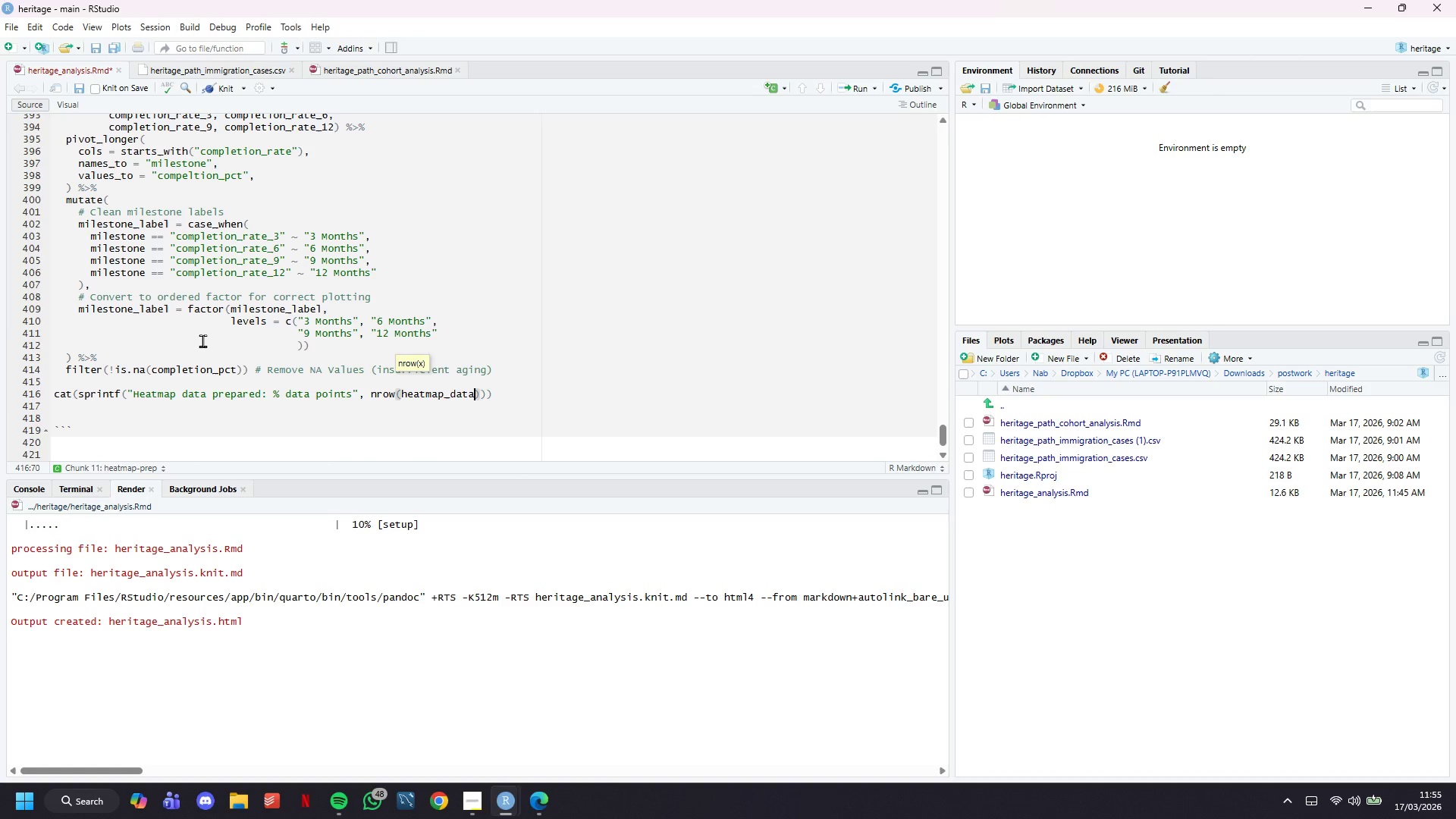 
key(ArrowRight)
 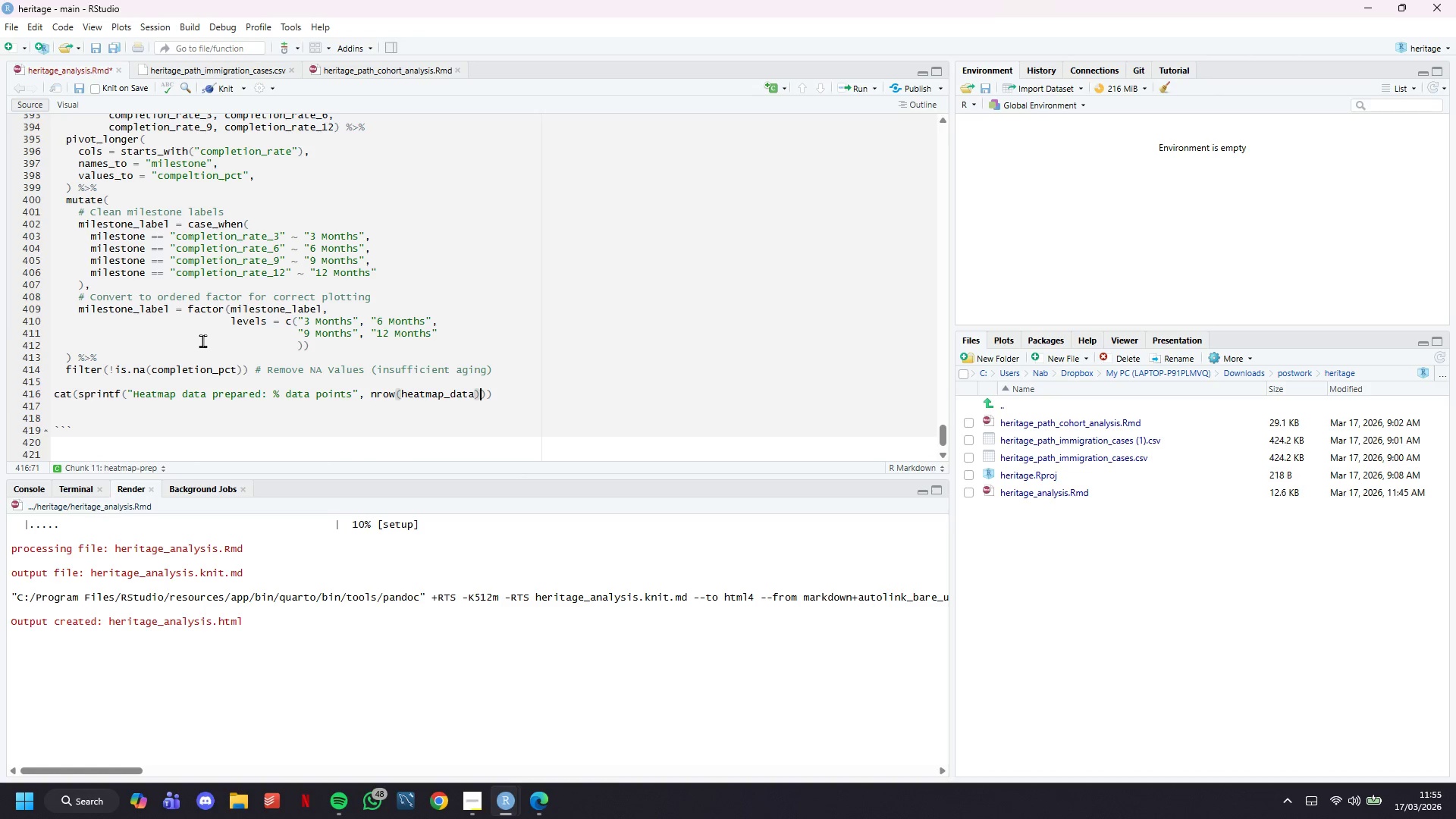 
key(ArrowRight)
 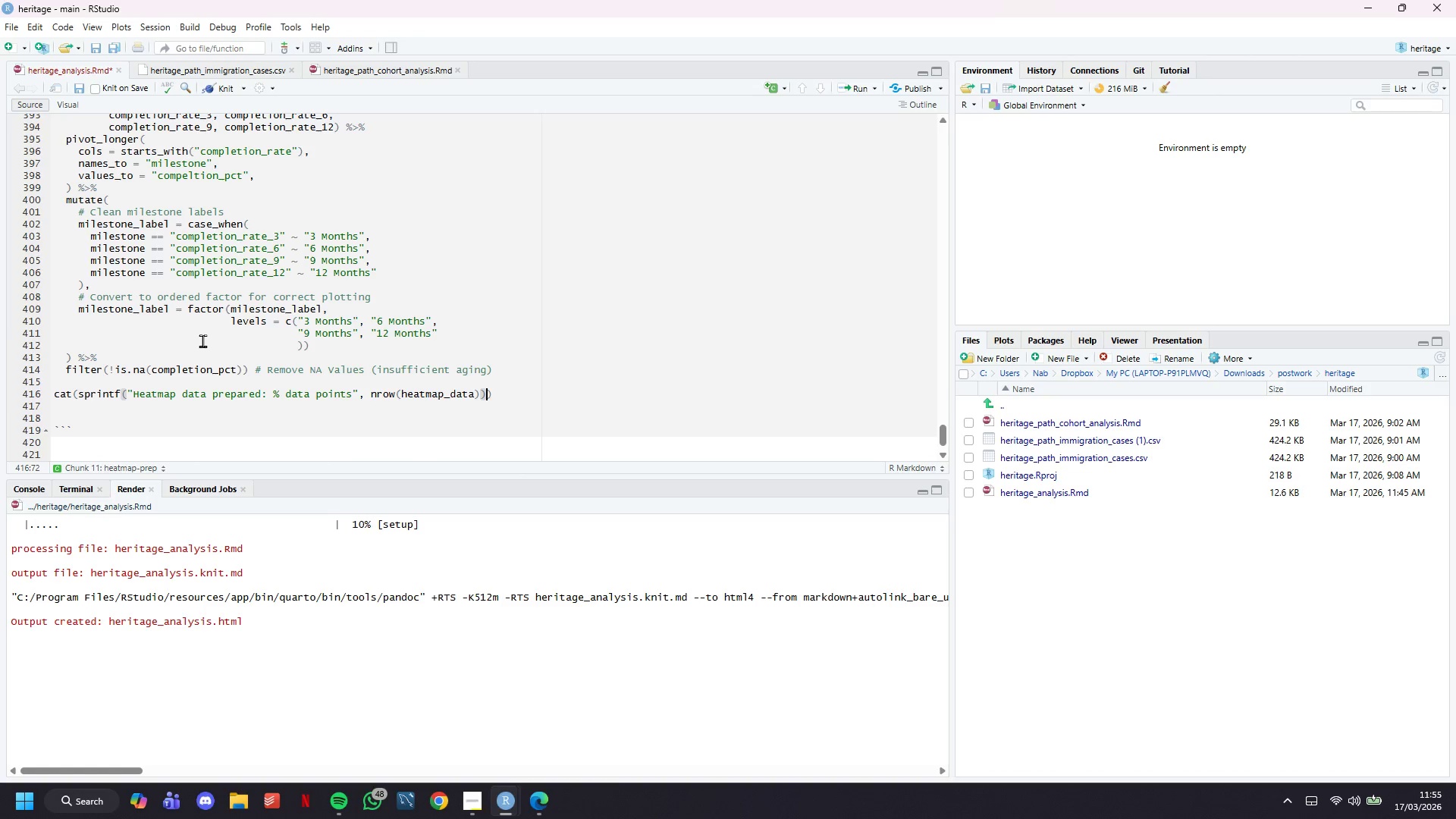 
key(ArrowRight)
 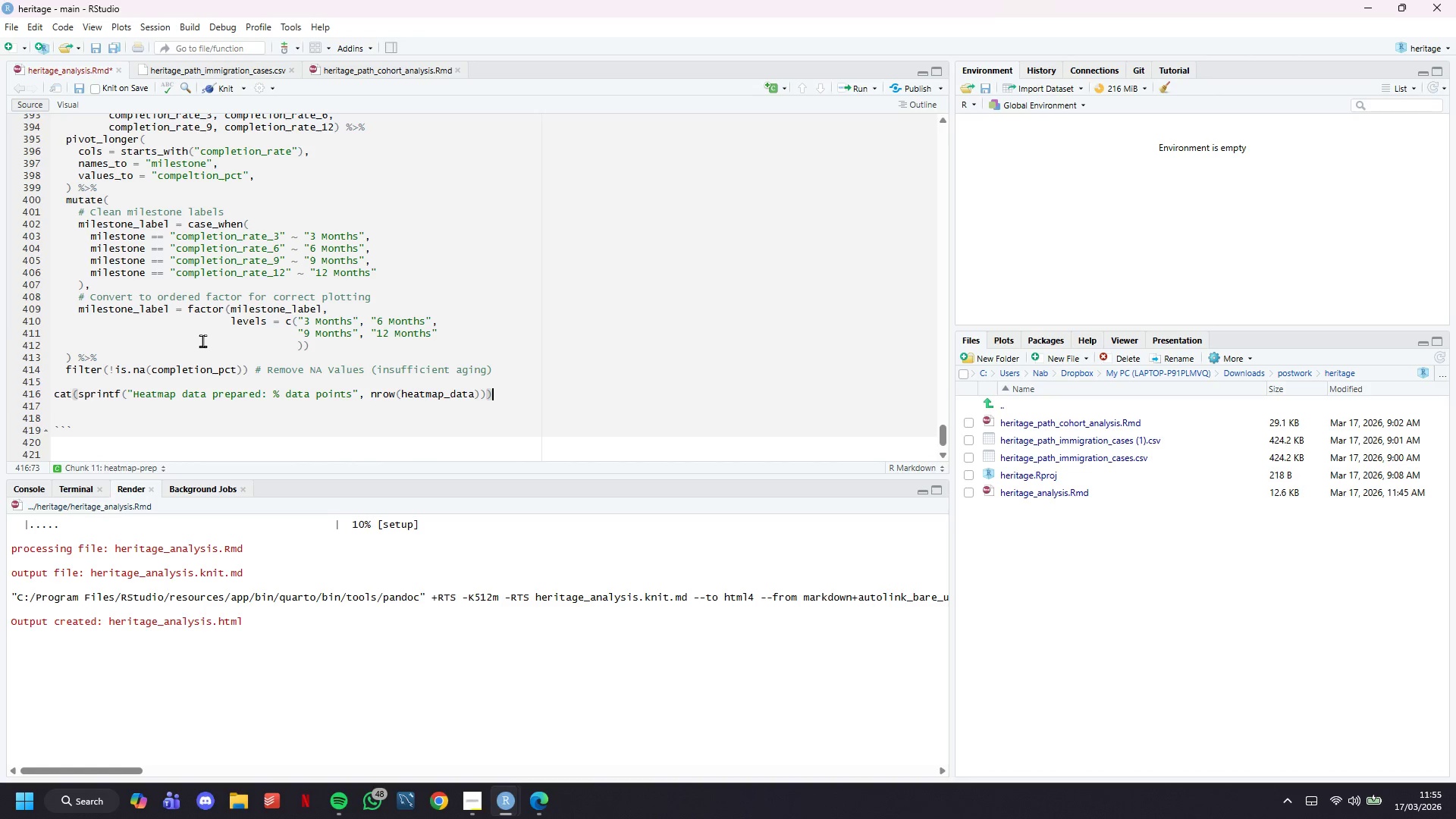 
key(ArrowDown)
 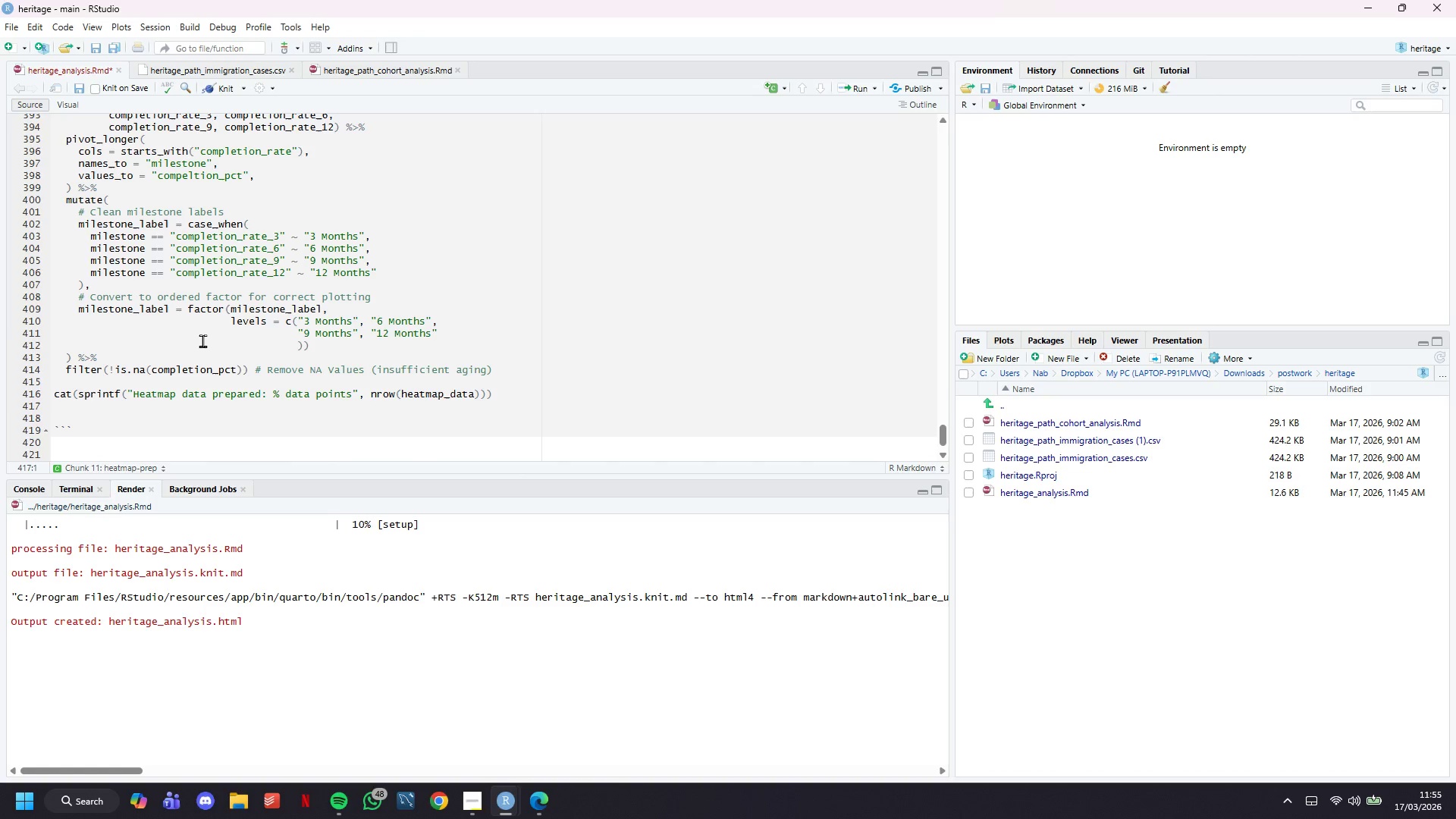 
key(ArrowDown)
 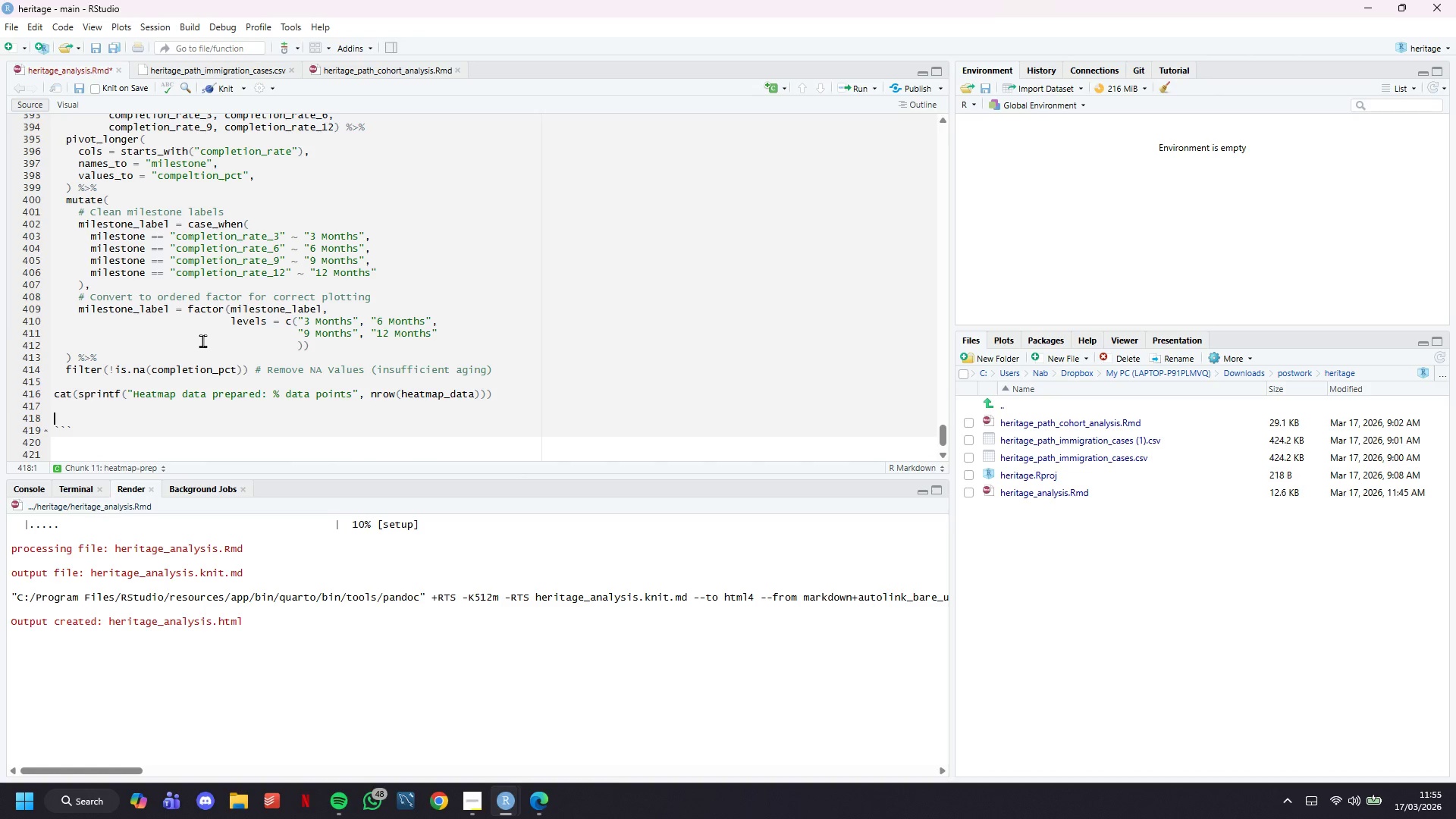 
key(Backspace)
 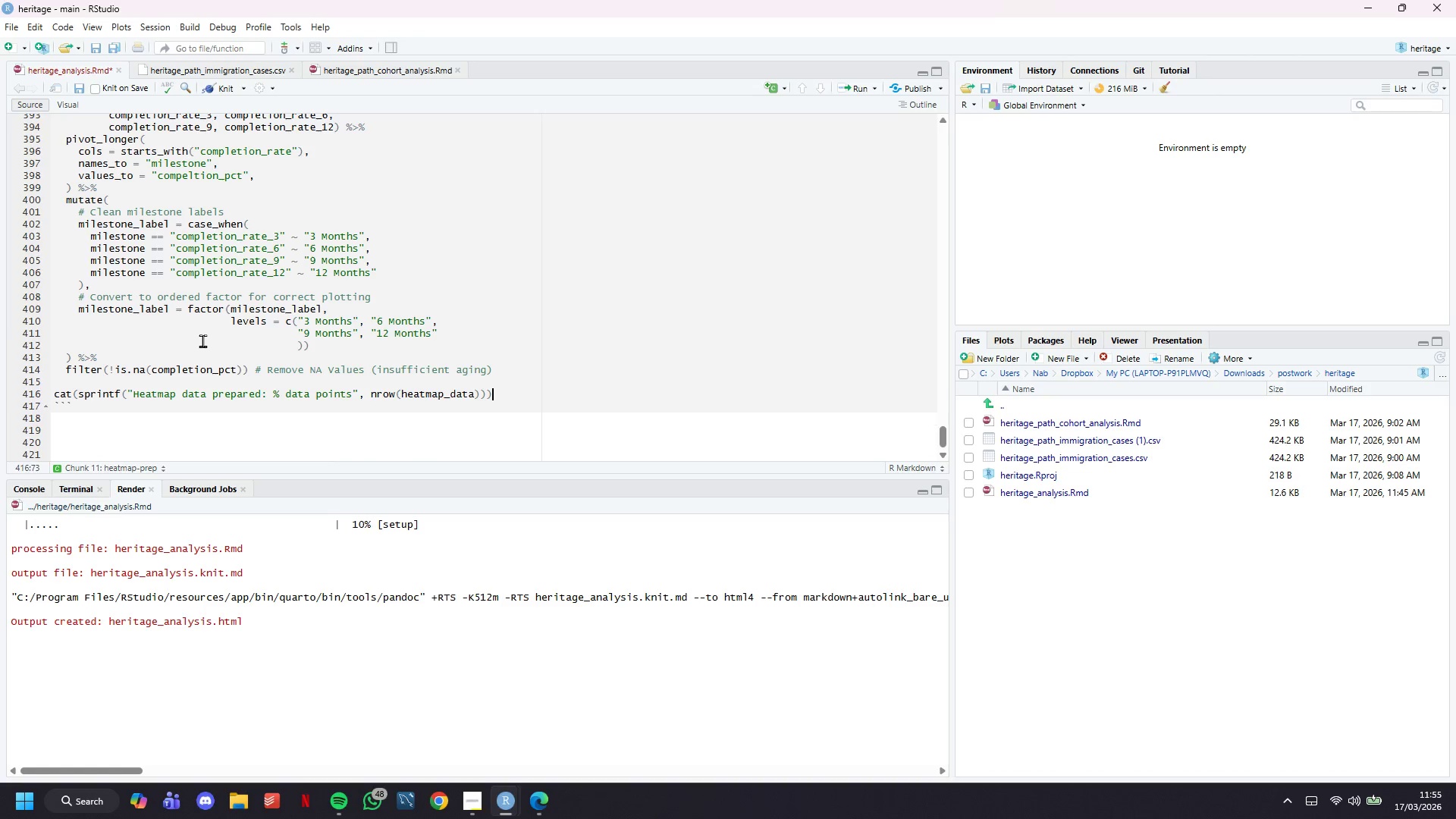 
key(Backspace)
 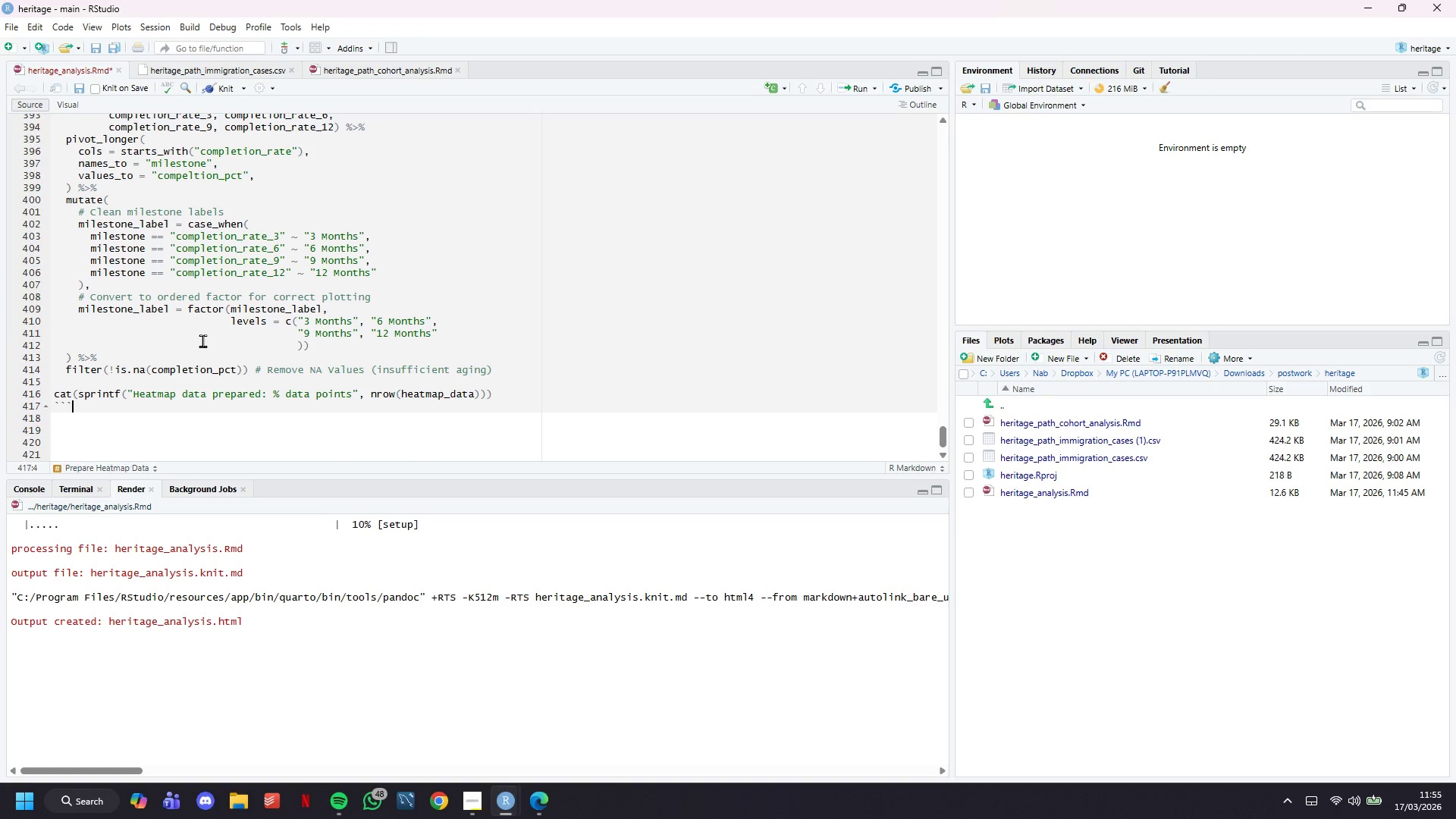 
key(ArrowDown)
 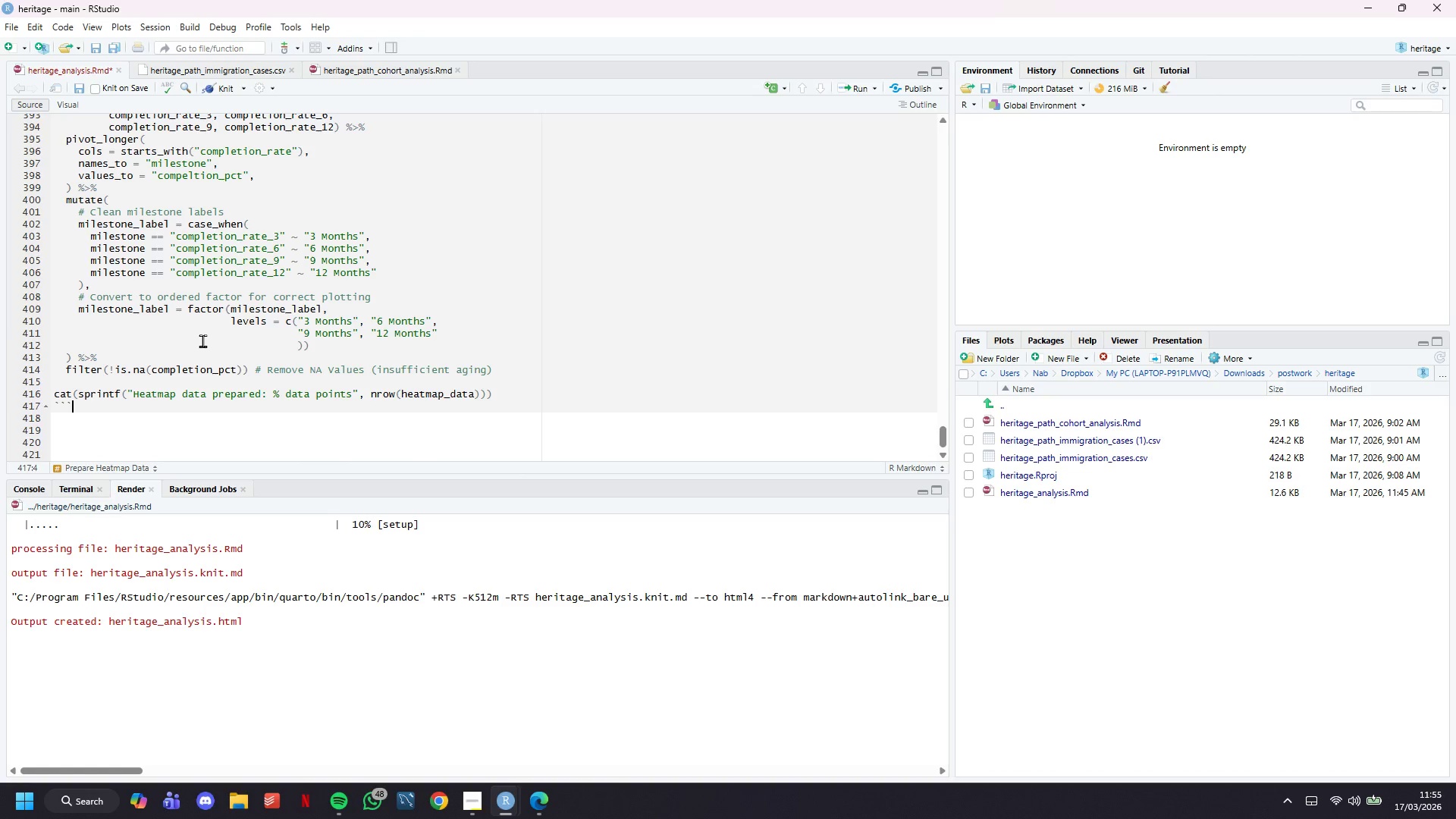 
key(Control+S)
 